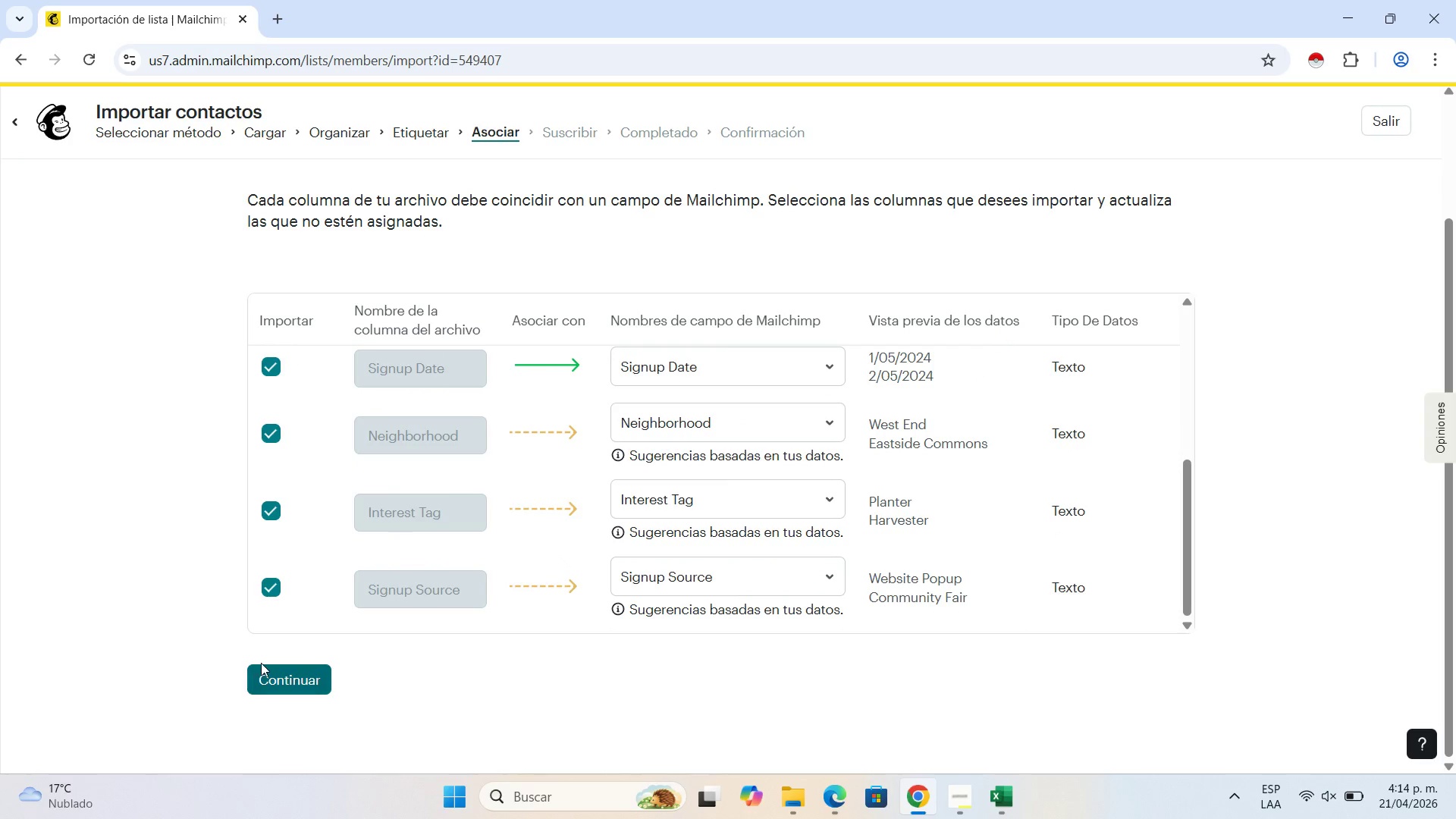 
double_click([284, 676])
 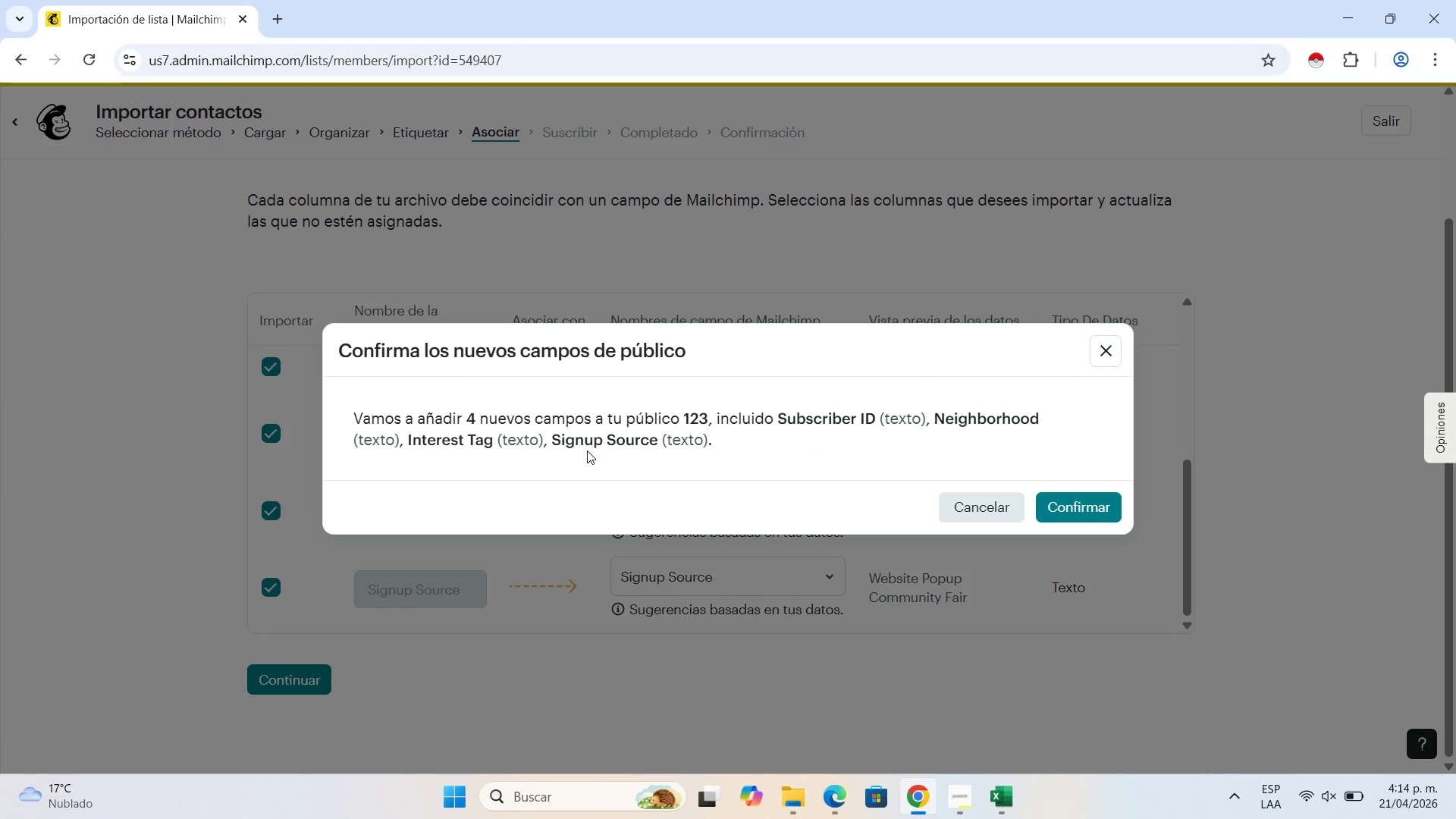 
left_click([1067, 517])
 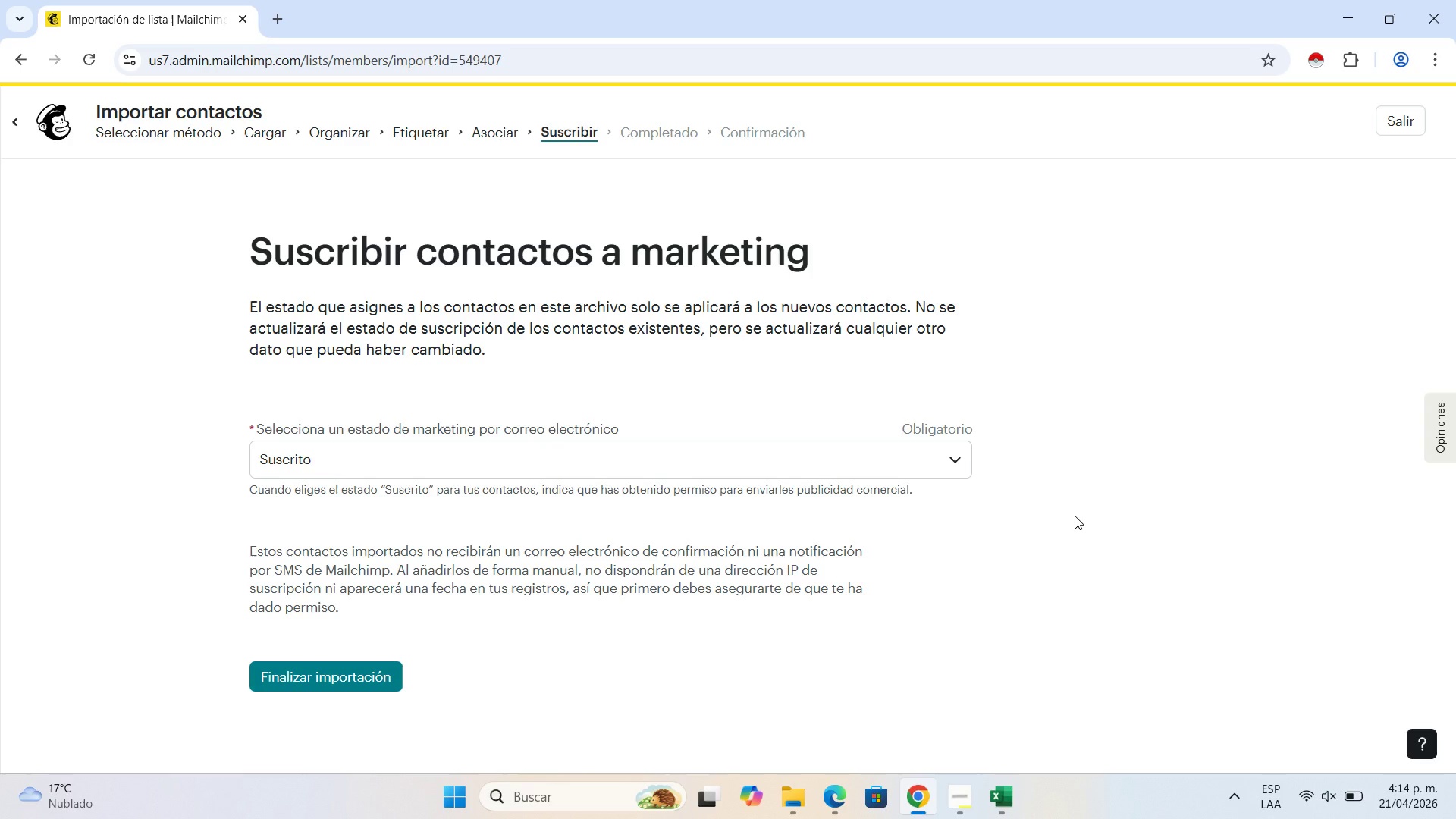 
wait(10.69)
 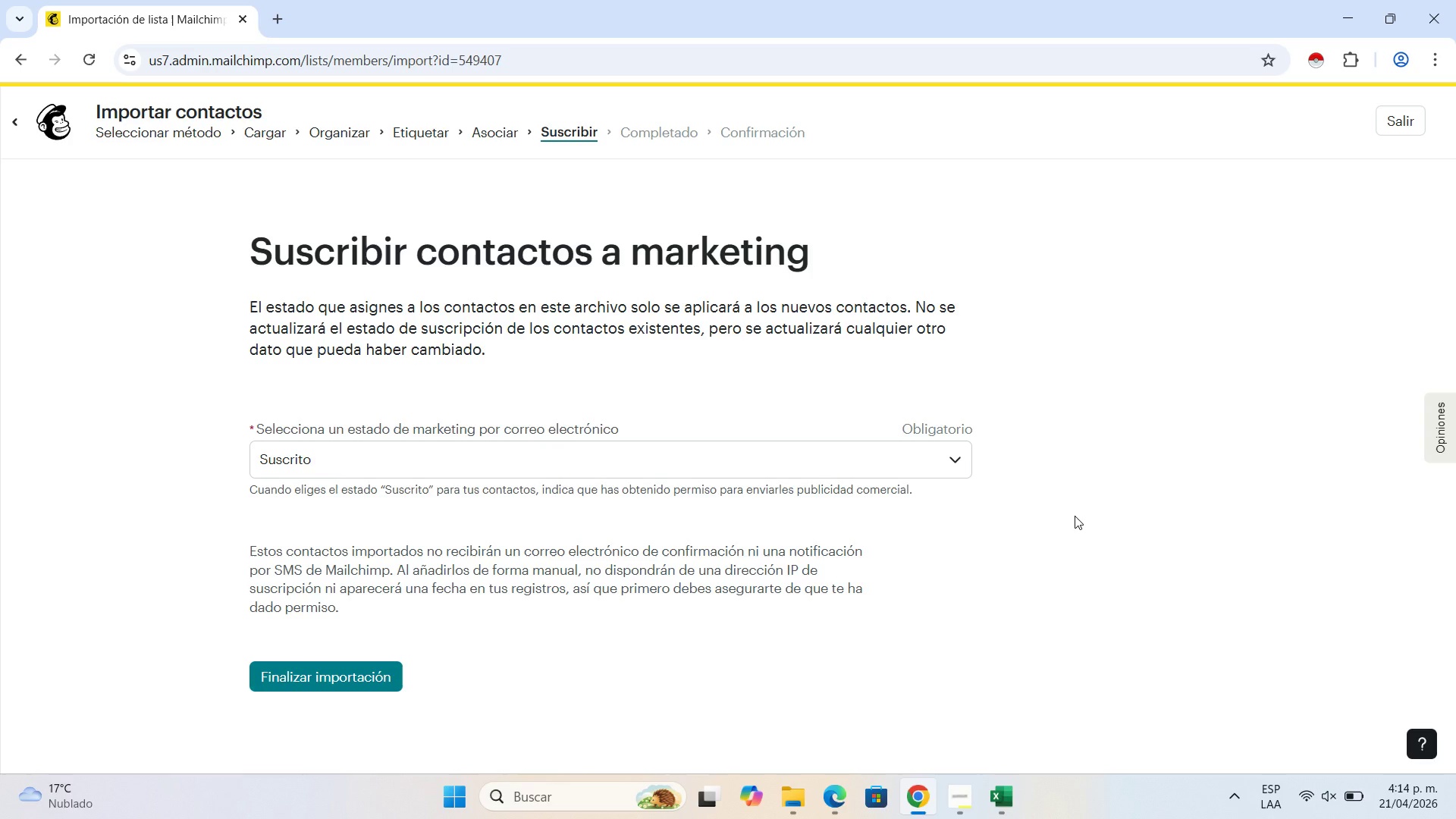 
left_click([322, 676])
 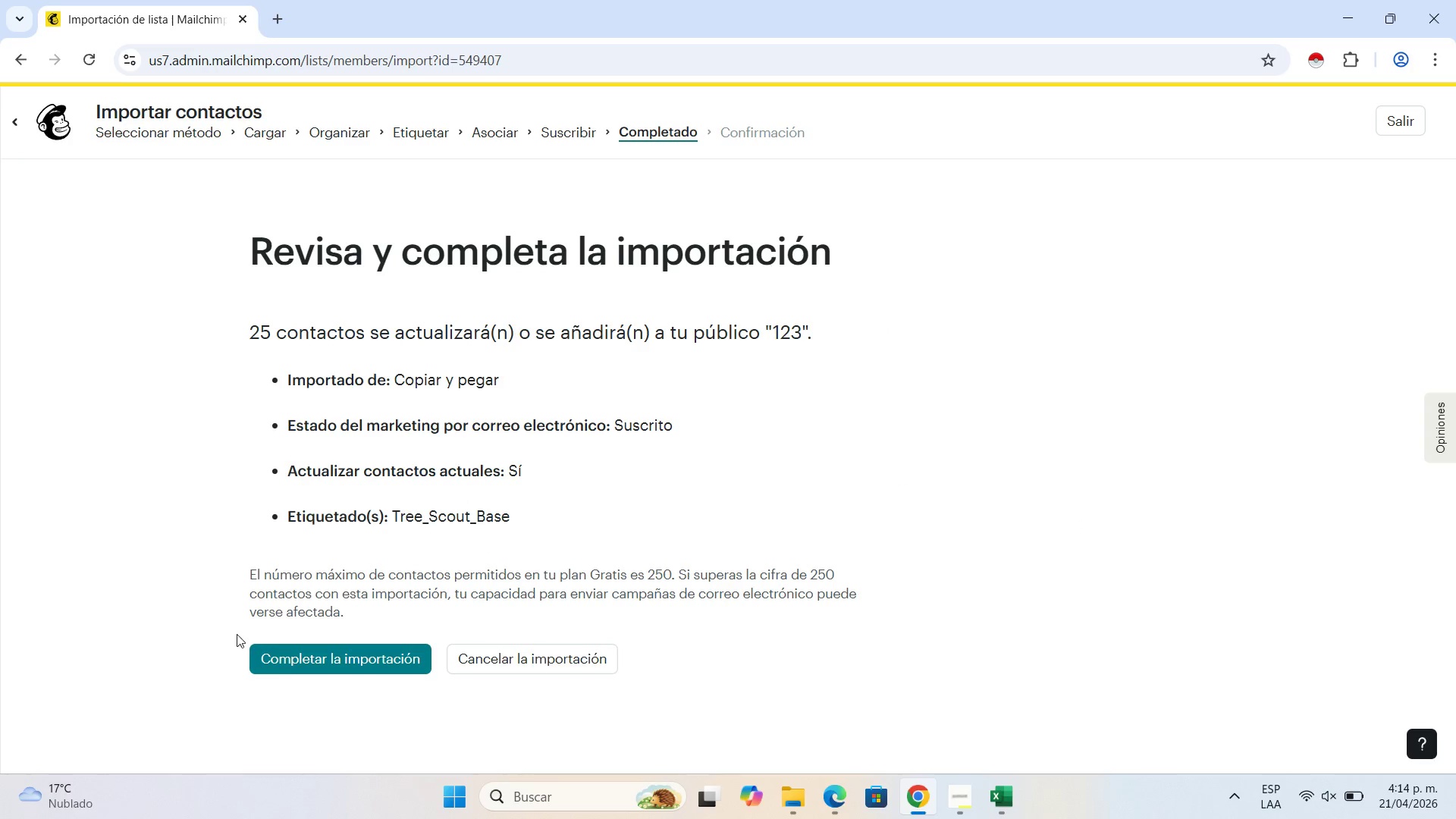 
left_click([378, 661])
 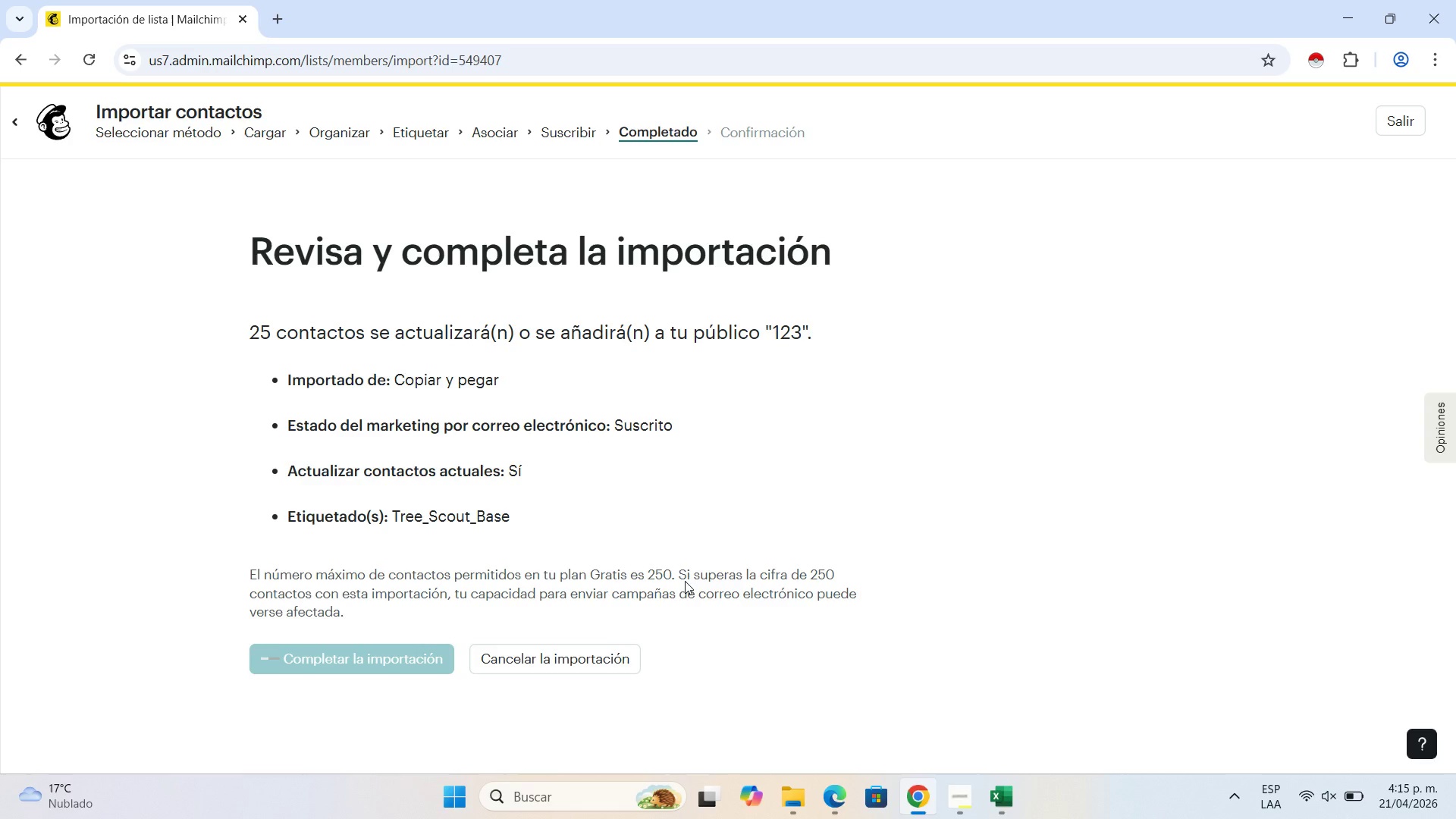 
wait(6.09)
 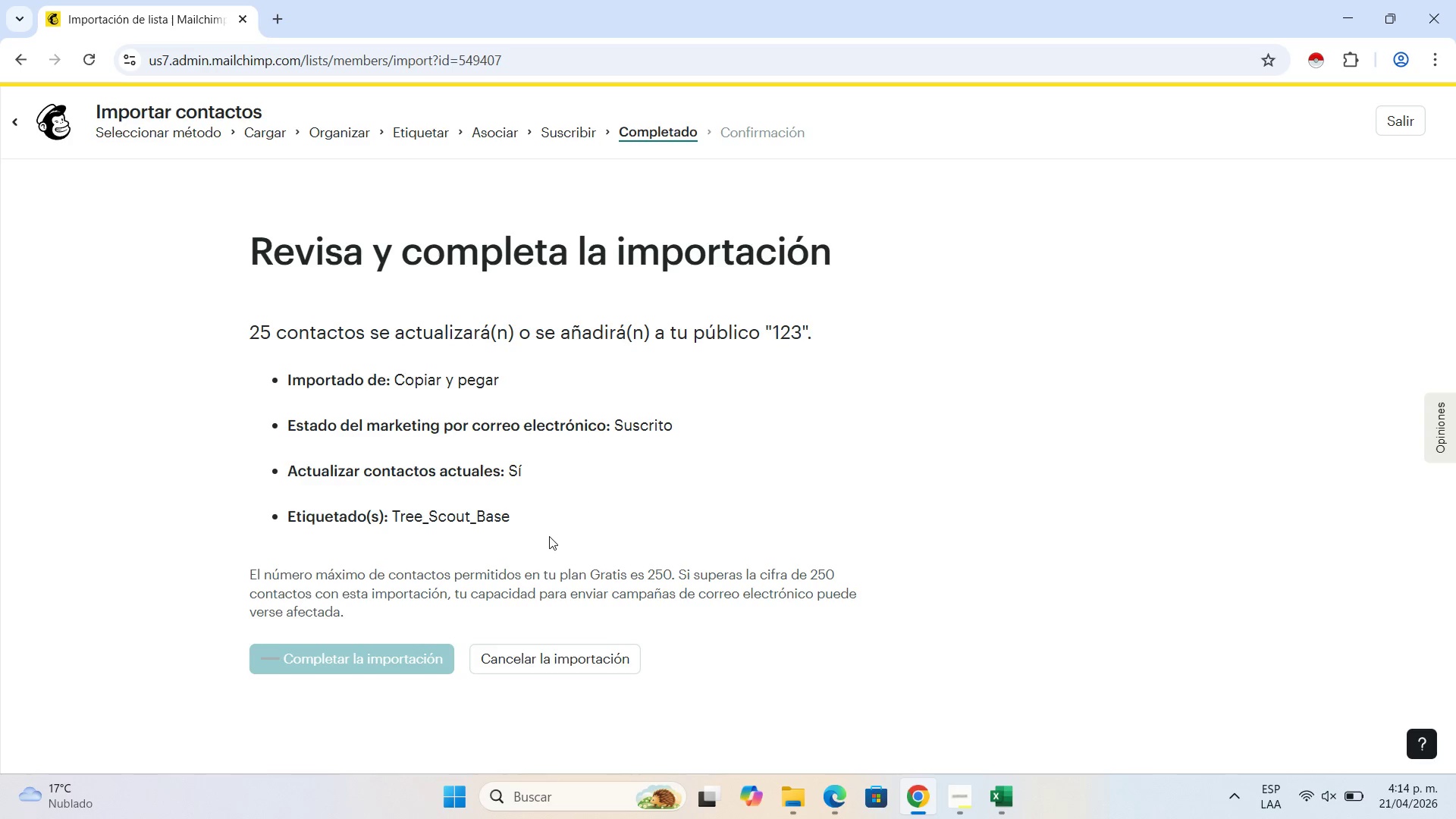 
mouse_move([410, 494])
 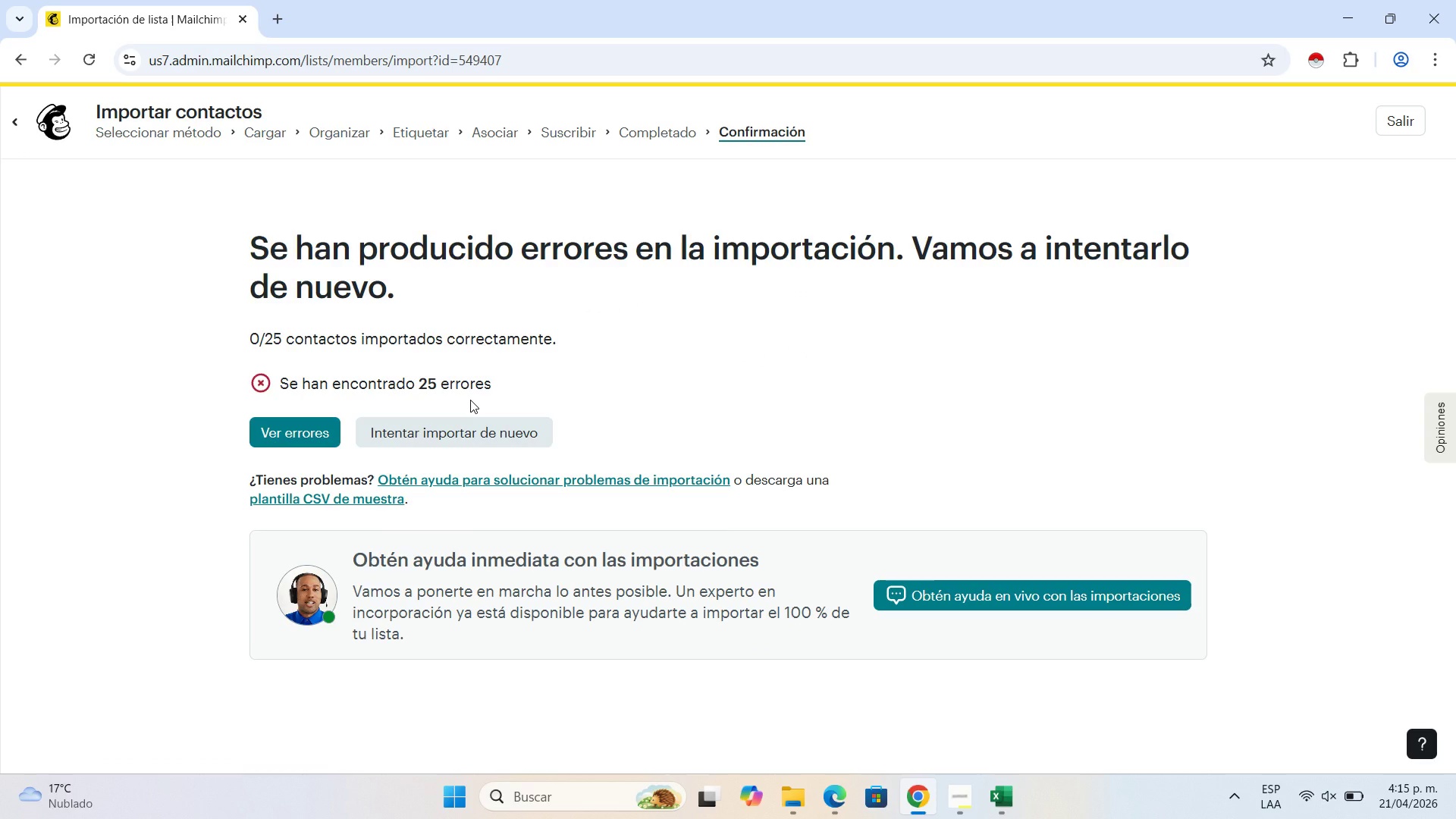 
wait(5.15)
 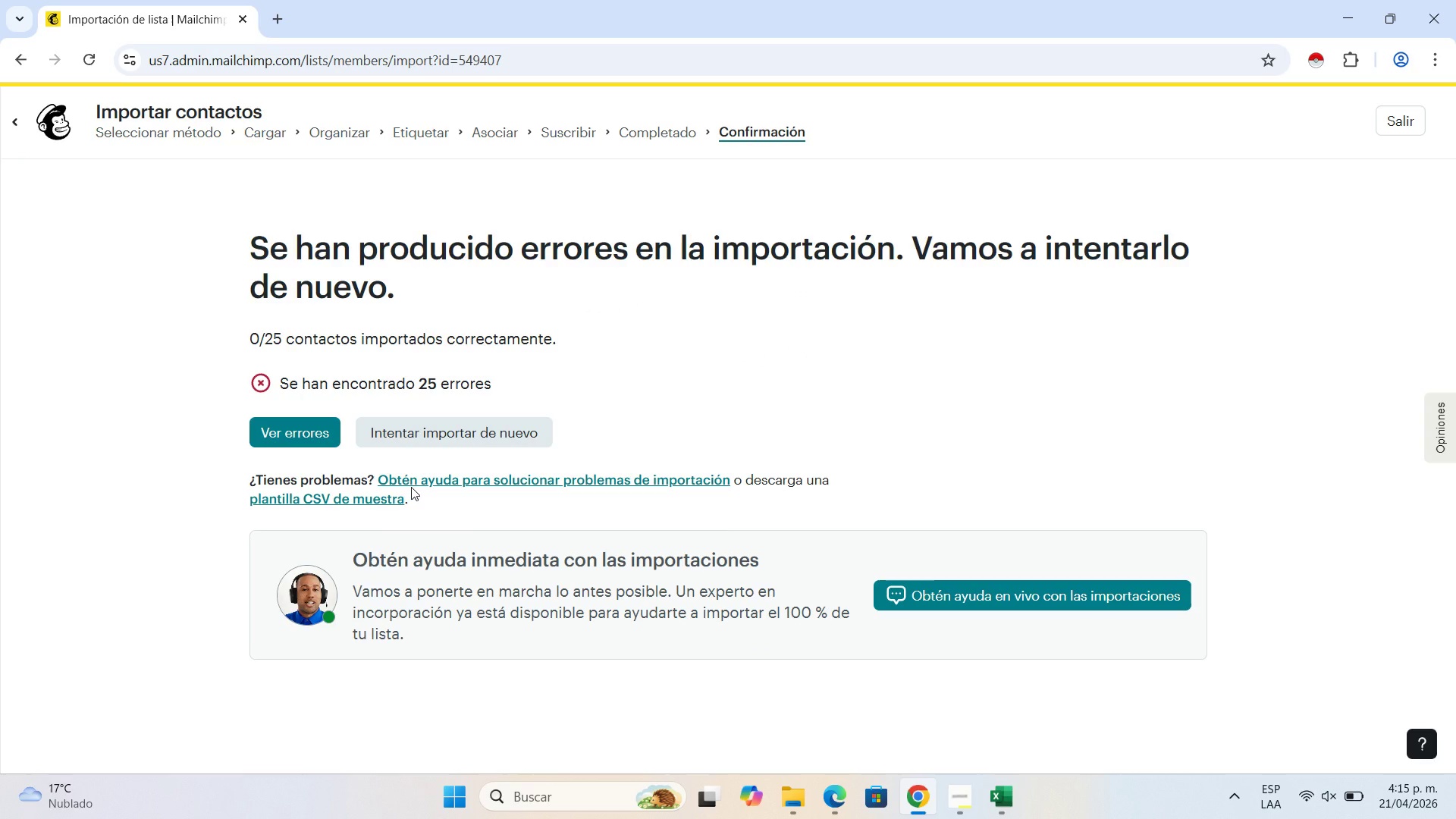 
left_click([264, 431])
 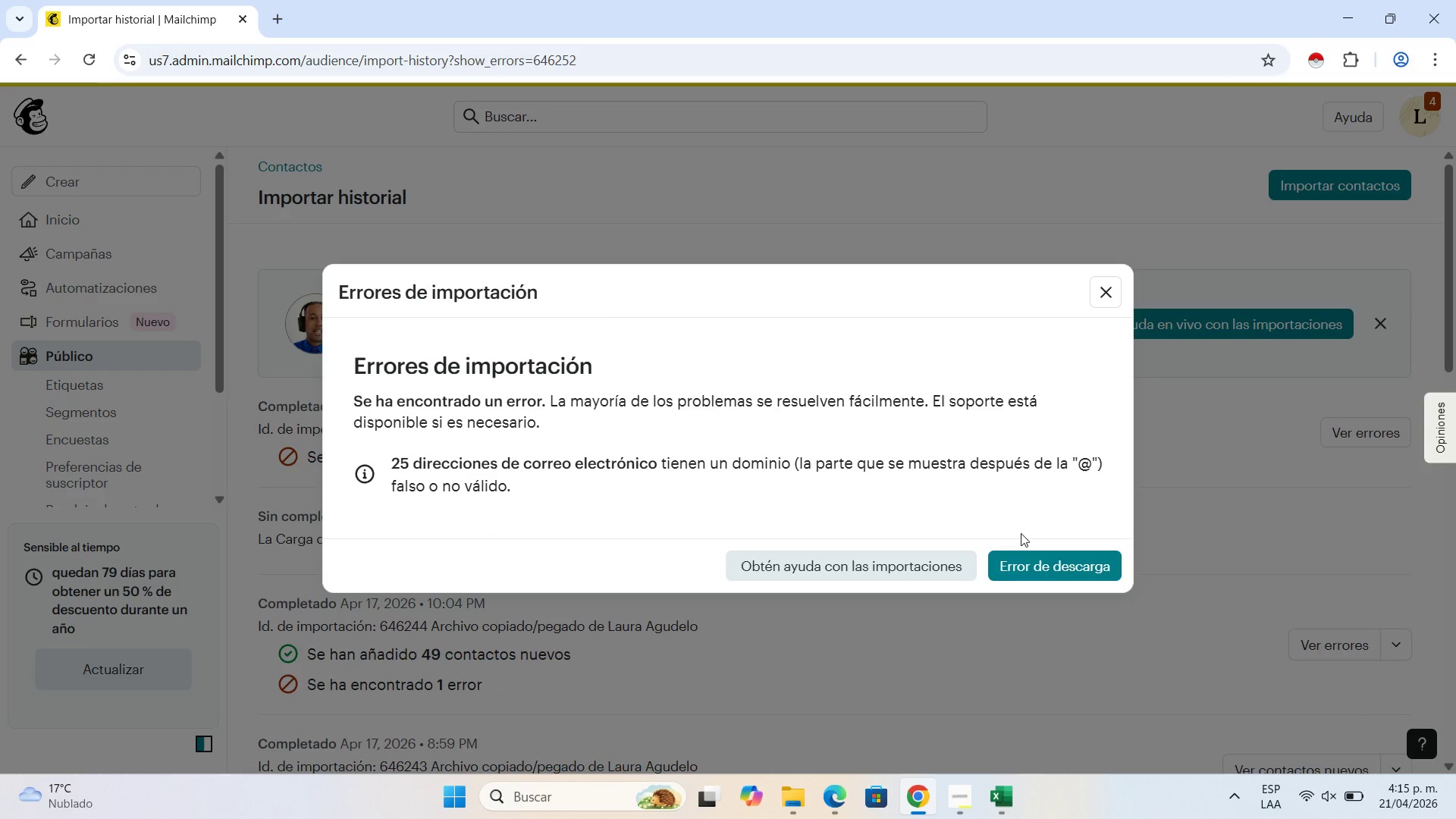 
wait(21.73)
 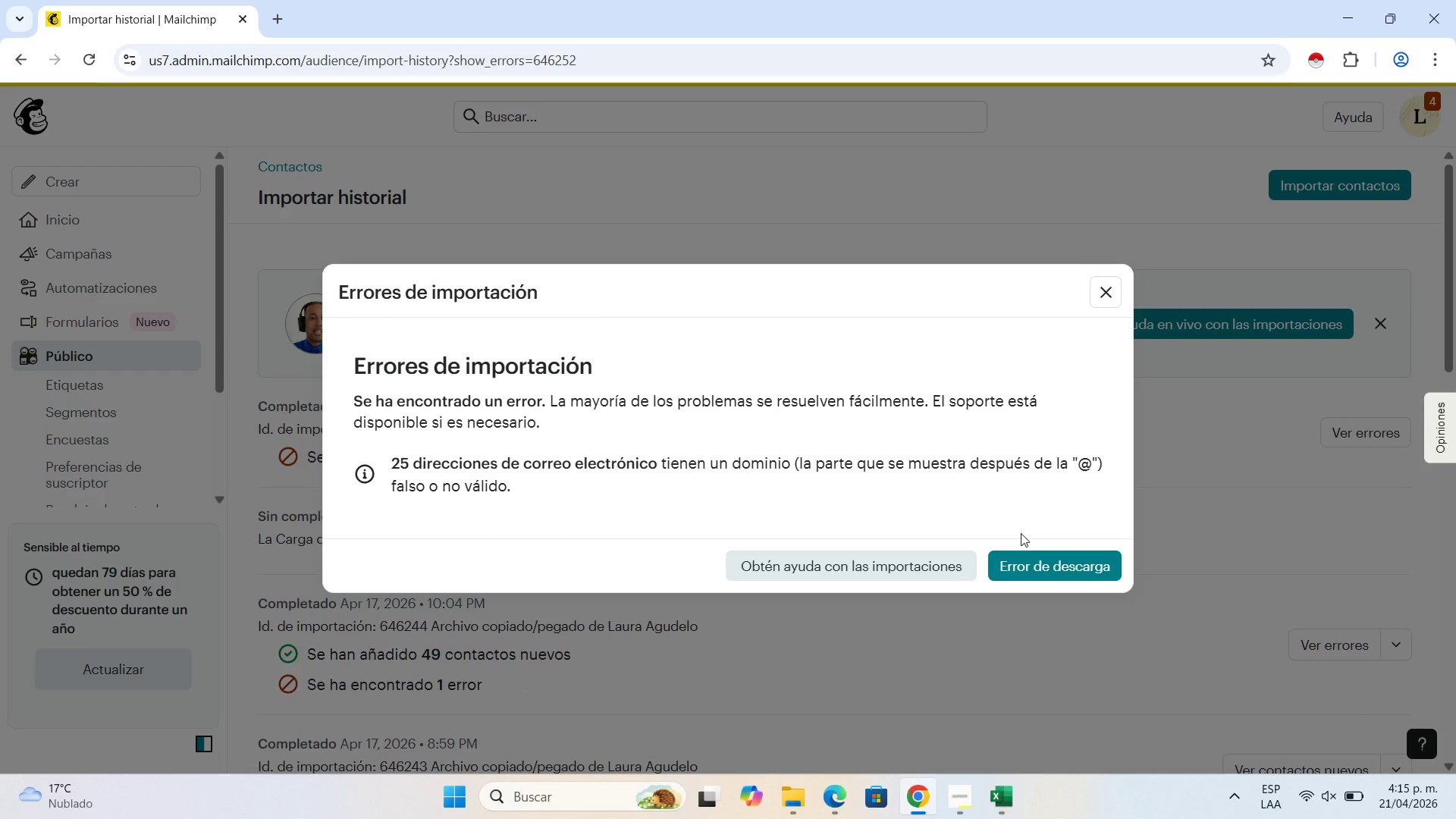 
double_click([599, 273])
 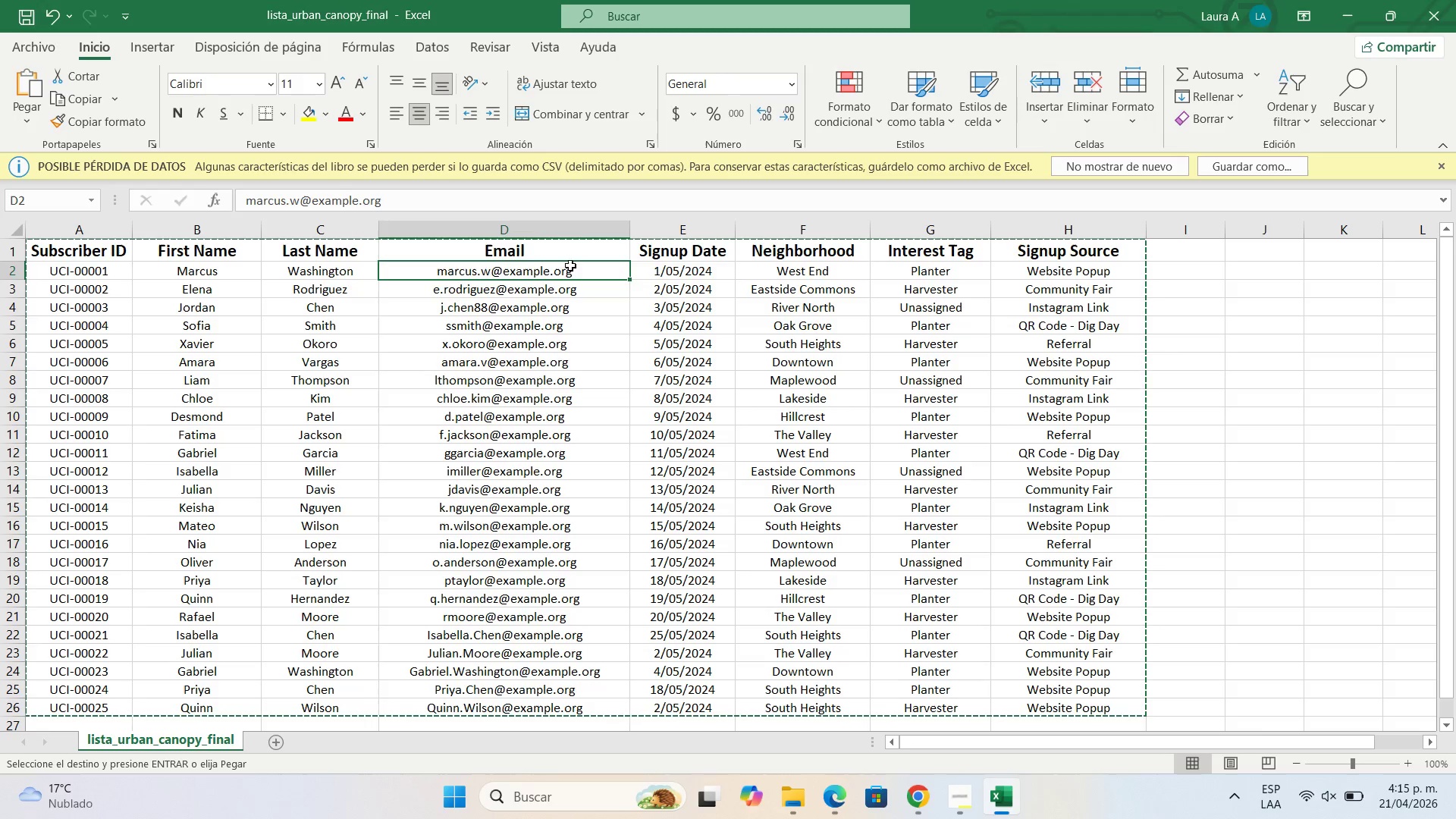 
left_click([564, 274])
 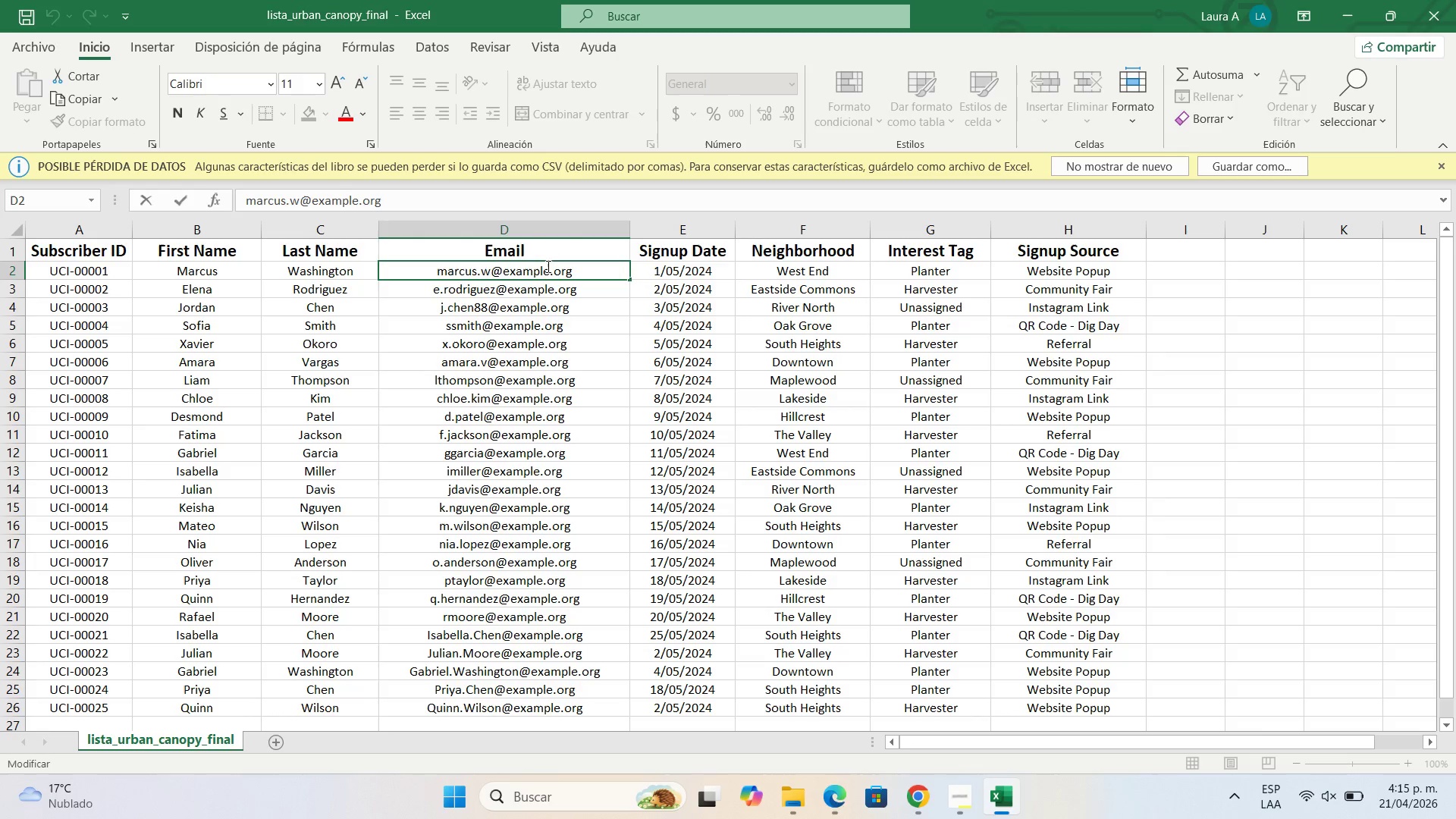 
left_click_drag(start_coordinate=[549, 269], to_coordinate=[504, 265])
 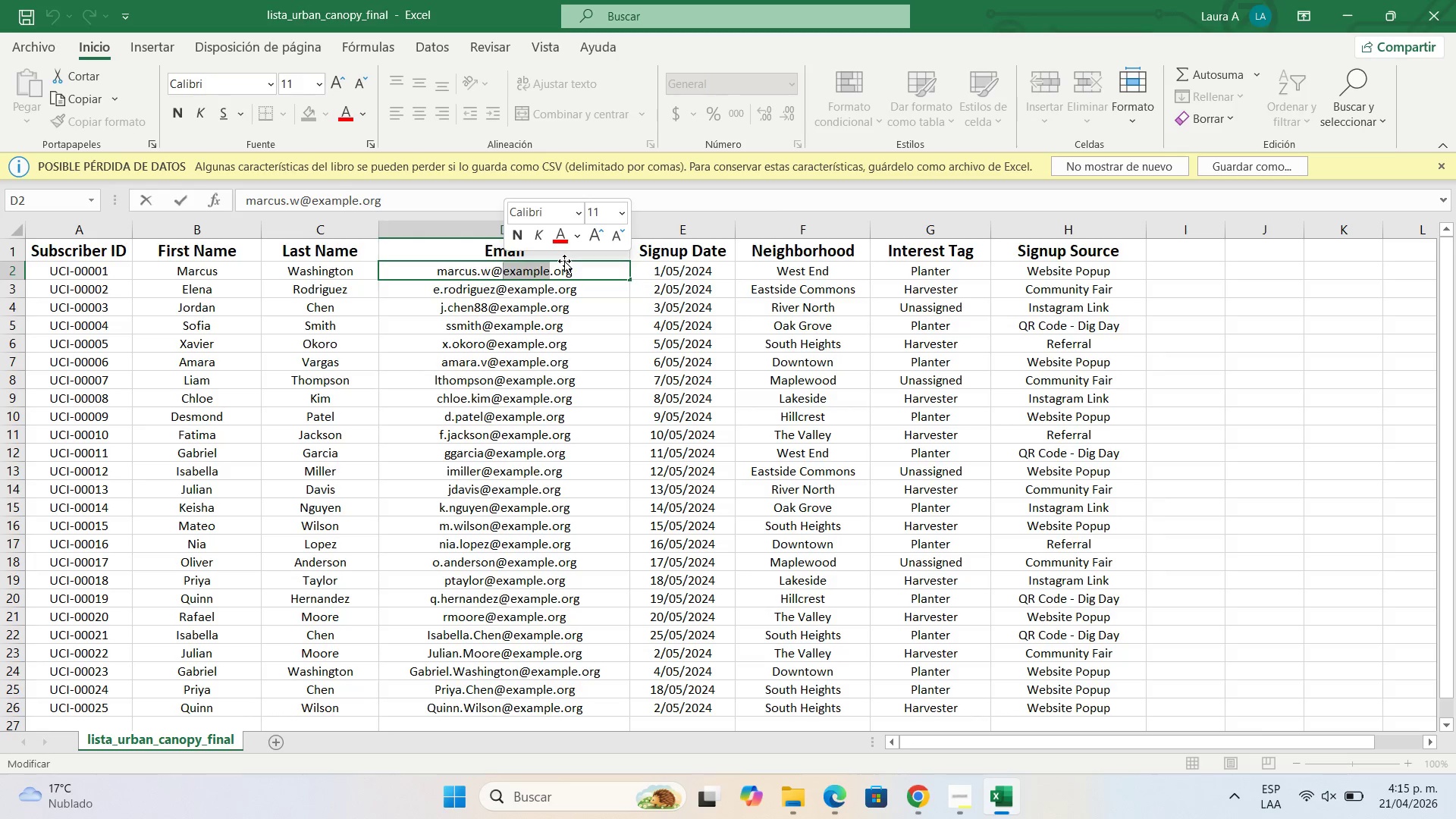 
type(g)
key(Backspace)
type(outlook)
 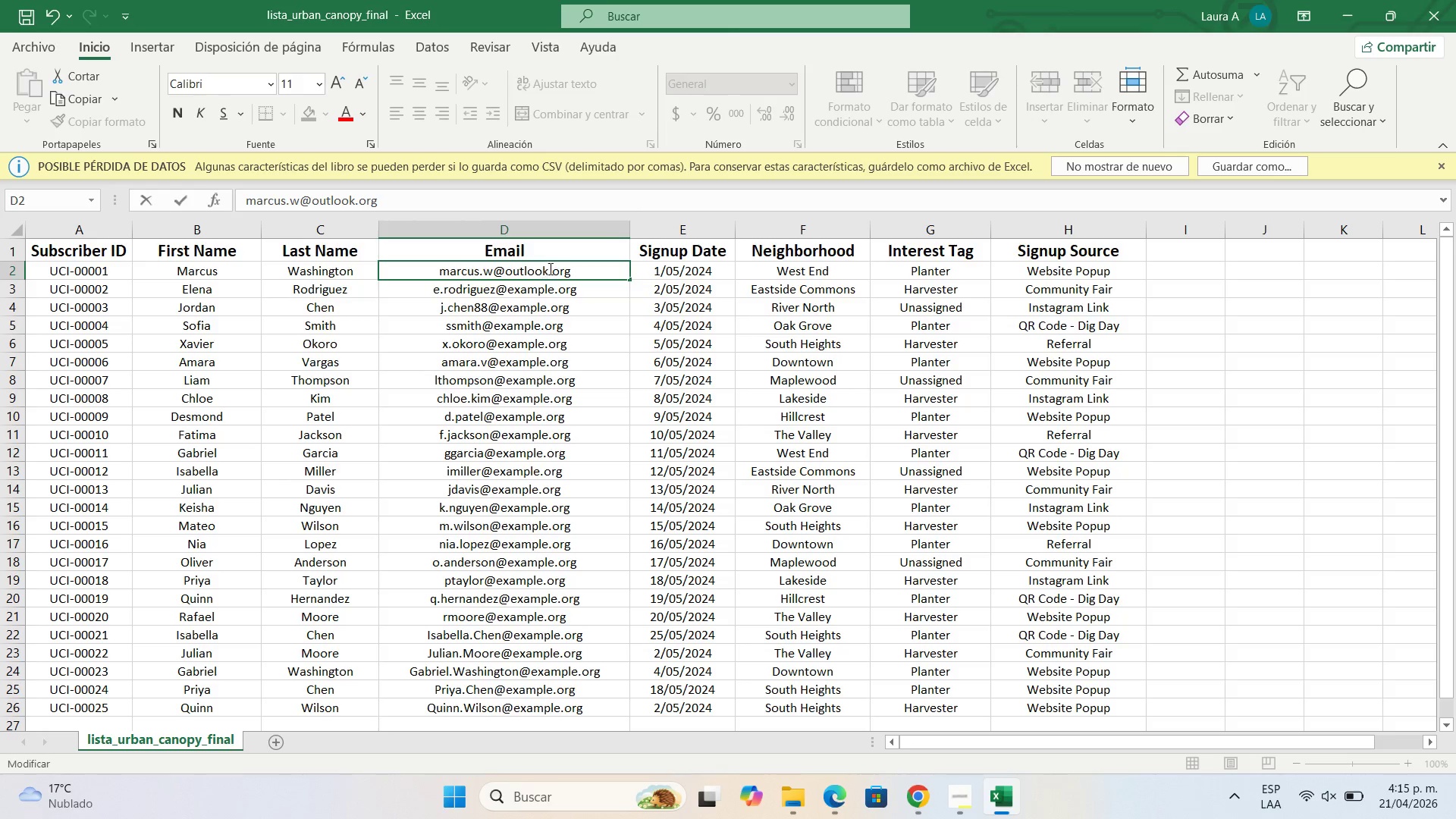 
left_click_drag(start_coordinate=[549, 268], to_coordinate=[507, 262])
 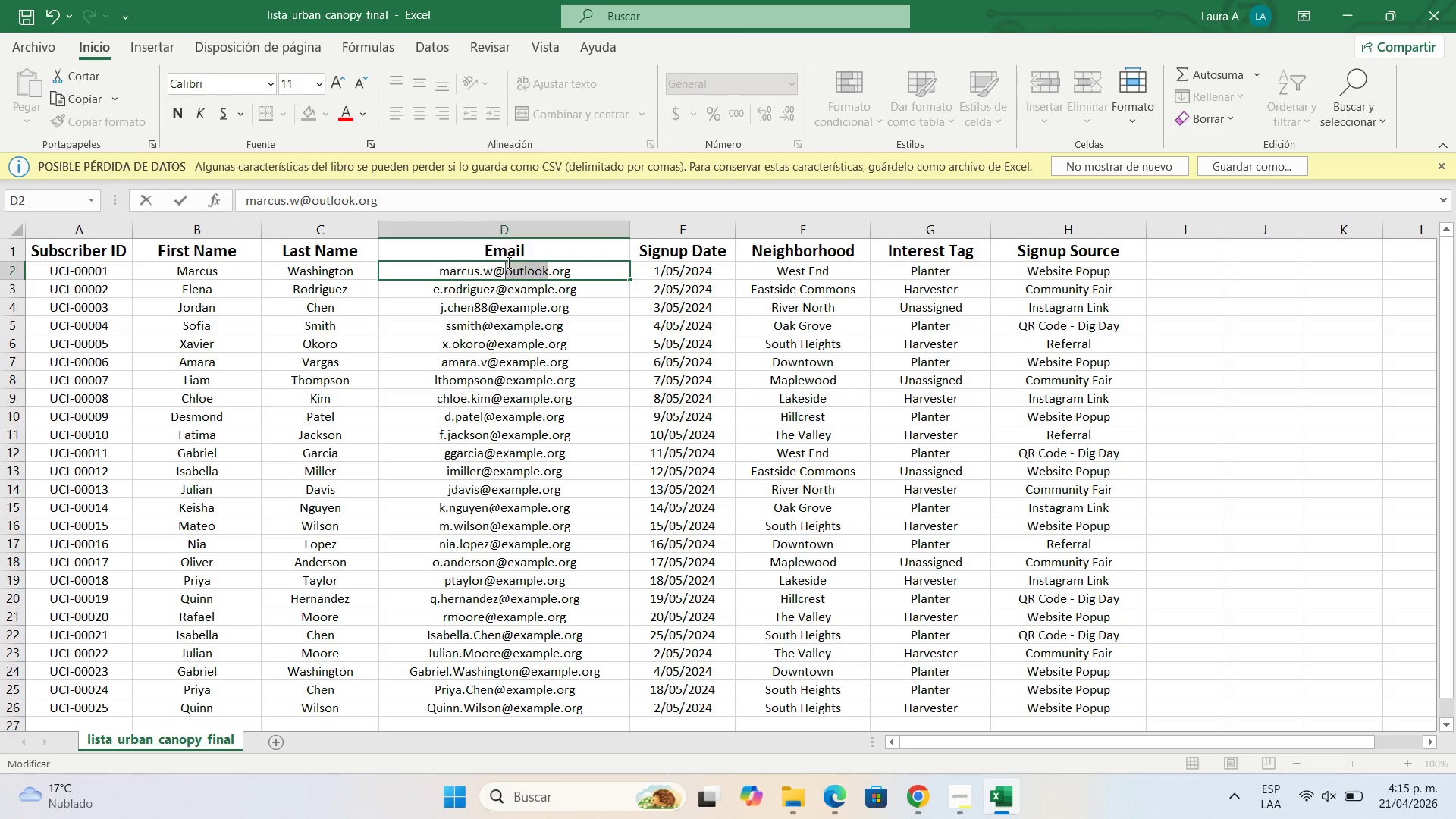 
key(Control+C)
 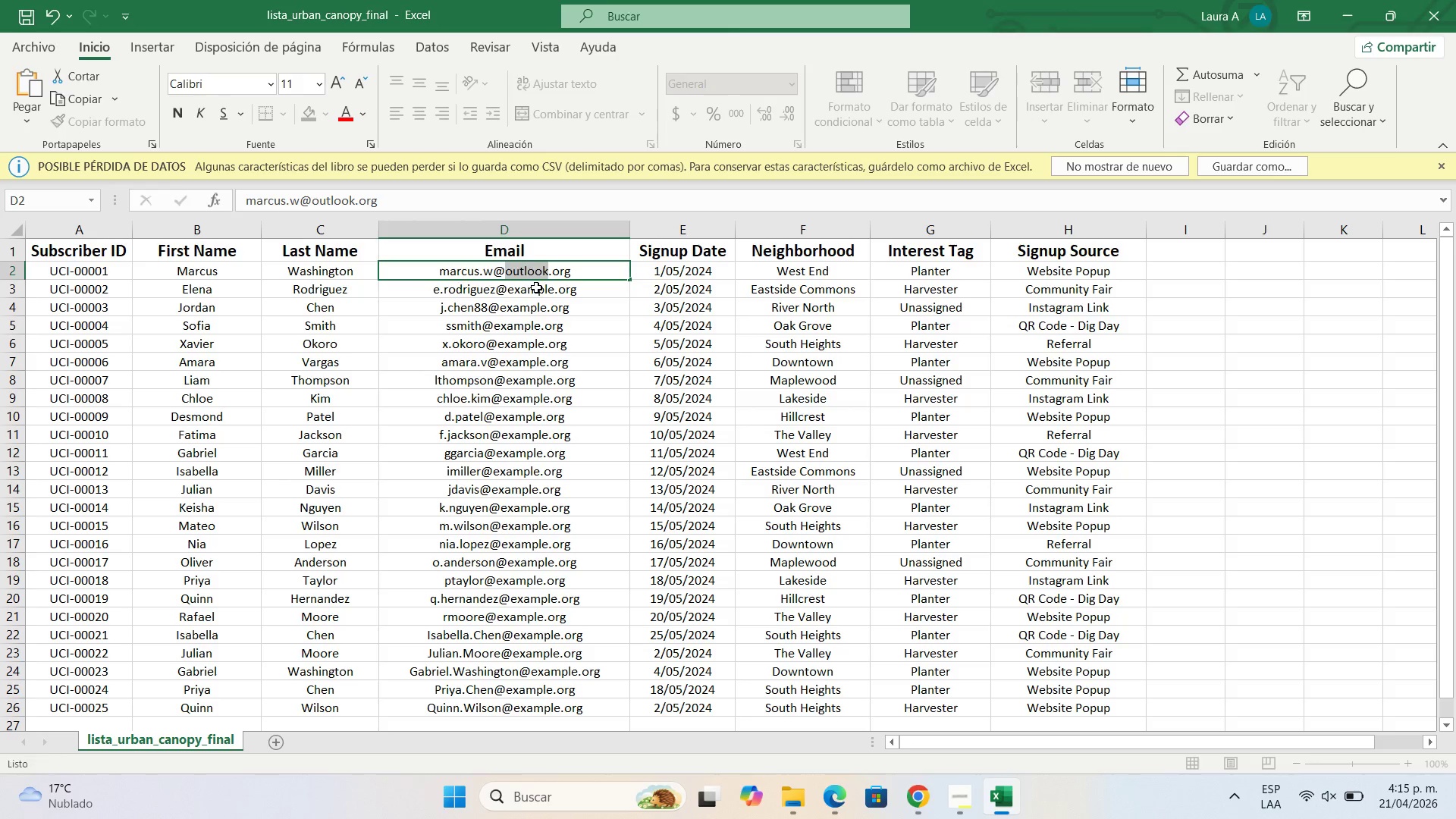 
double_click([536, 287])
 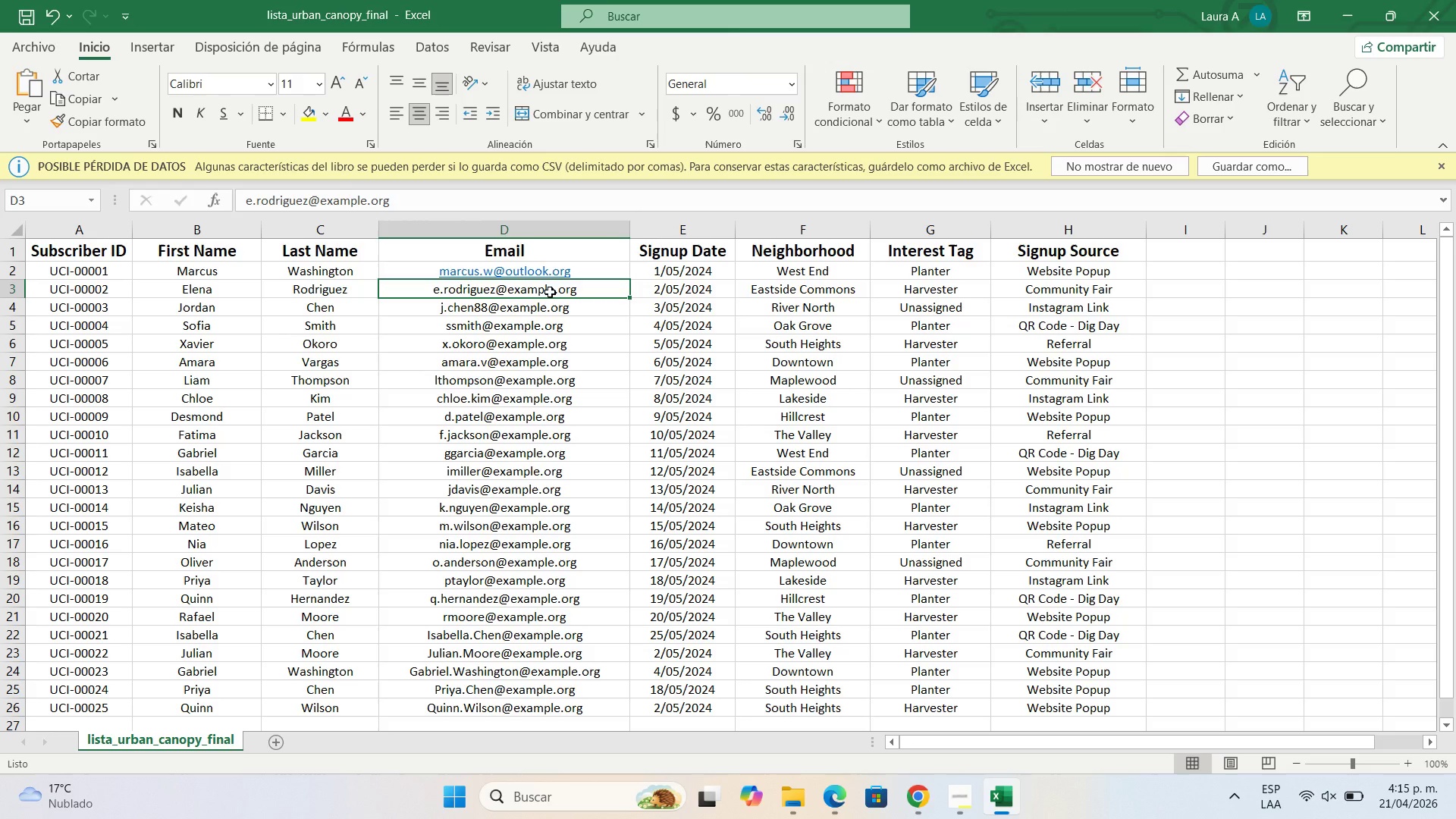 
double_click([550, 292])
 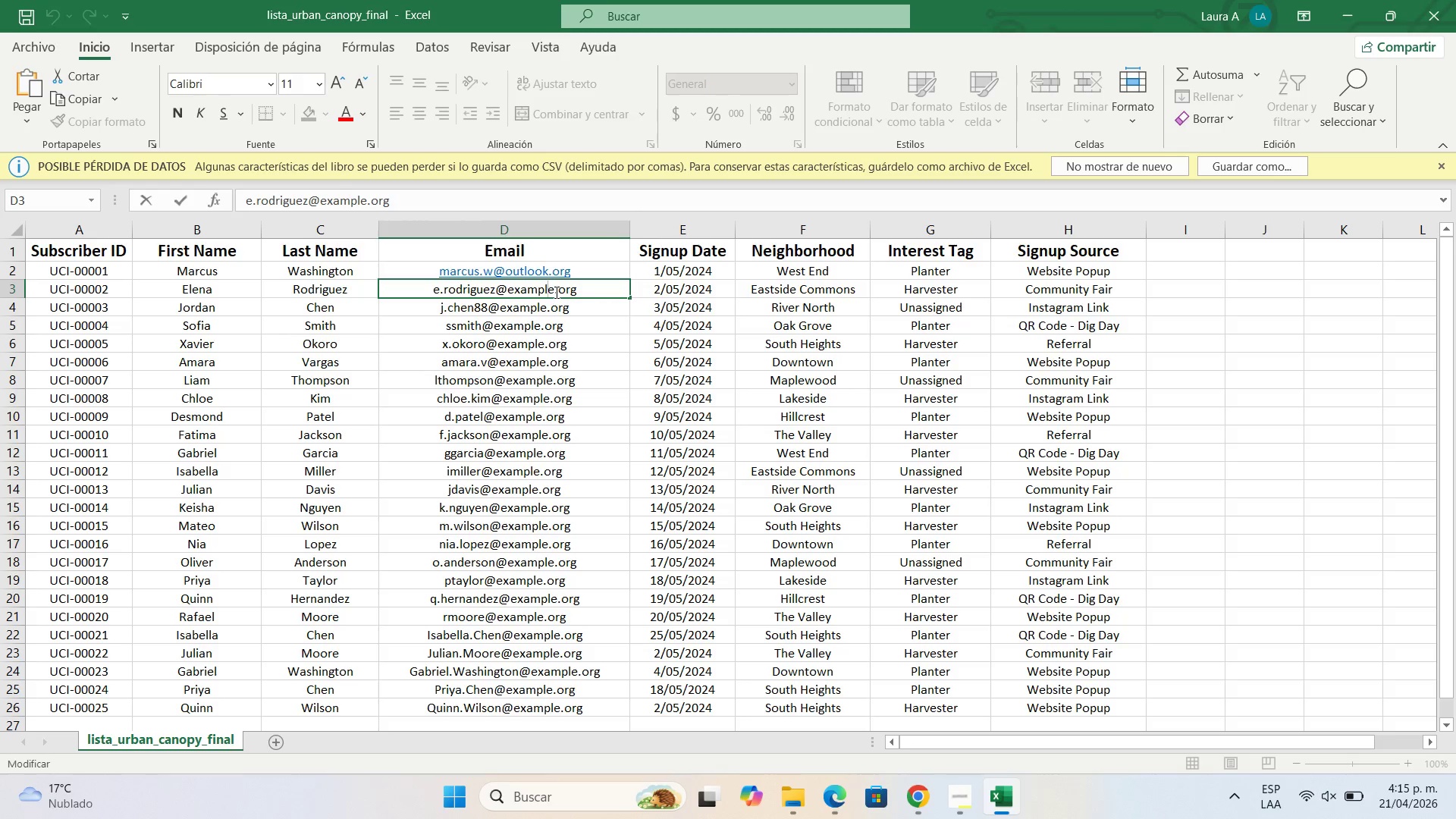 
left_click_drag(start_coordinate=[555, 292], to_coordinate=[510, 290])
 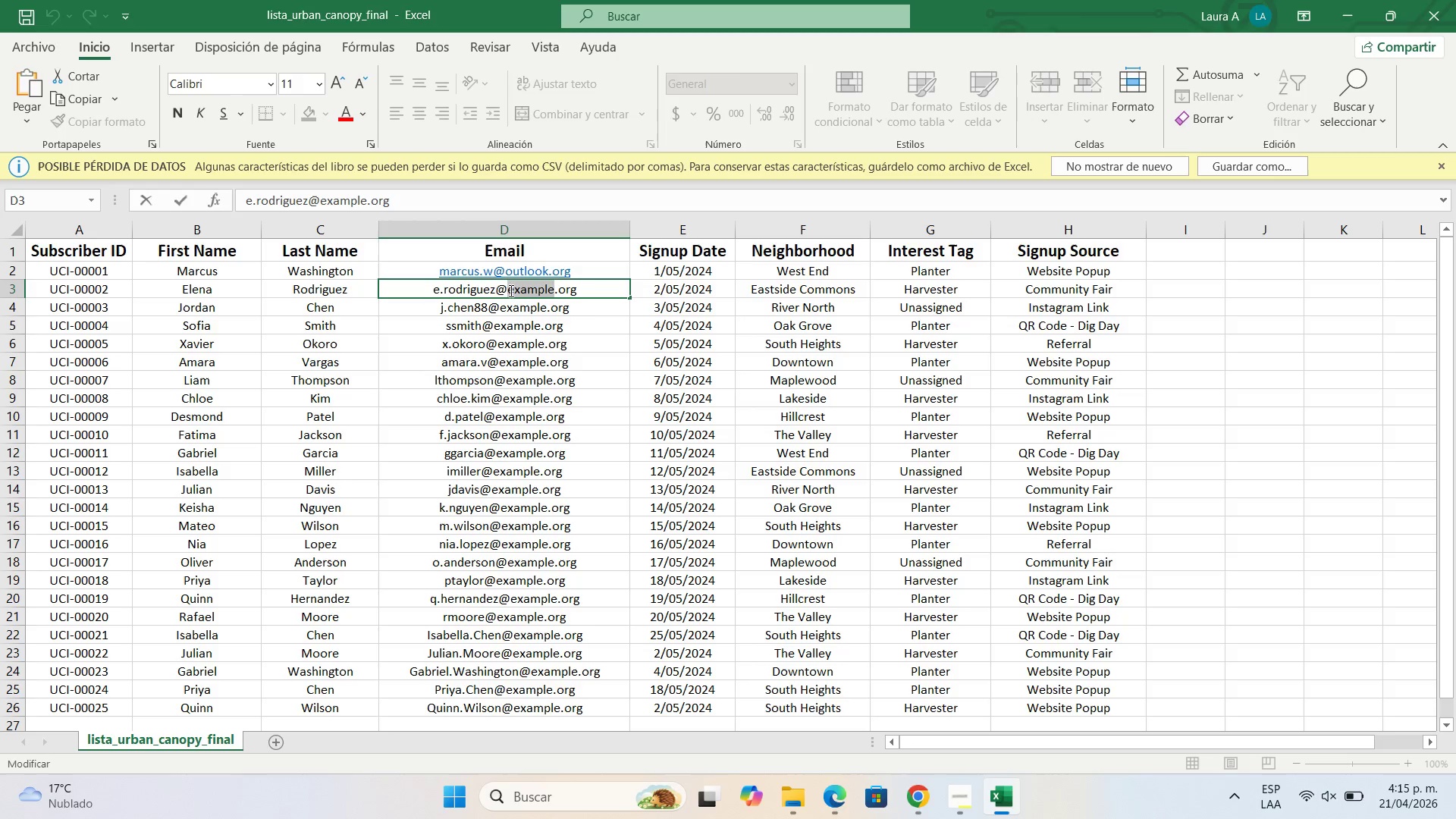 
key(Control+V)
 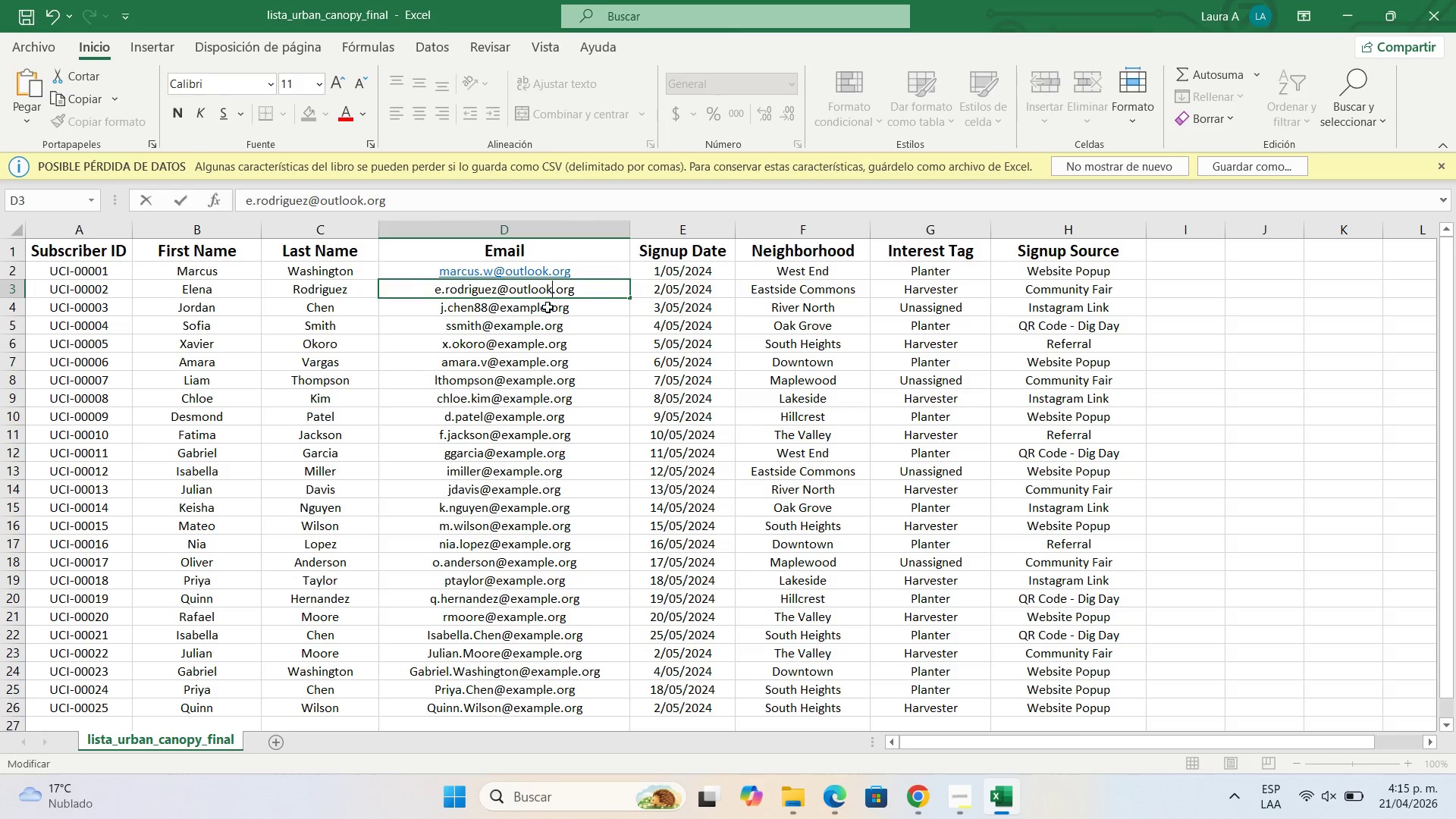 
double_click([548, 307])
 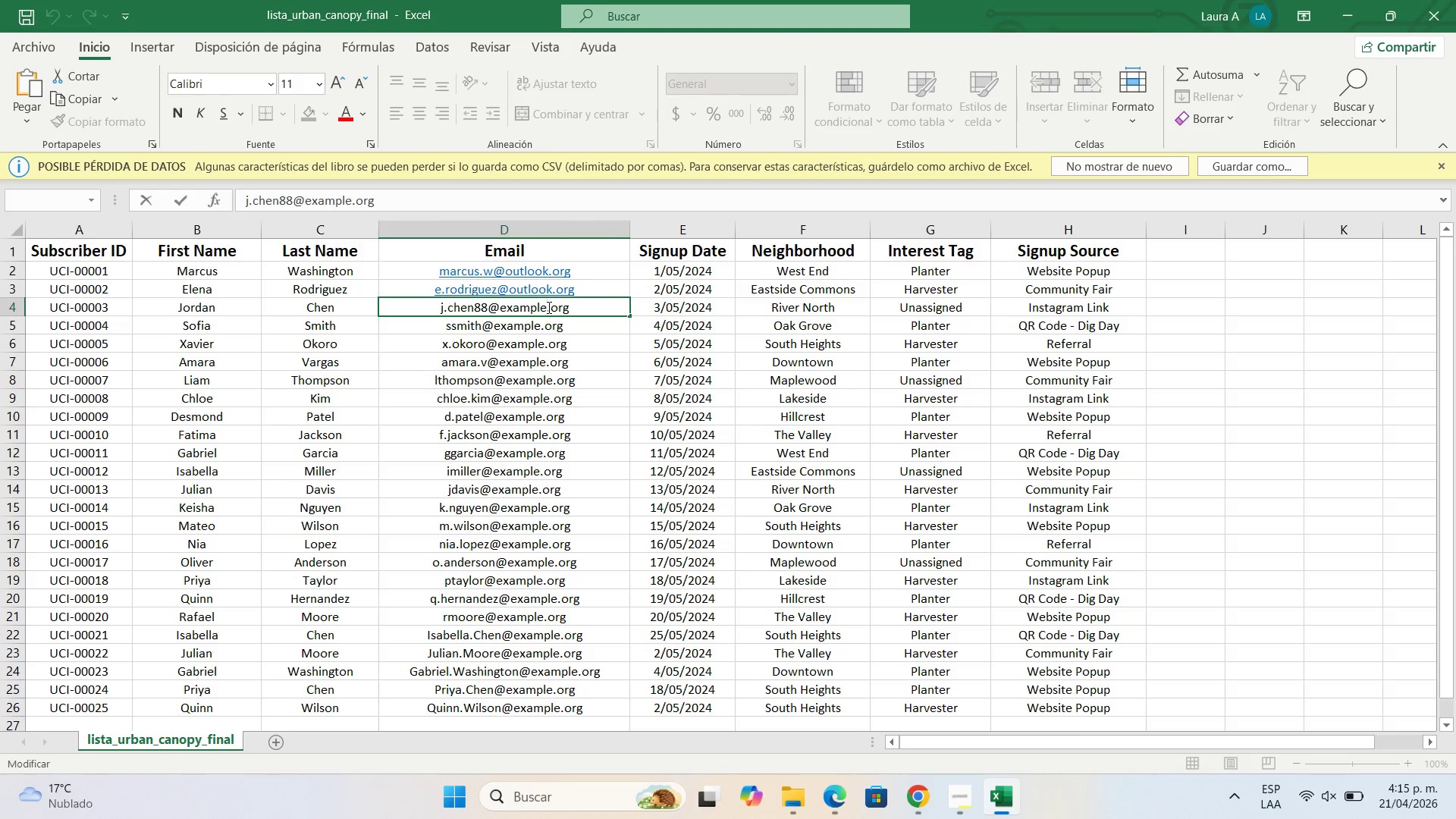 
left_click_drag(start_coordinate=[548, 307], to_coordinate=[503, 308])
 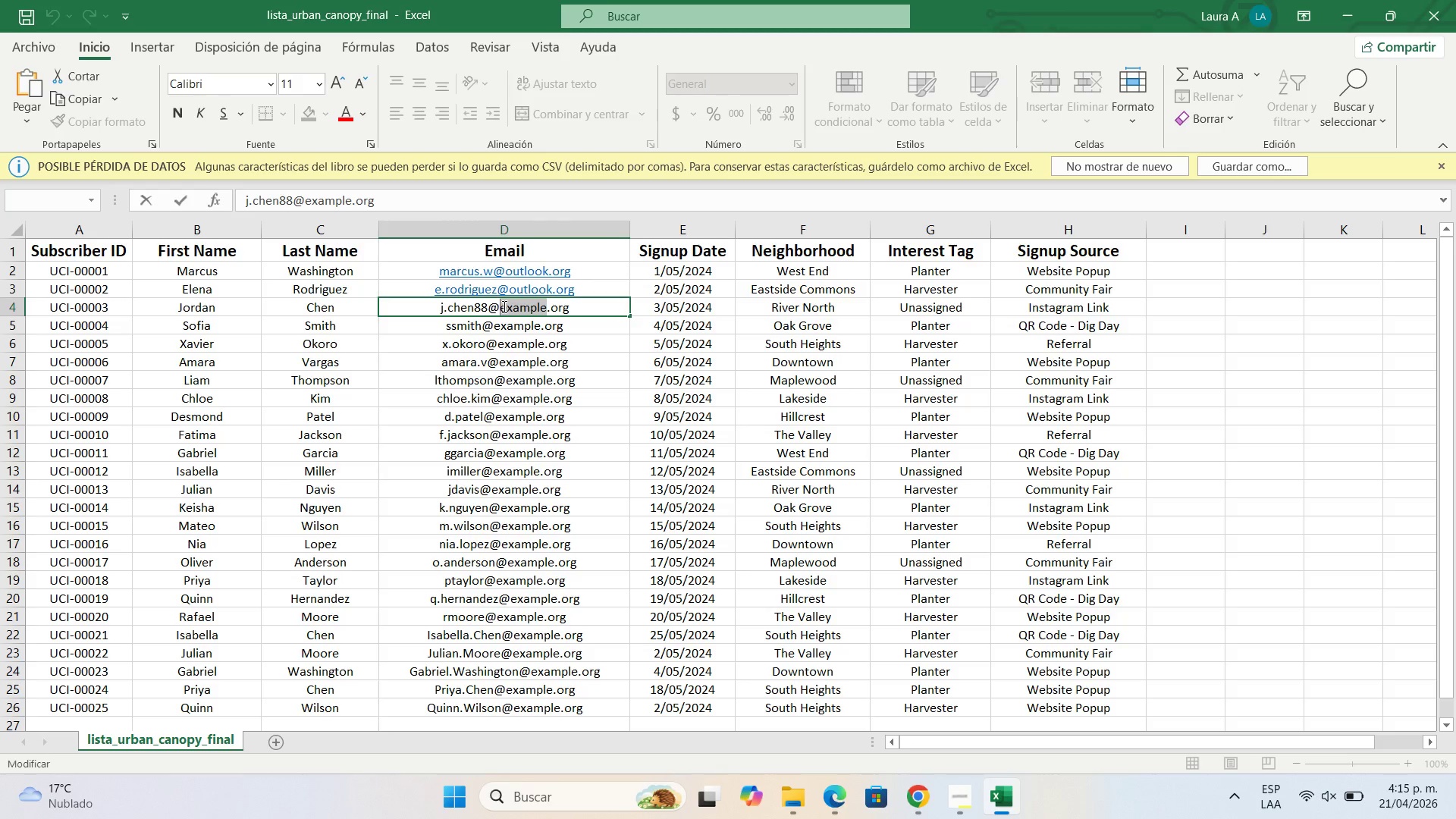 
key(Control+V)
 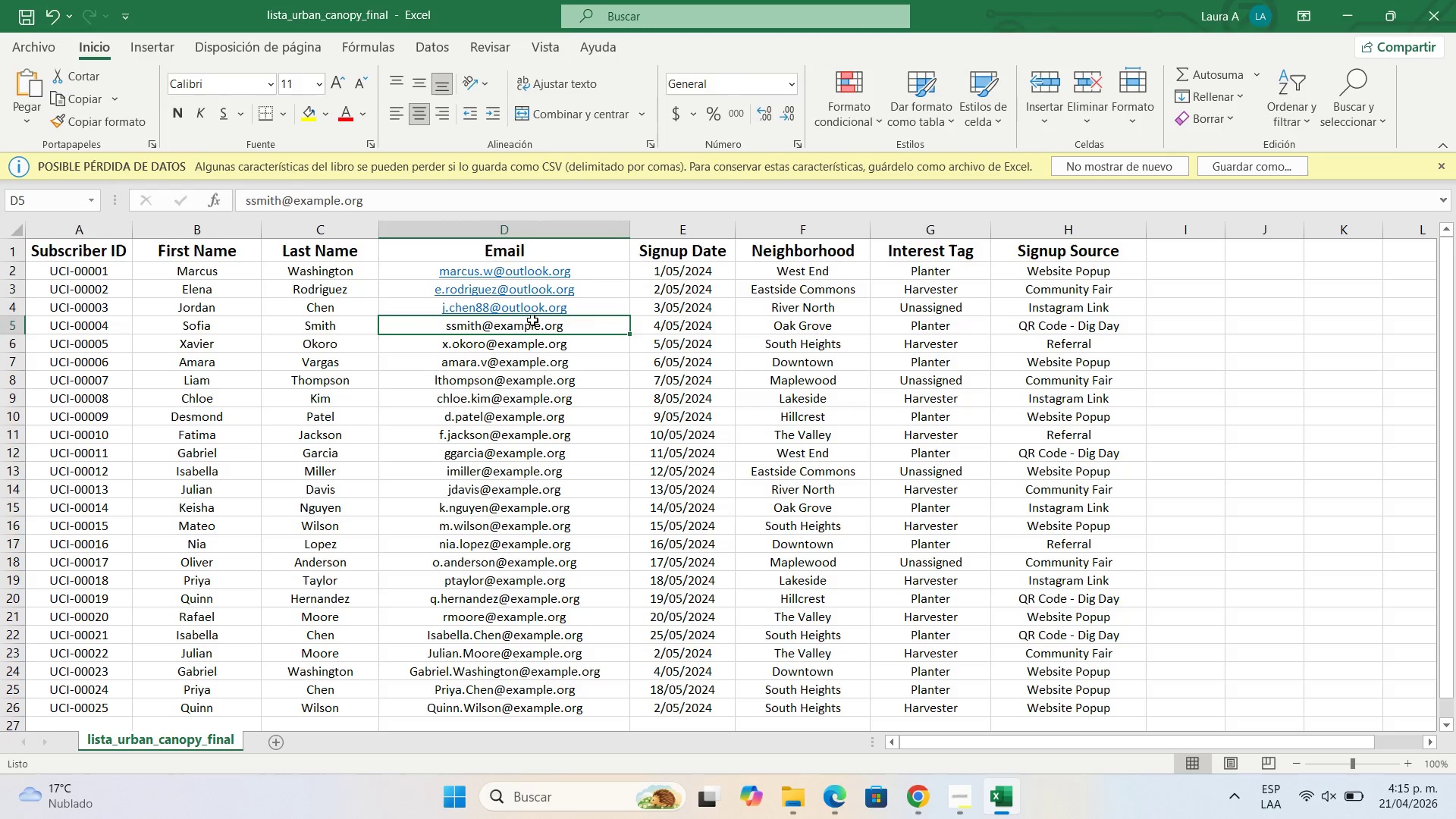 
double_click([534, 325])
 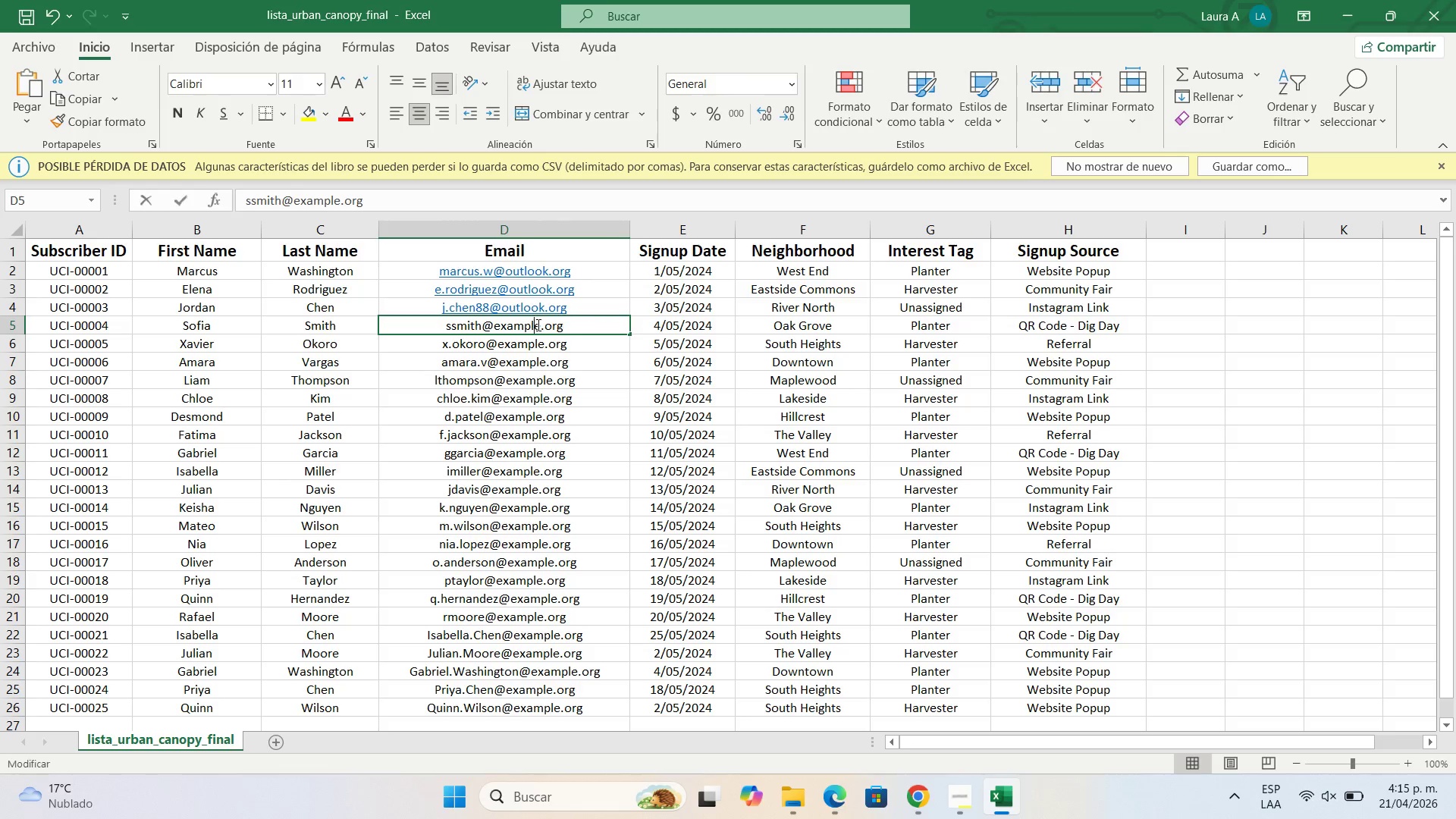 
triple_click([534, 325])
 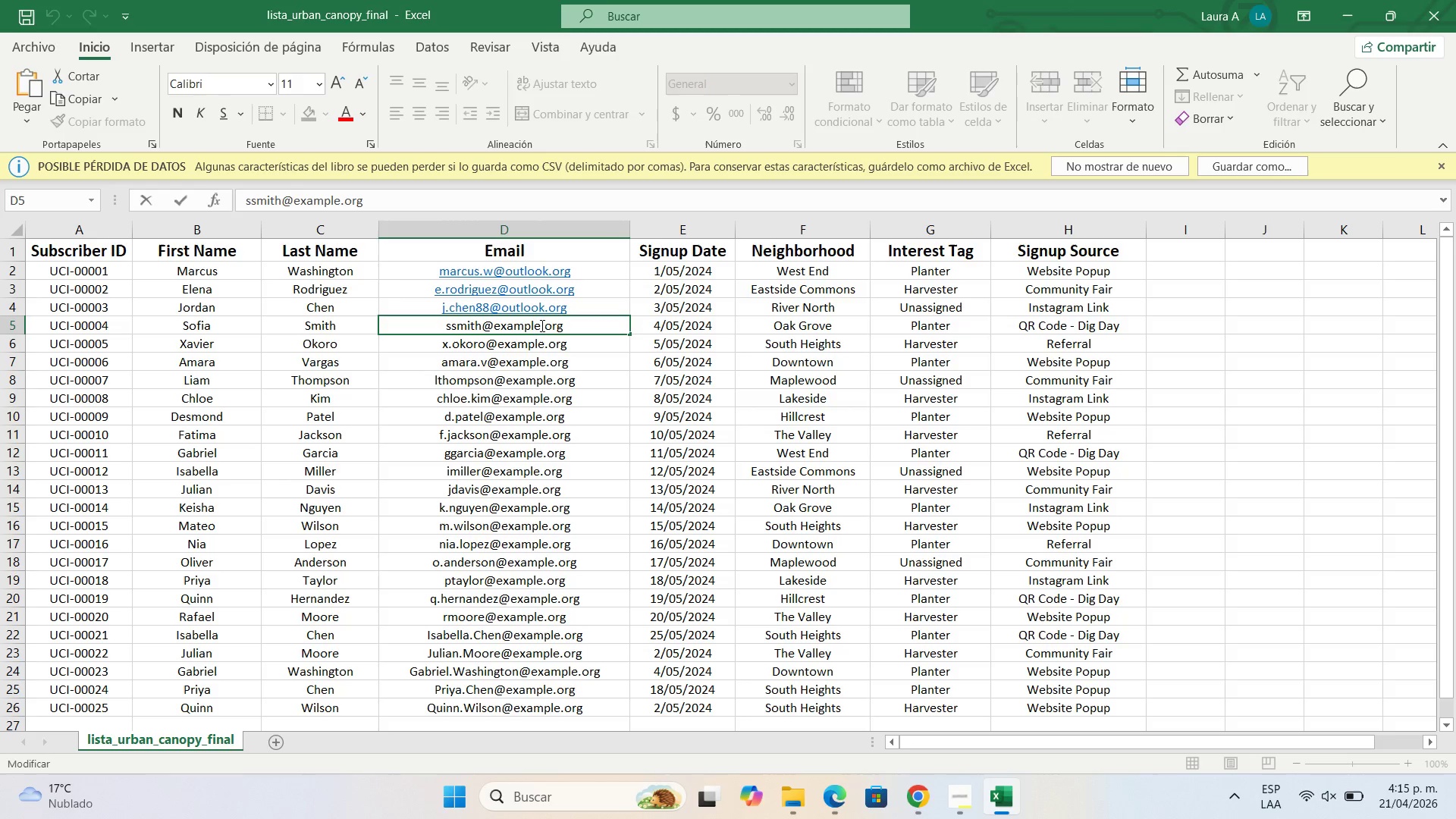 
left_click_drag(start_coordinate=[541, 325], to_coordinate=[494, 327])
 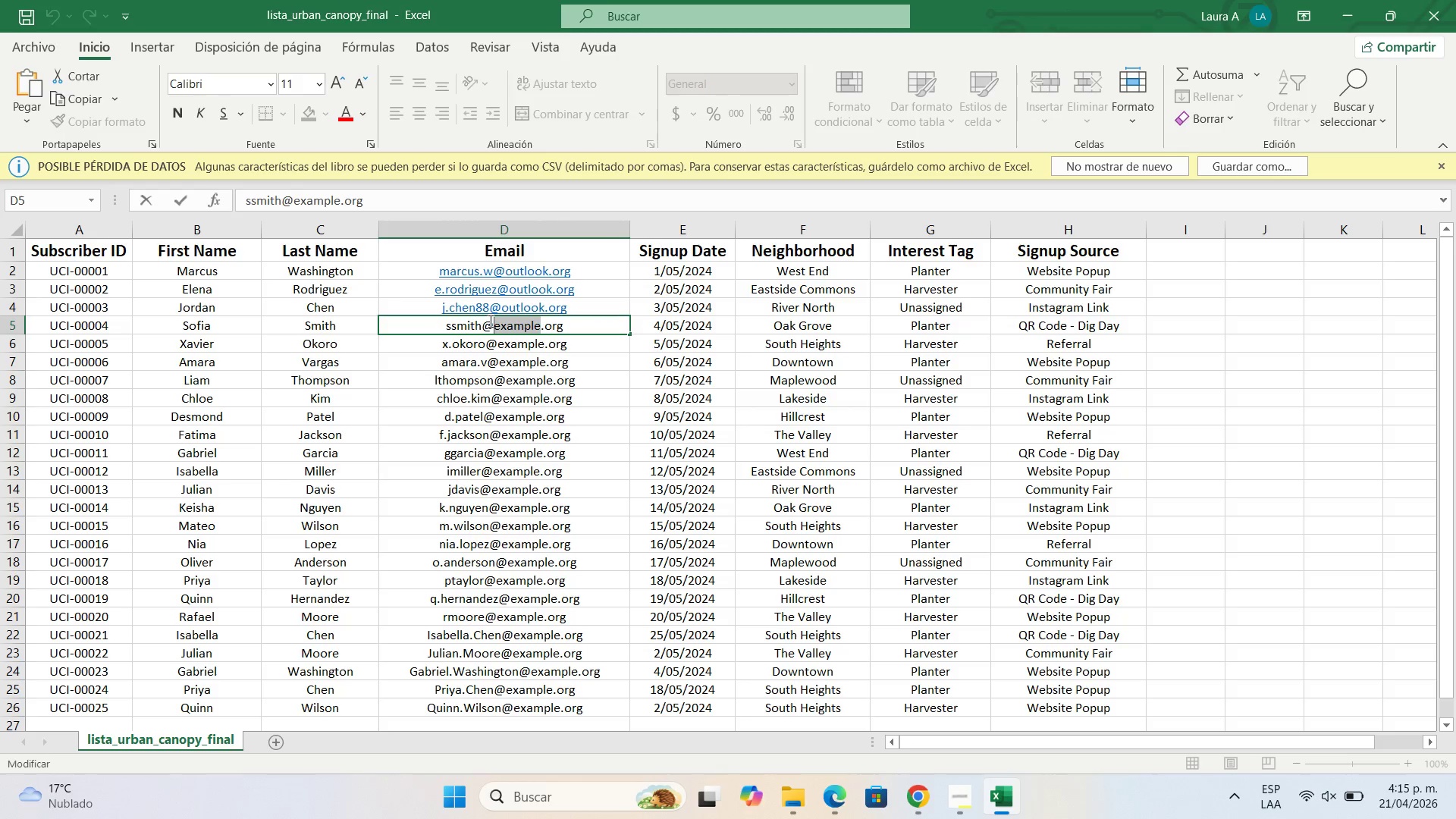 
key(Control+V)
 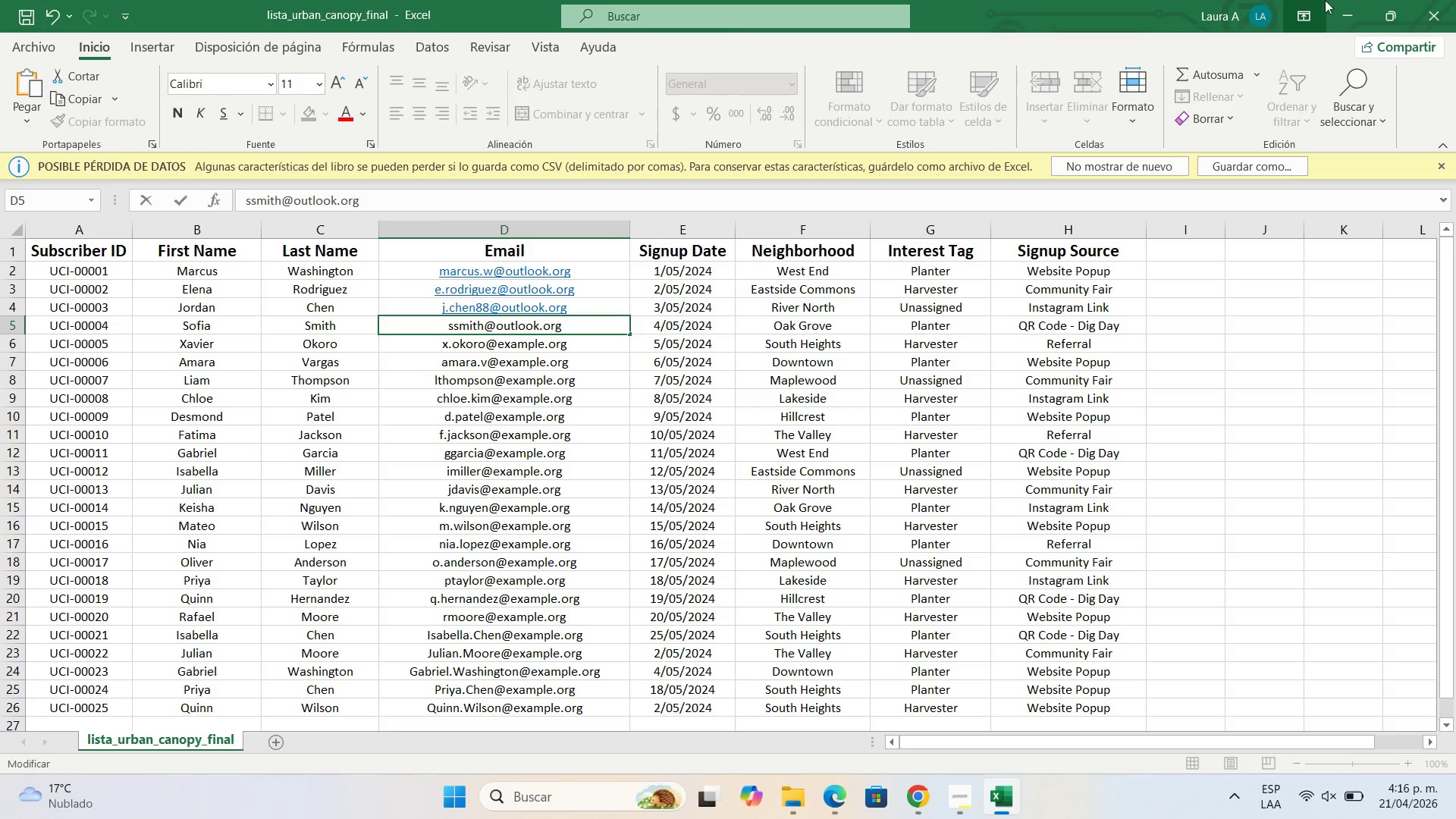 
left_click([1343, 2])
 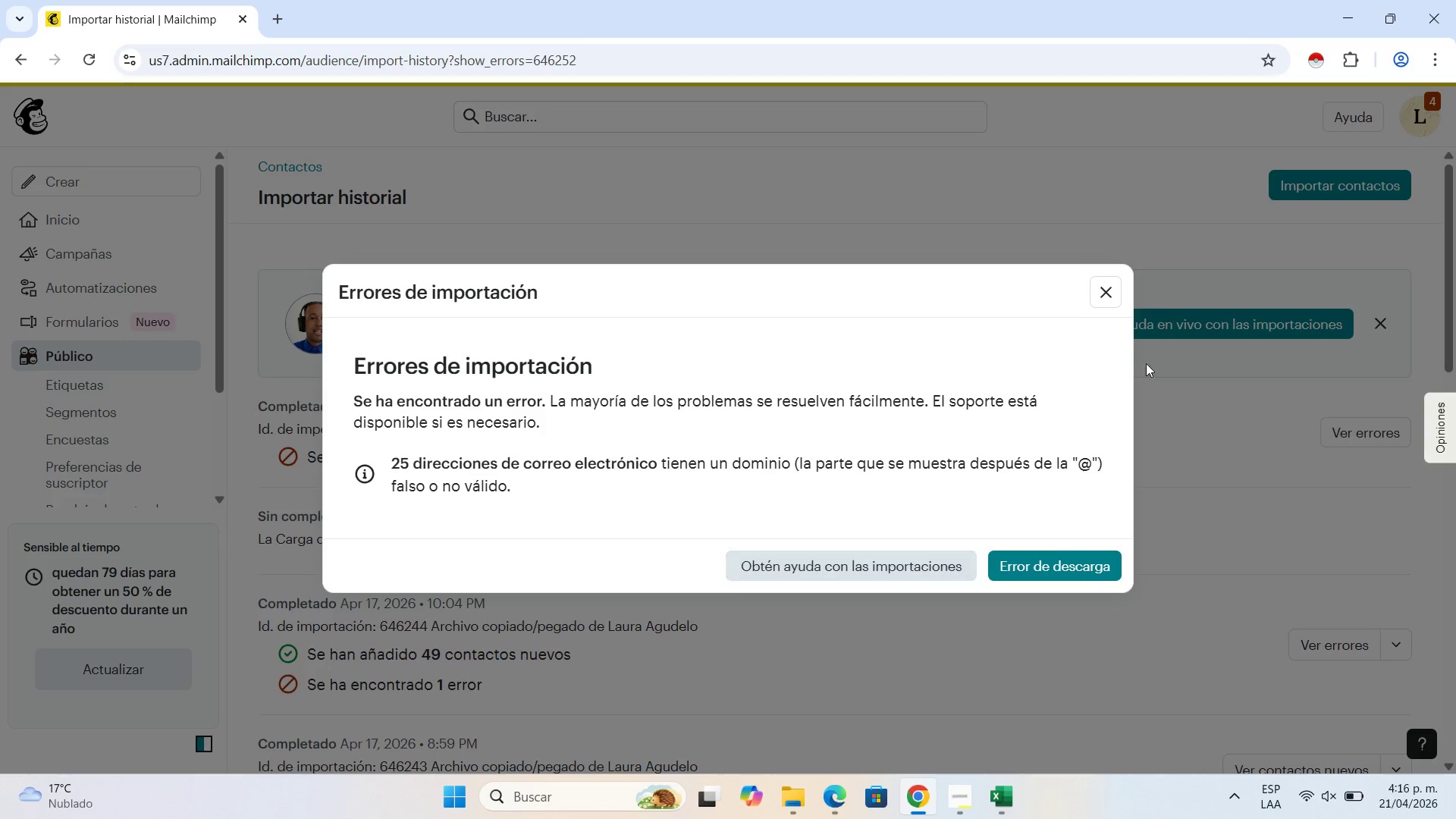 
left_click([1104, 294])
 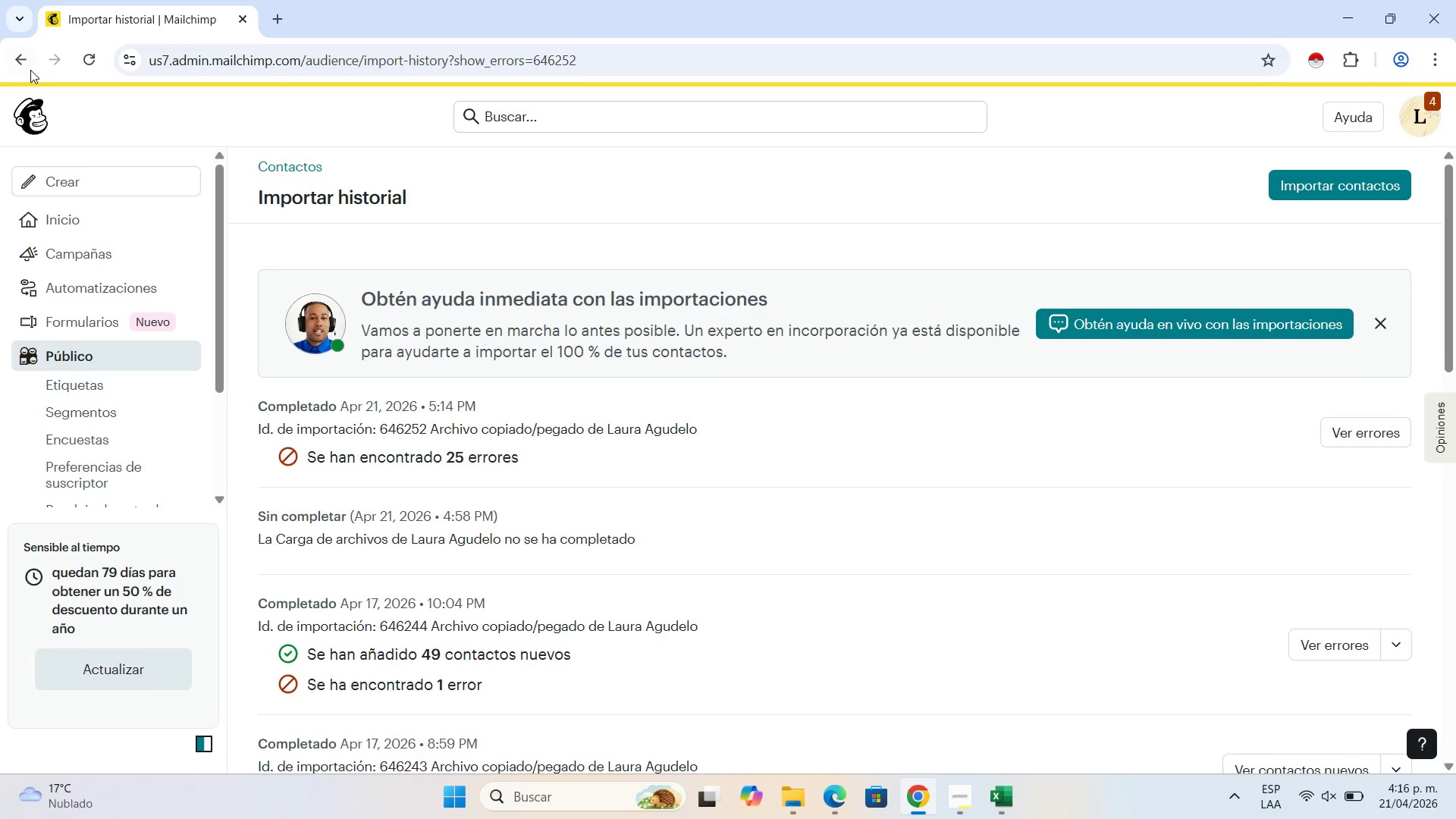 
left_click([19, 69])
 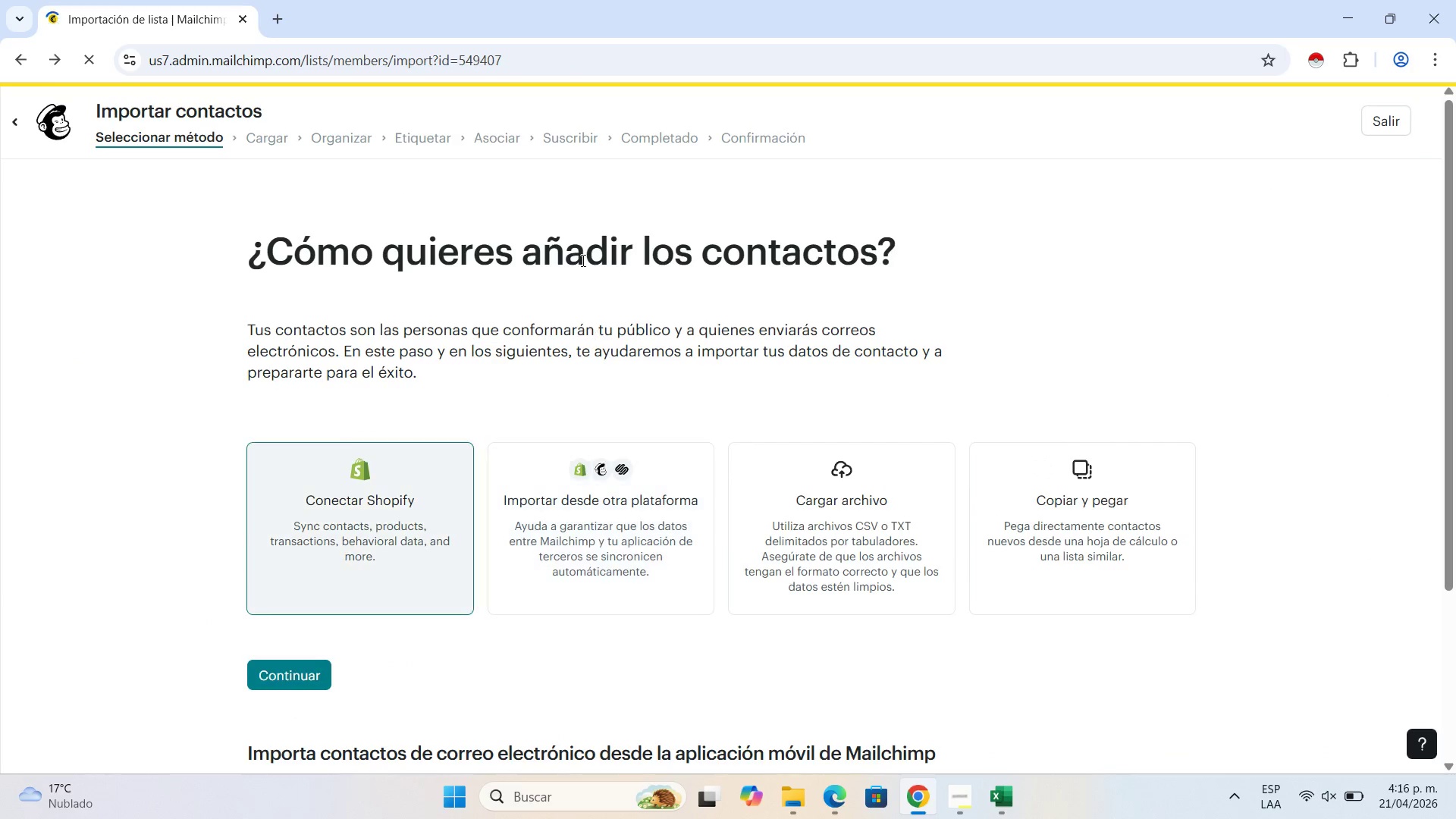 
wait(6.41)
 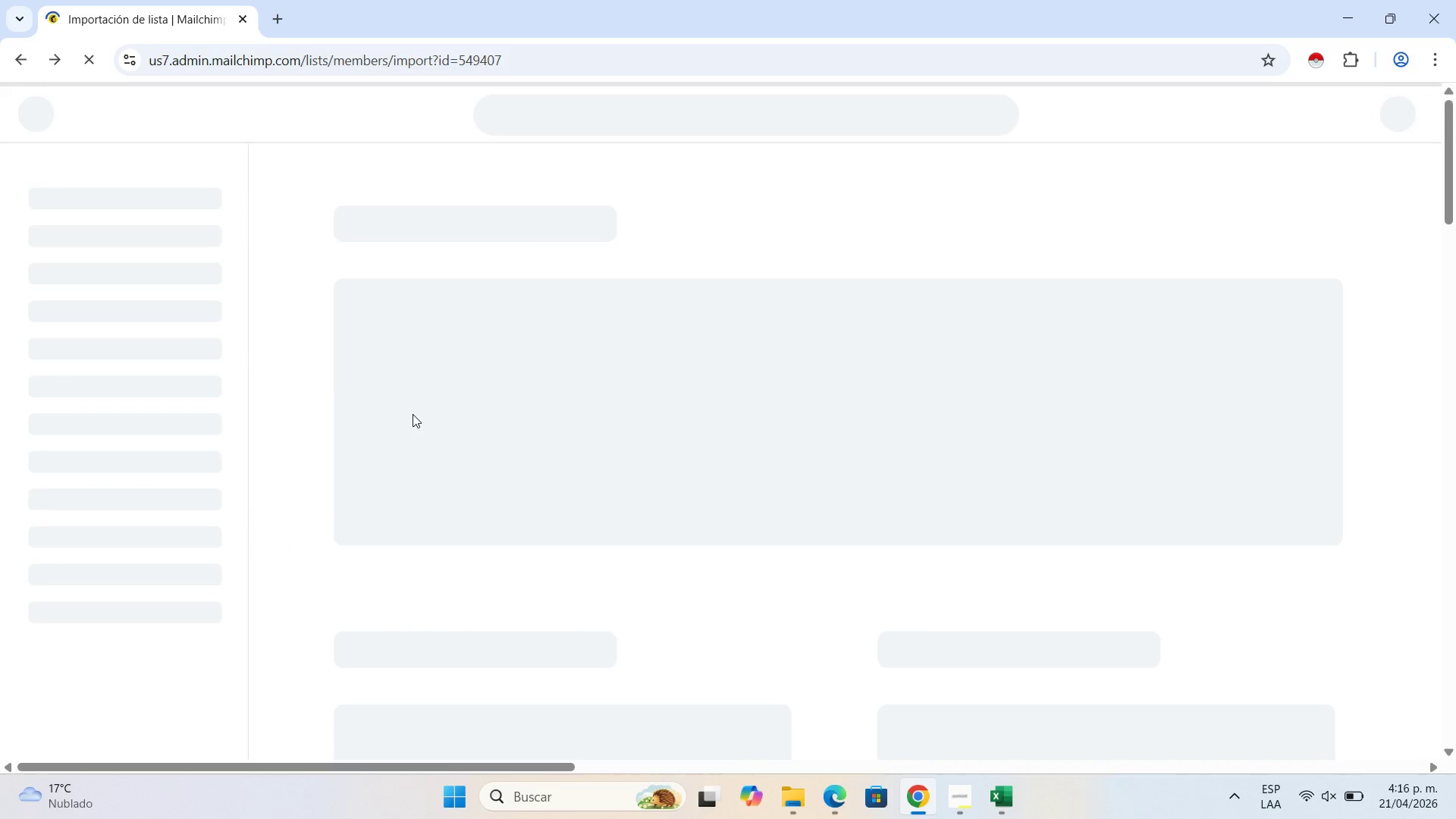 
scroll: coordinate [619, 674], scroll_direction: down, amount: 2.0
 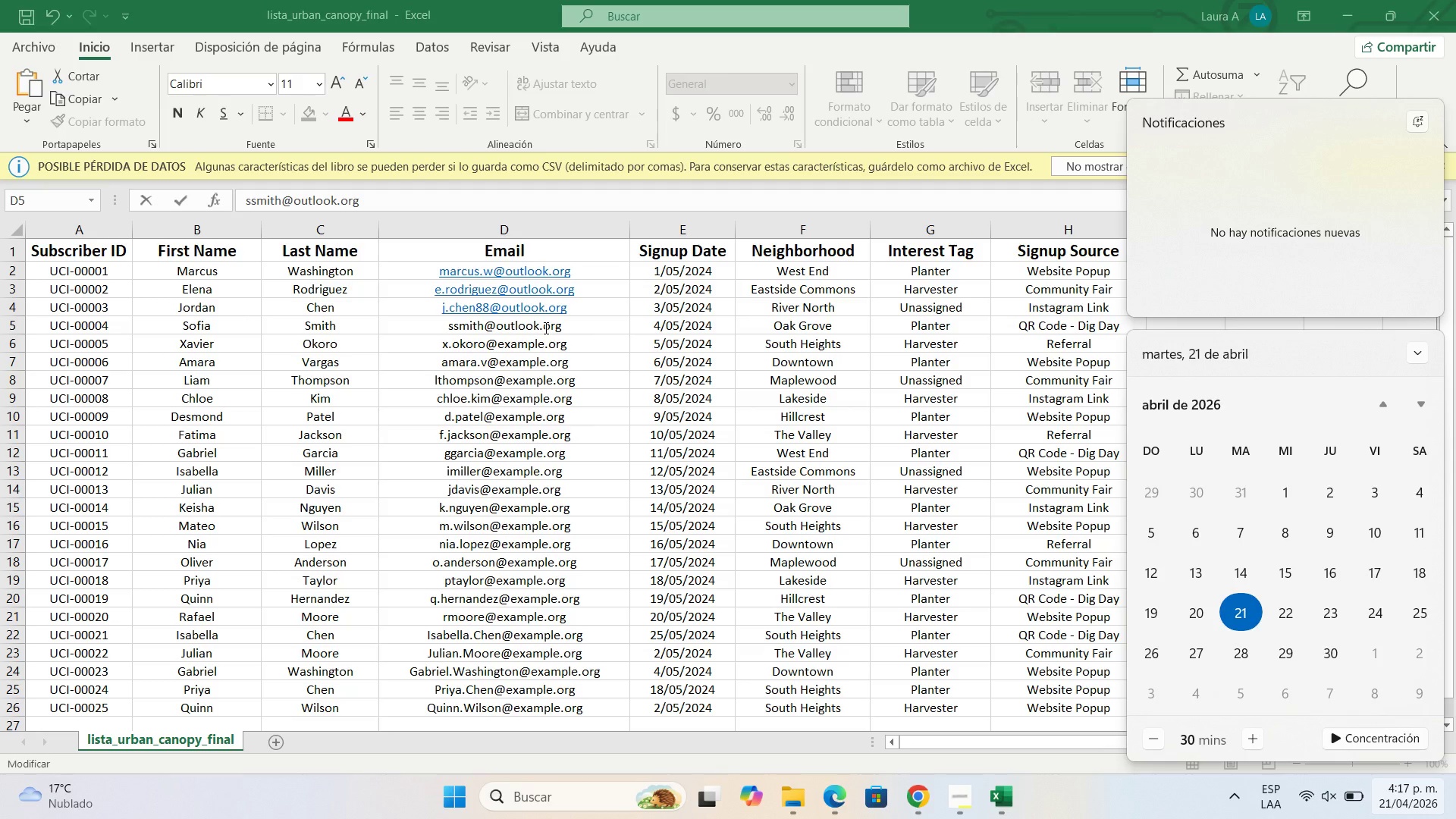 
wait(66.26)
 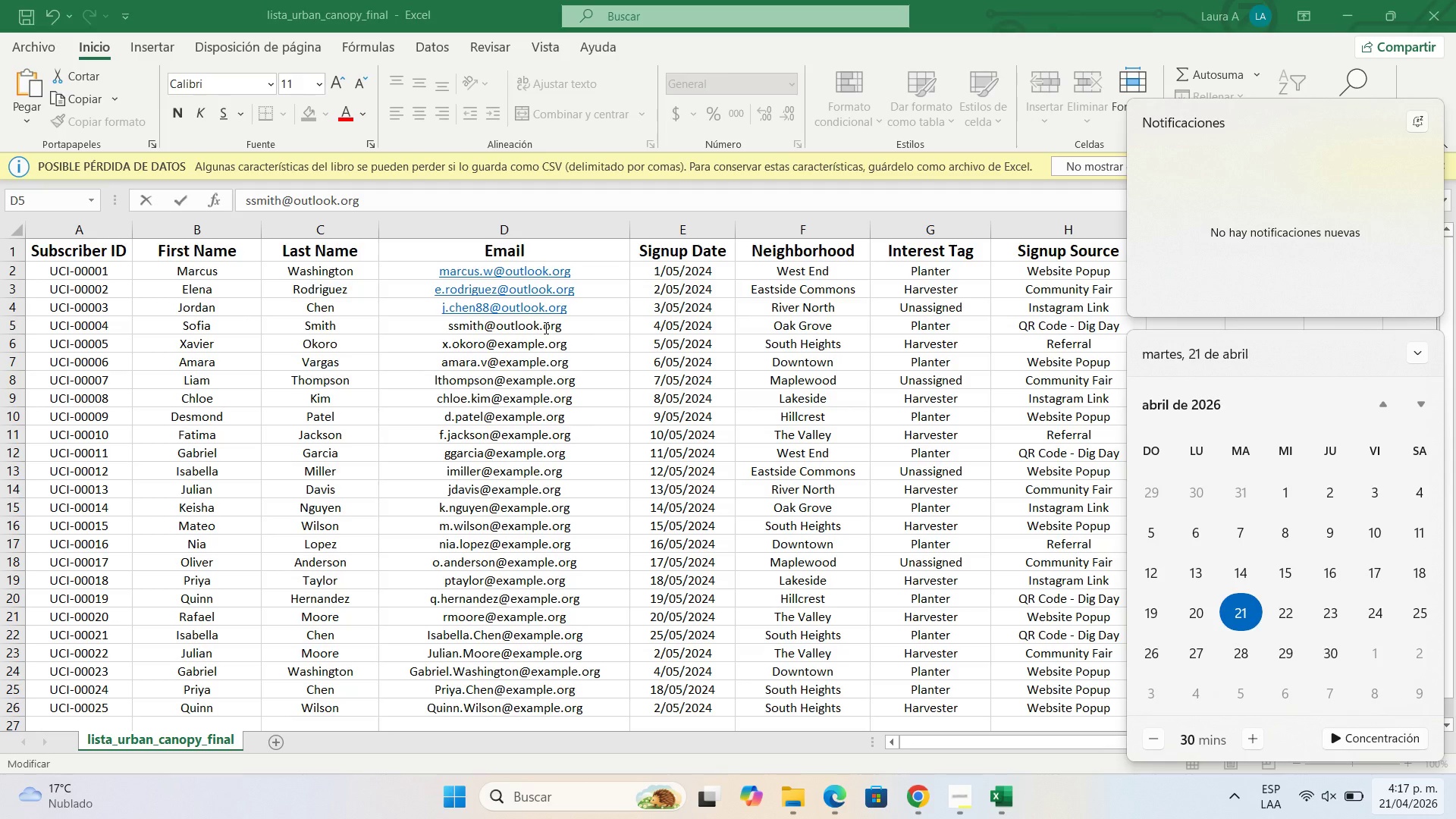 
left_click([526, 321])
 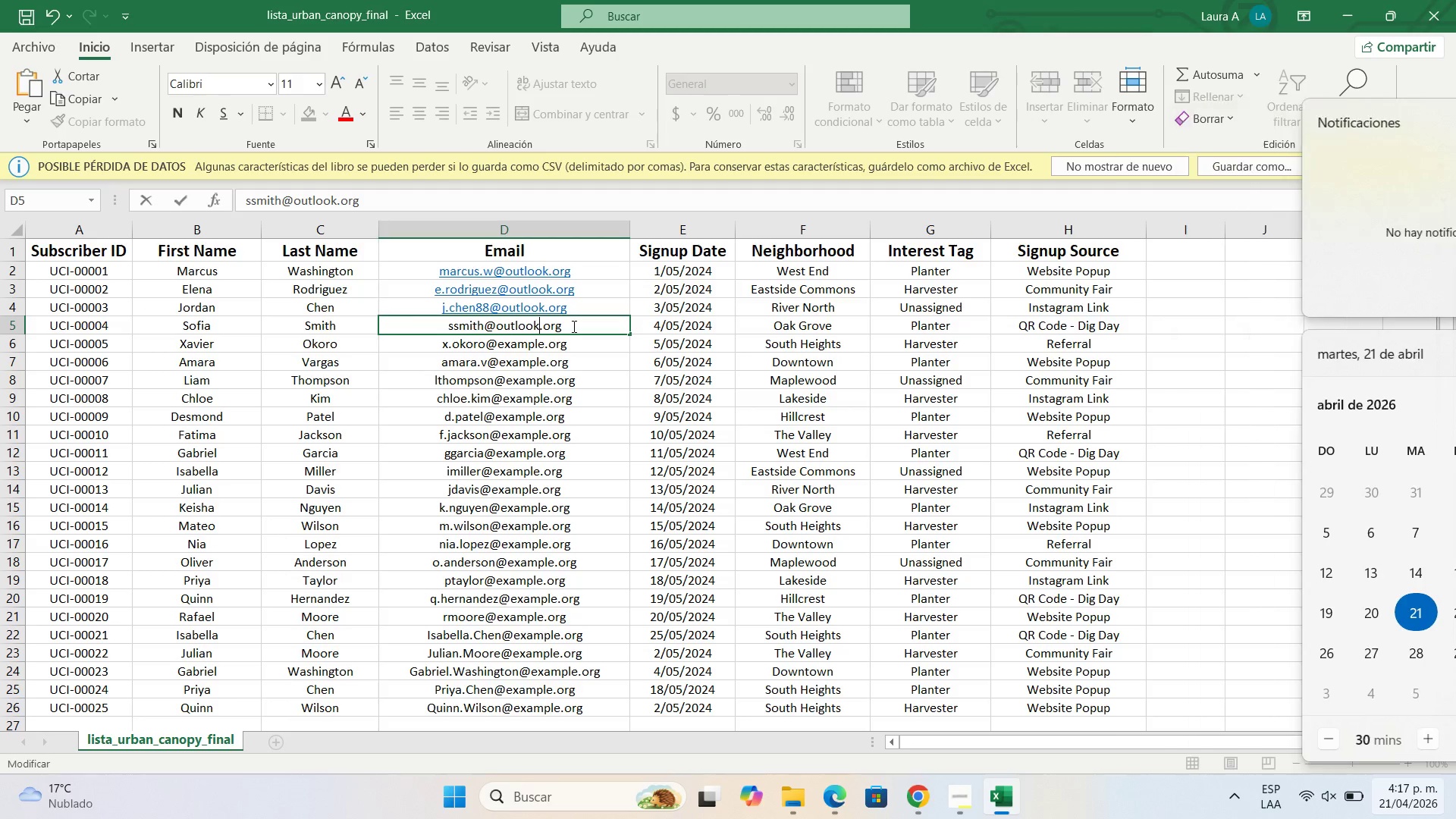 
left_click([573, 326])
 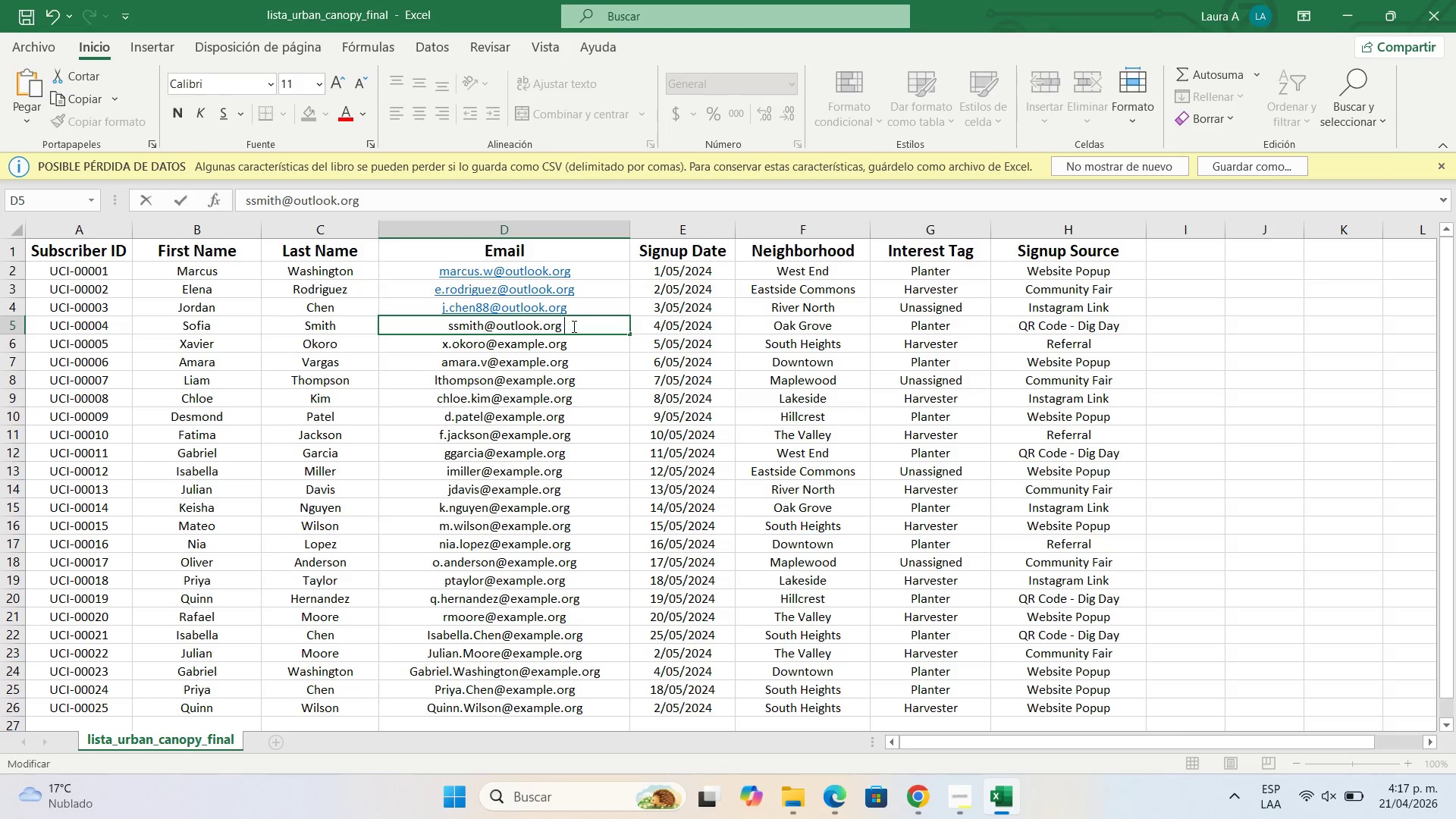 
key(Space)
 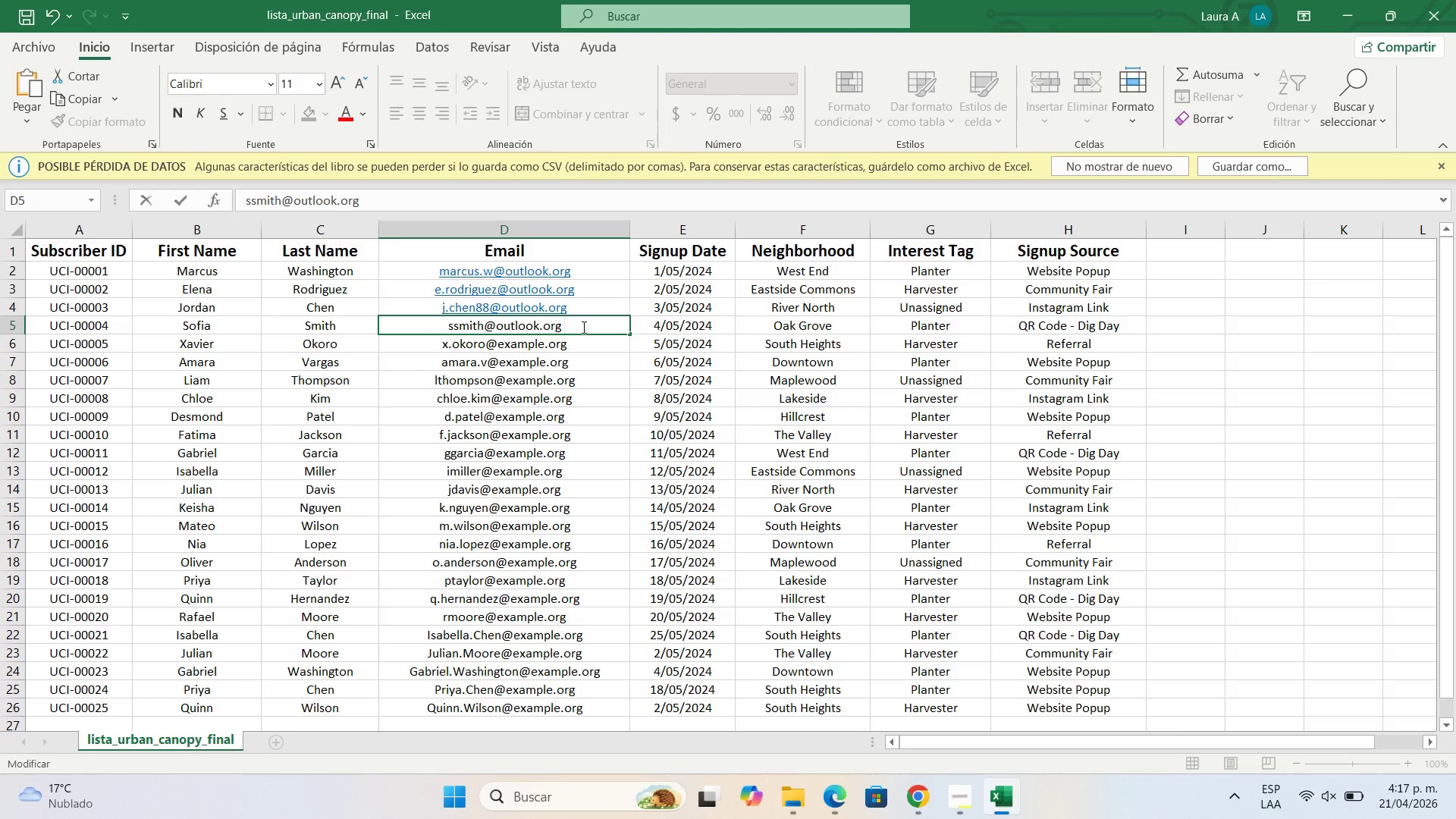 
key(Backspace)
 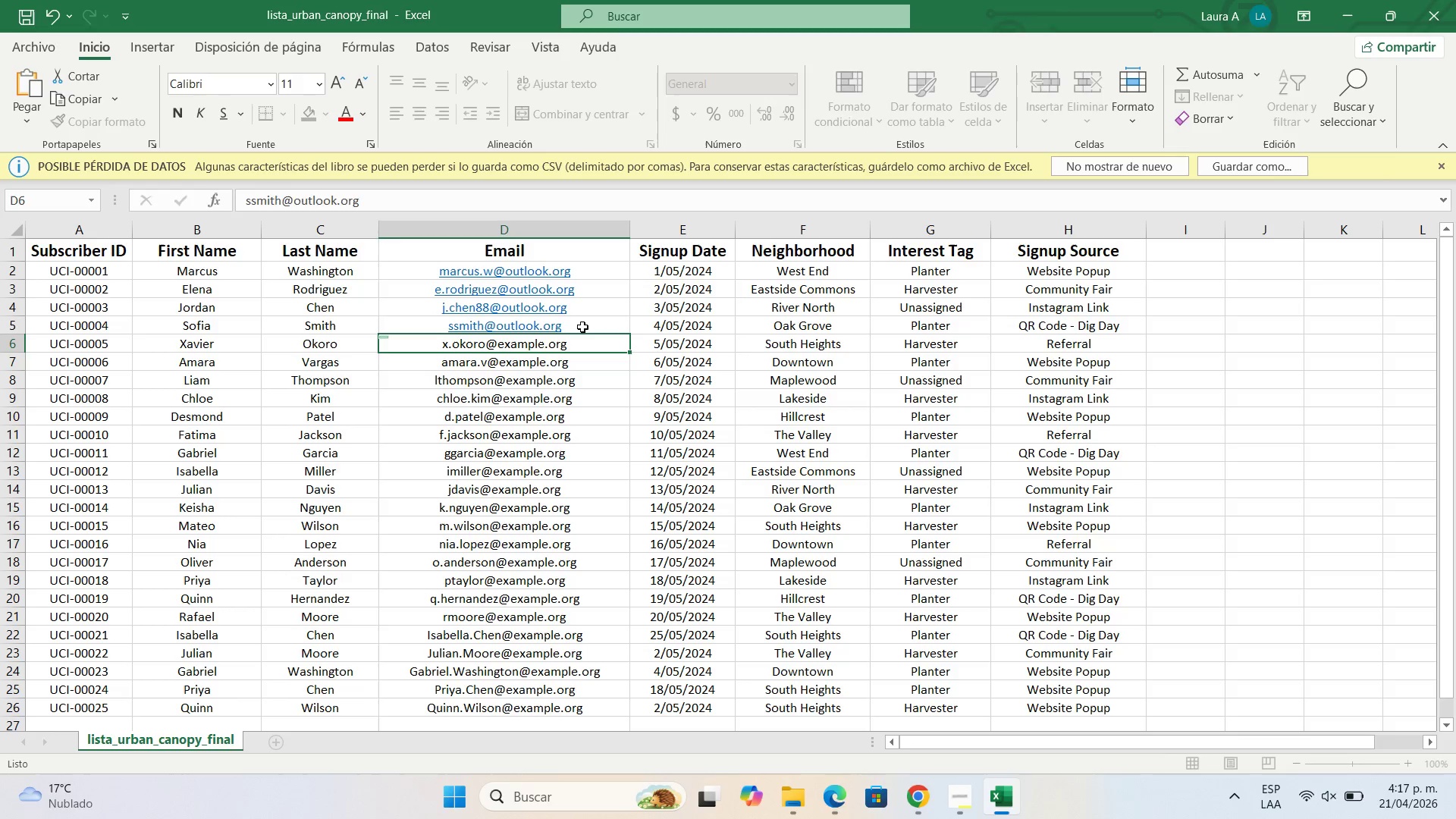 
key(Enter)
 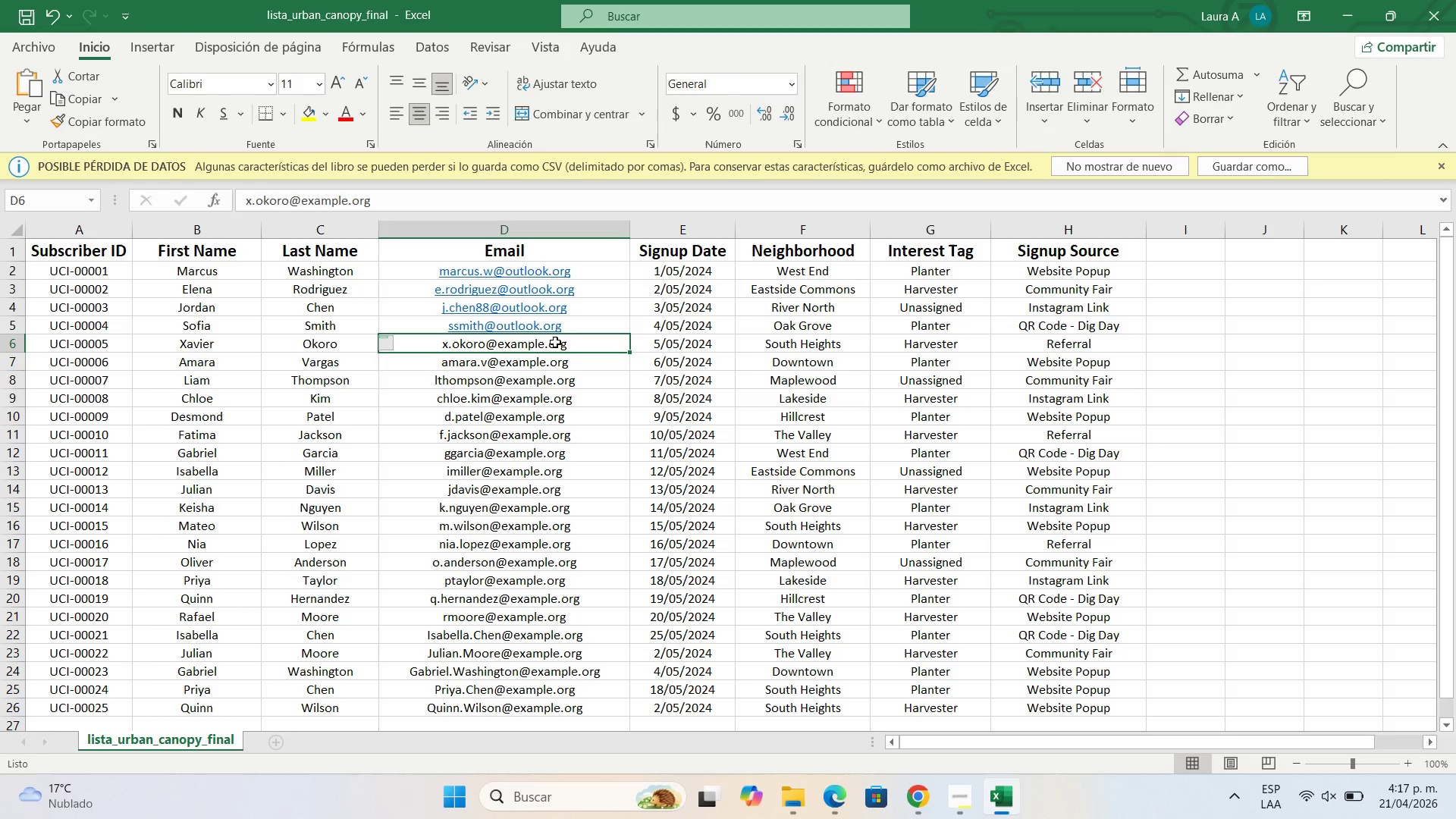 
double_click([555, 342])
 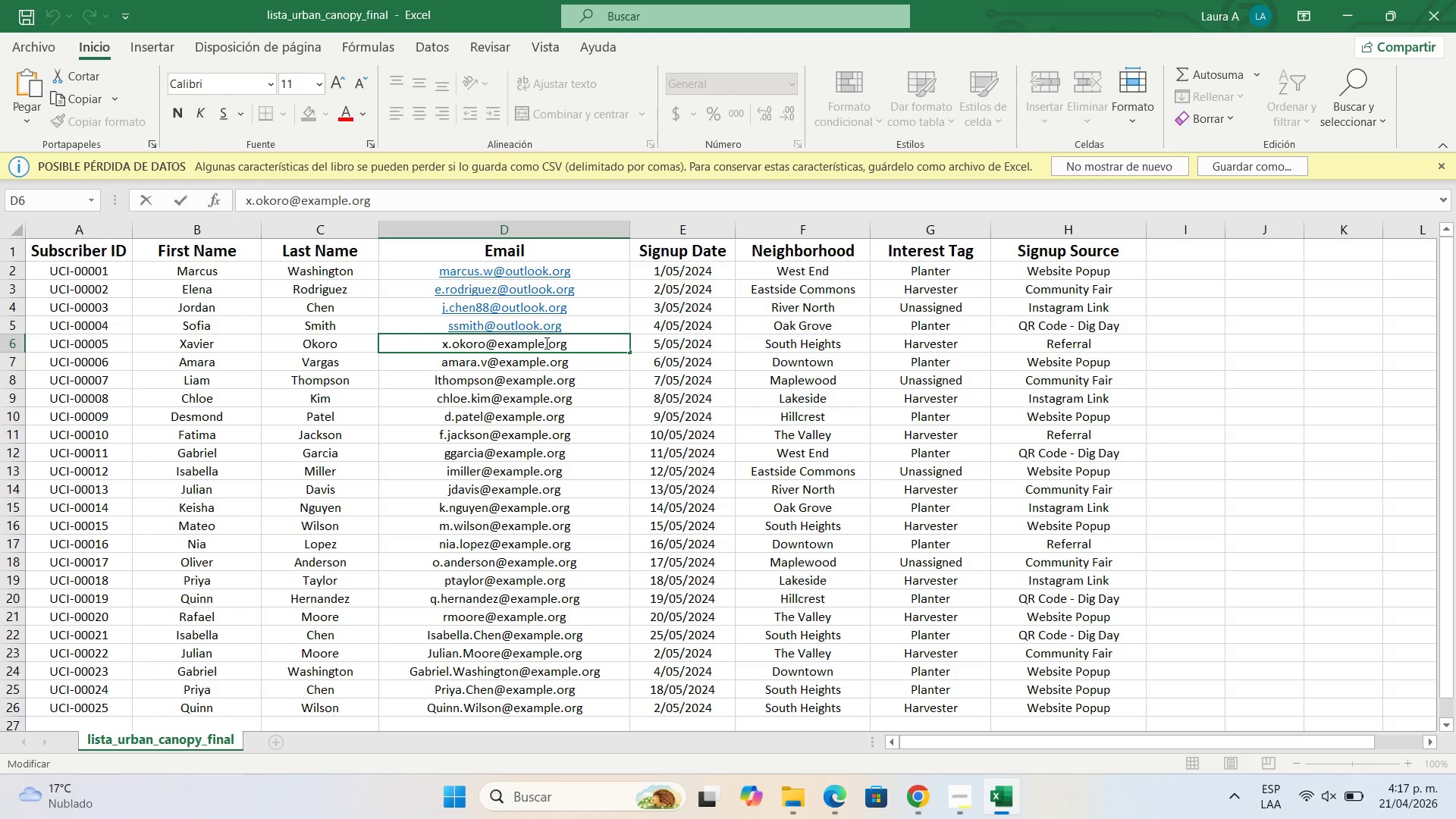 
left_click_drag(start_coordinate=[547, 344], to_coordinate=[497, 342])
 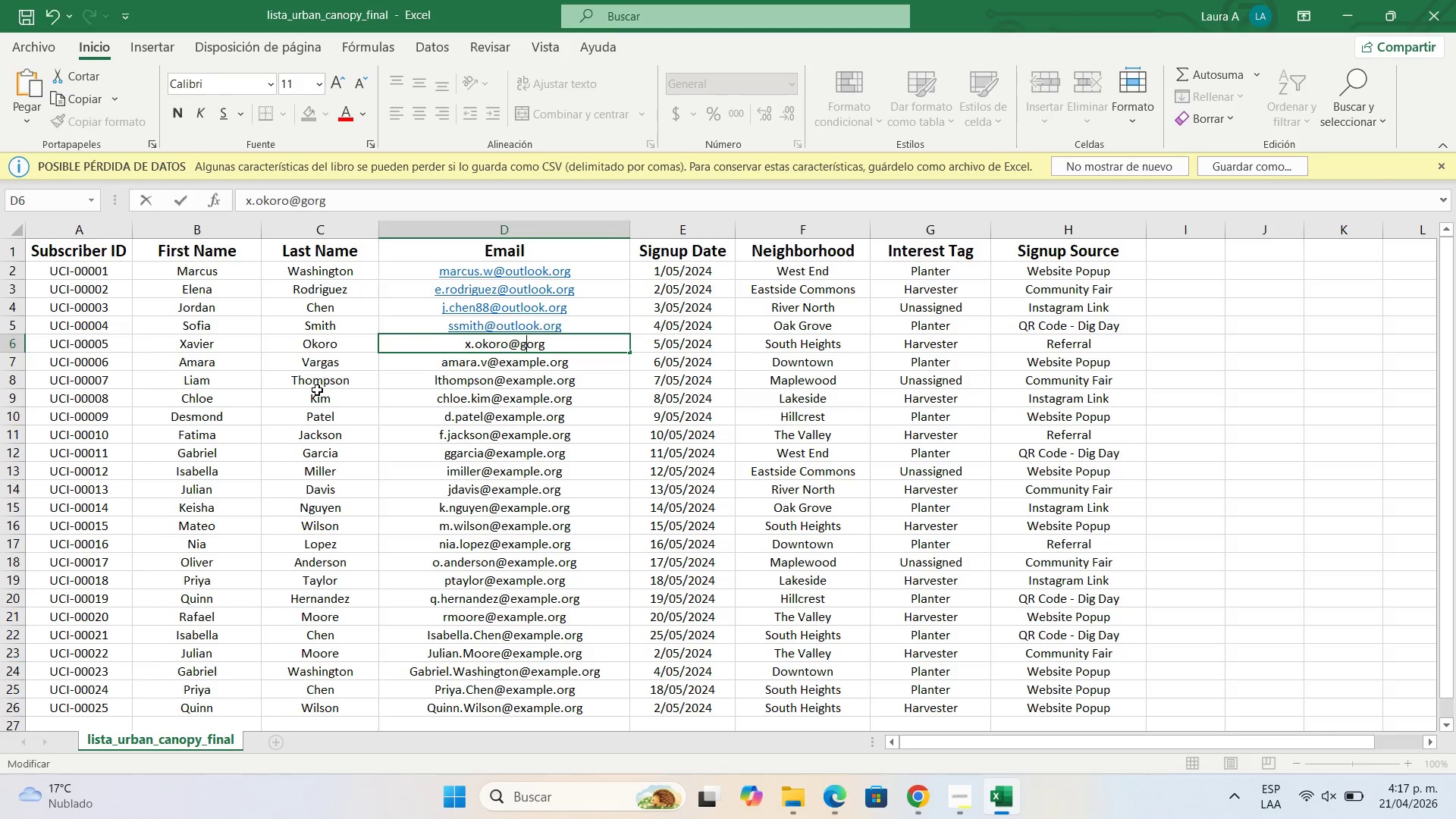 
type(gmail)
 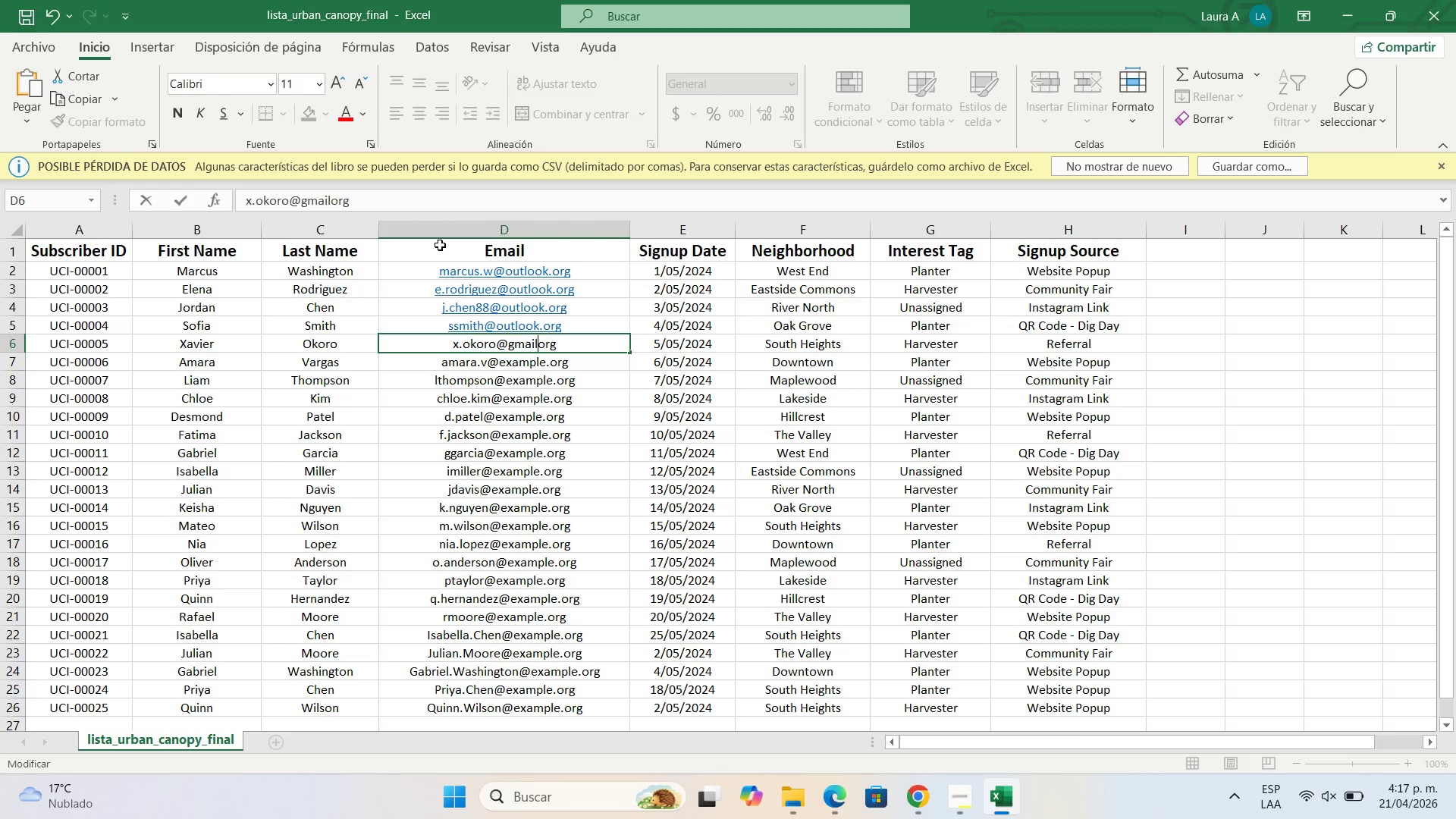 
key(Period)
 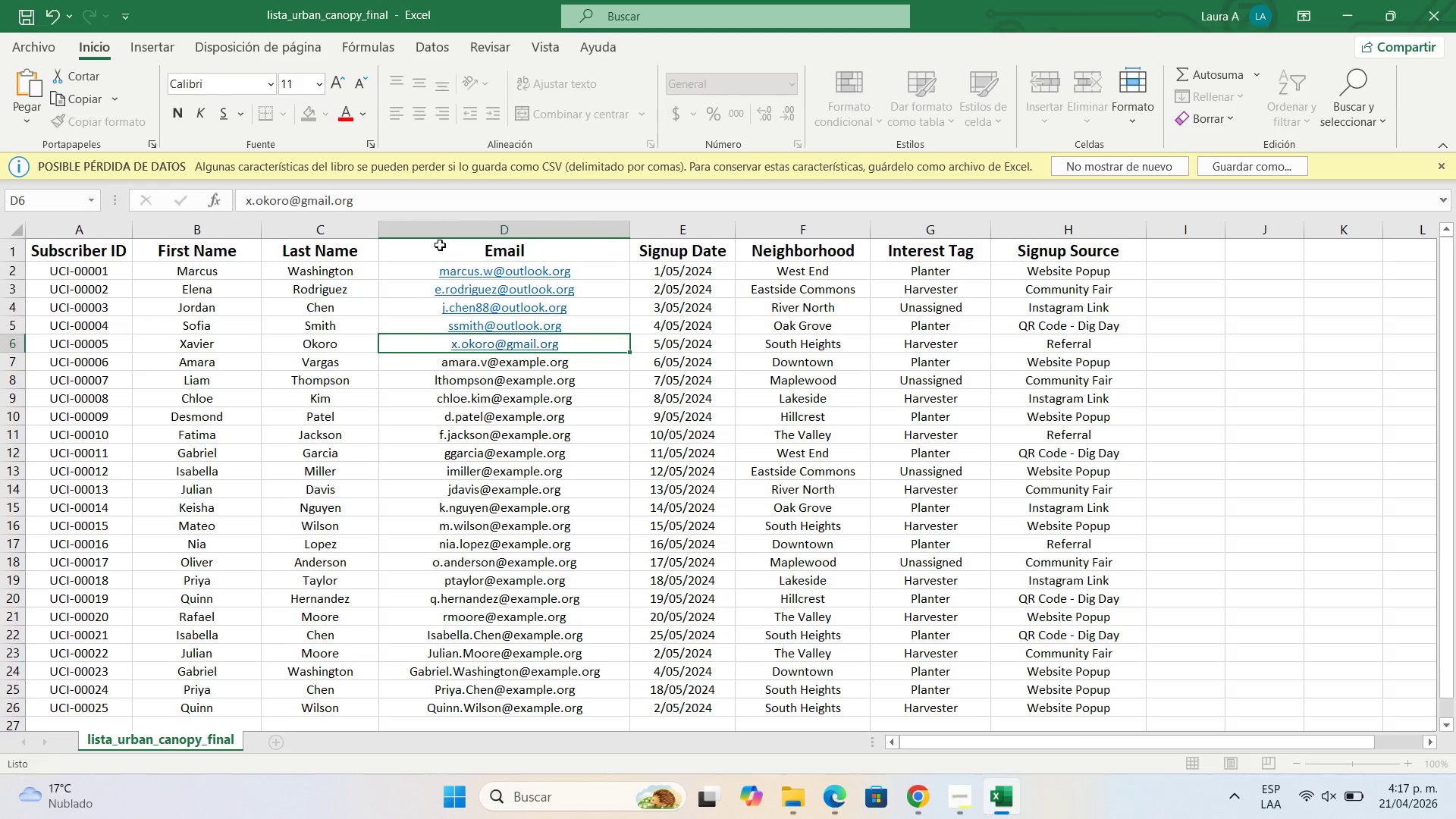 
key(Enter)
 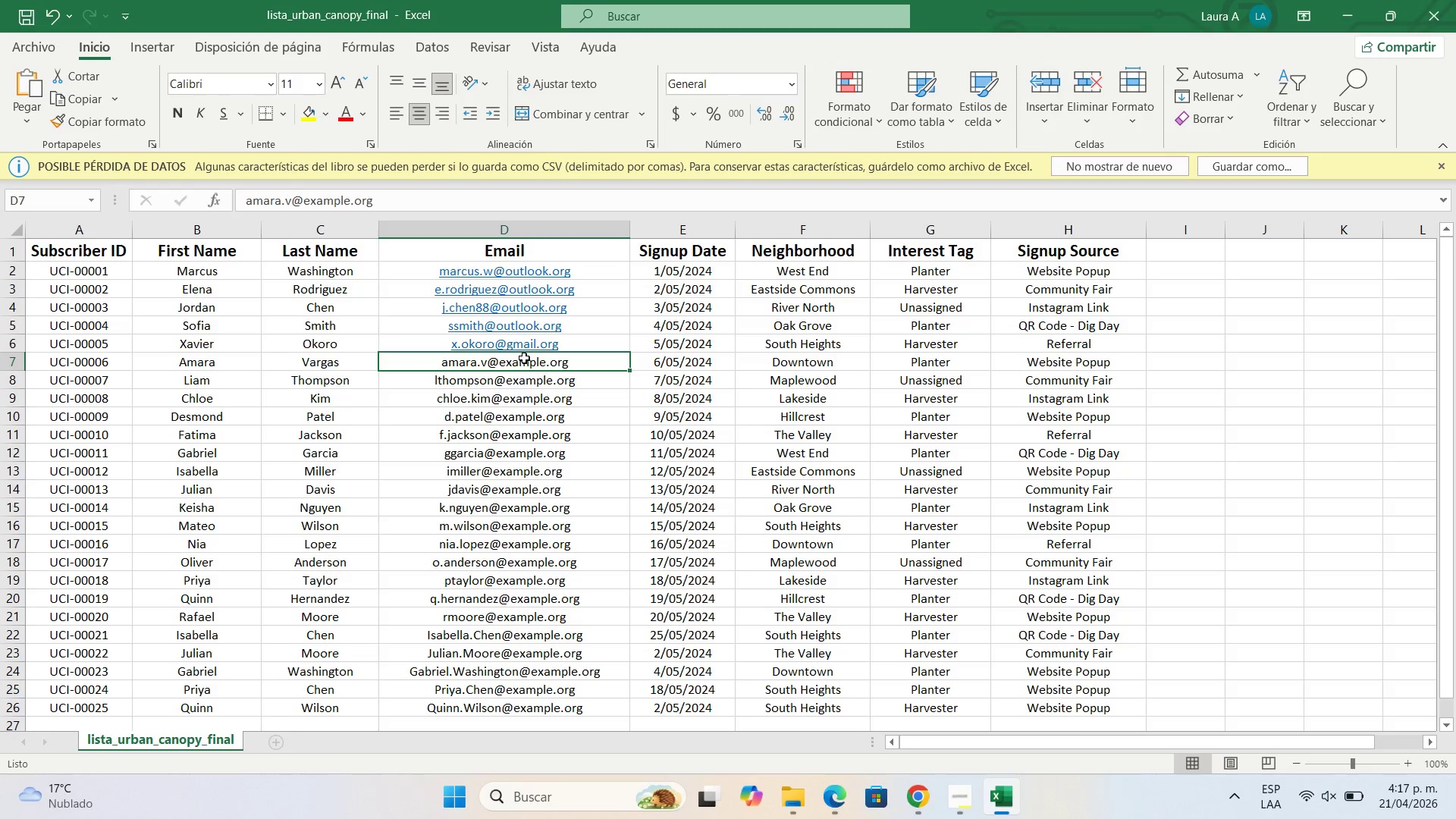 
double_click([523, 358])
 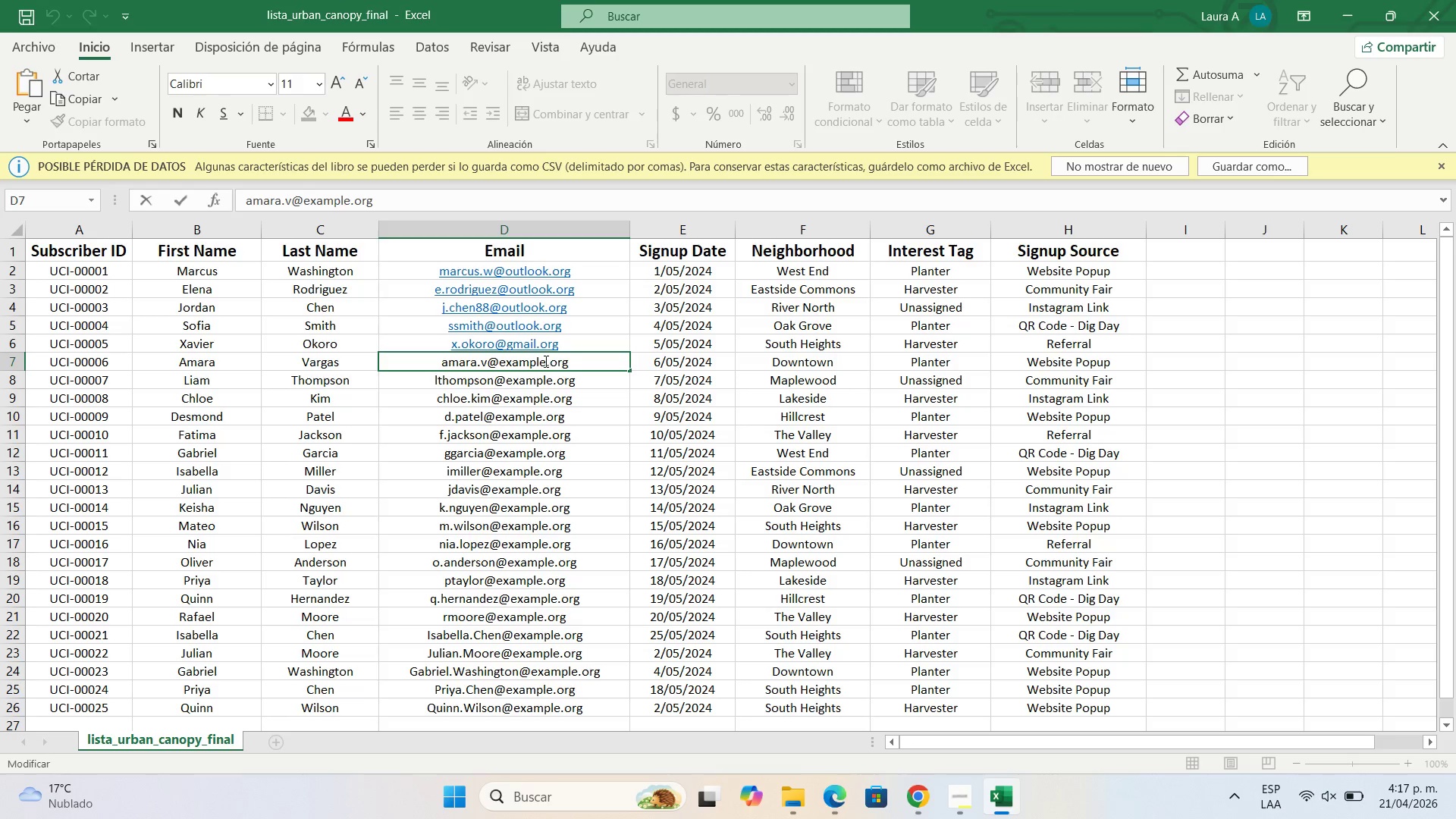 
left_click_drag(start_coordinate=[544, 361], to_coordinate=[502, 366])
 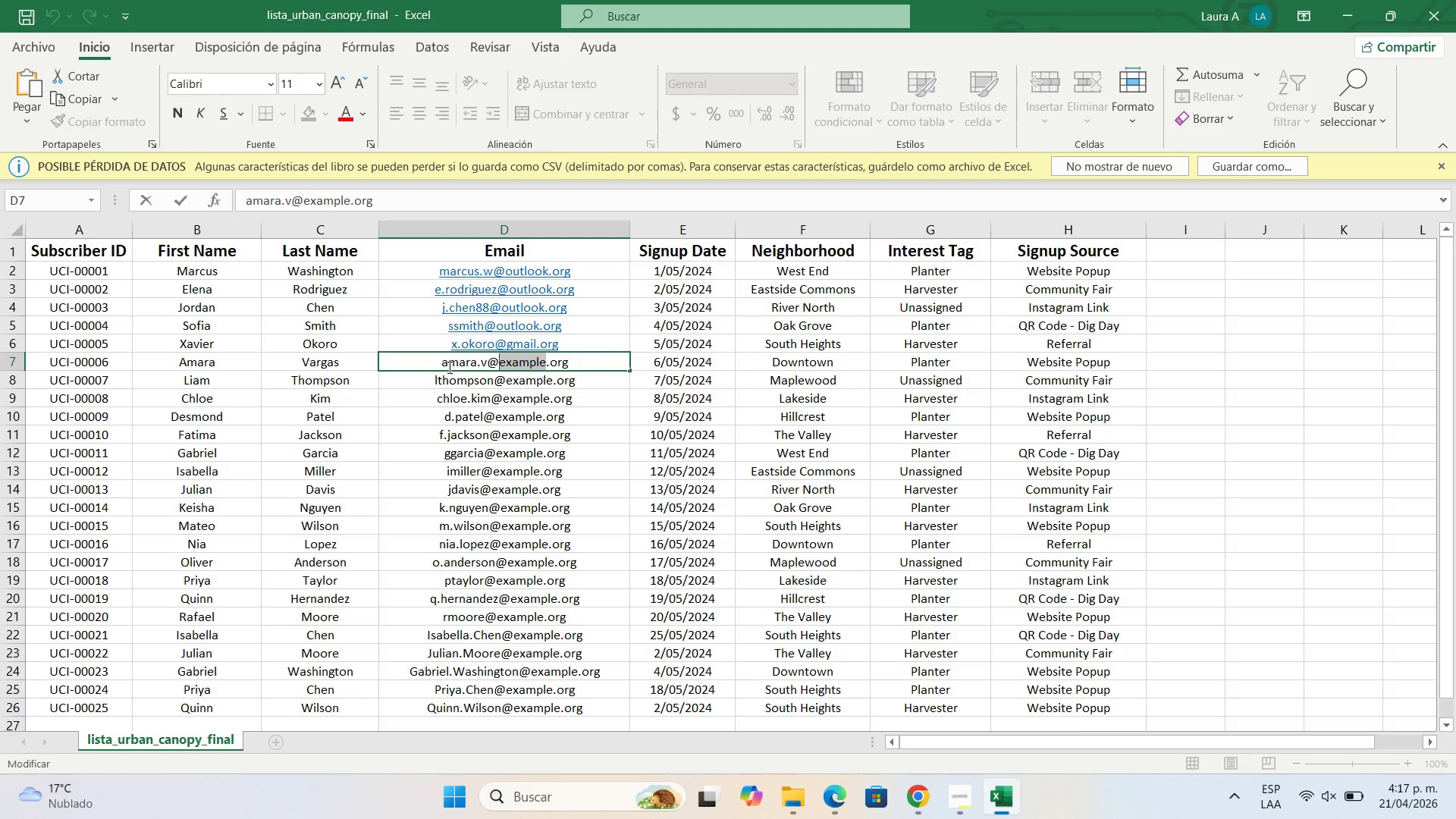 
type(gmail)
 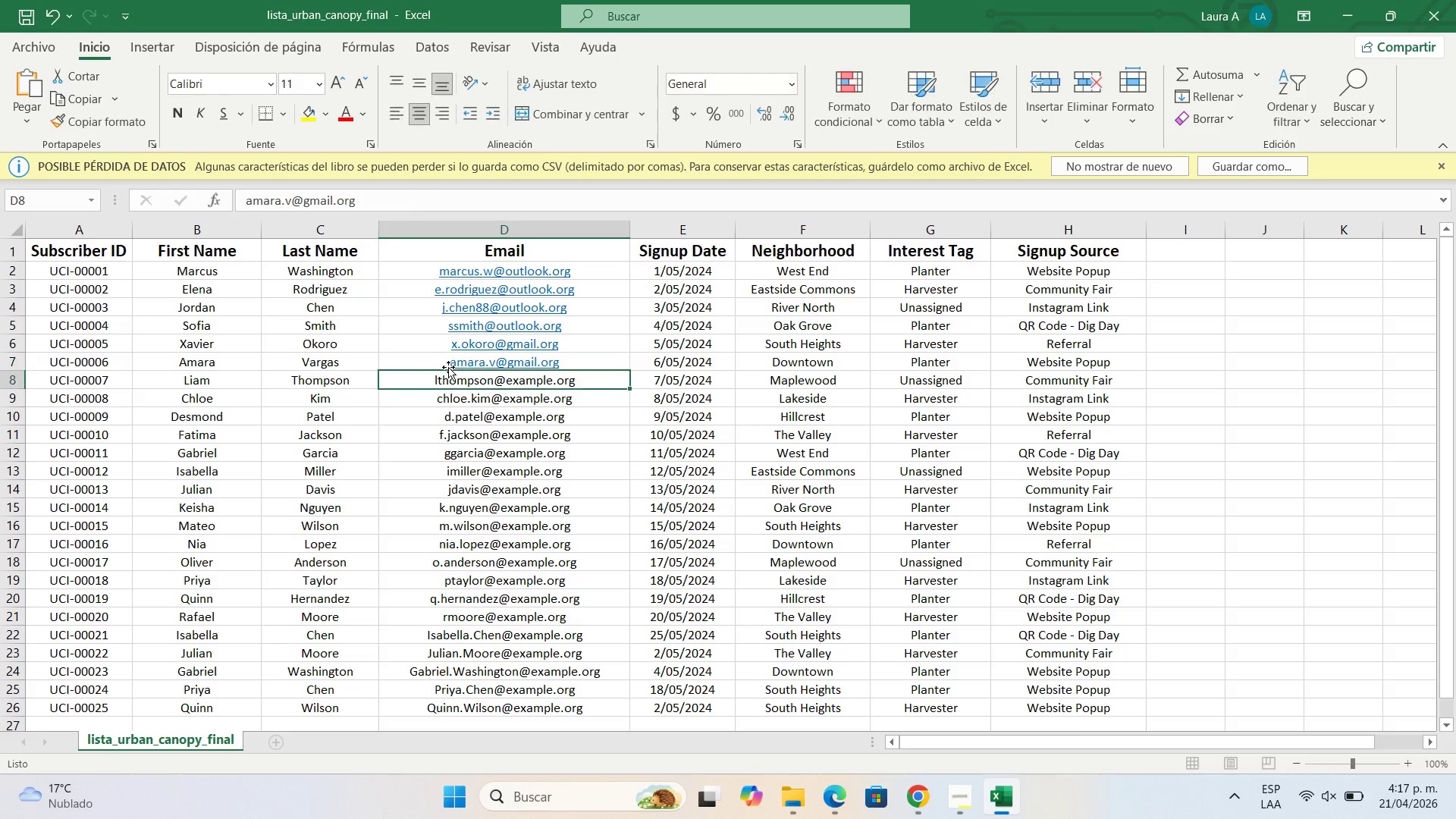 
key(Enter)
 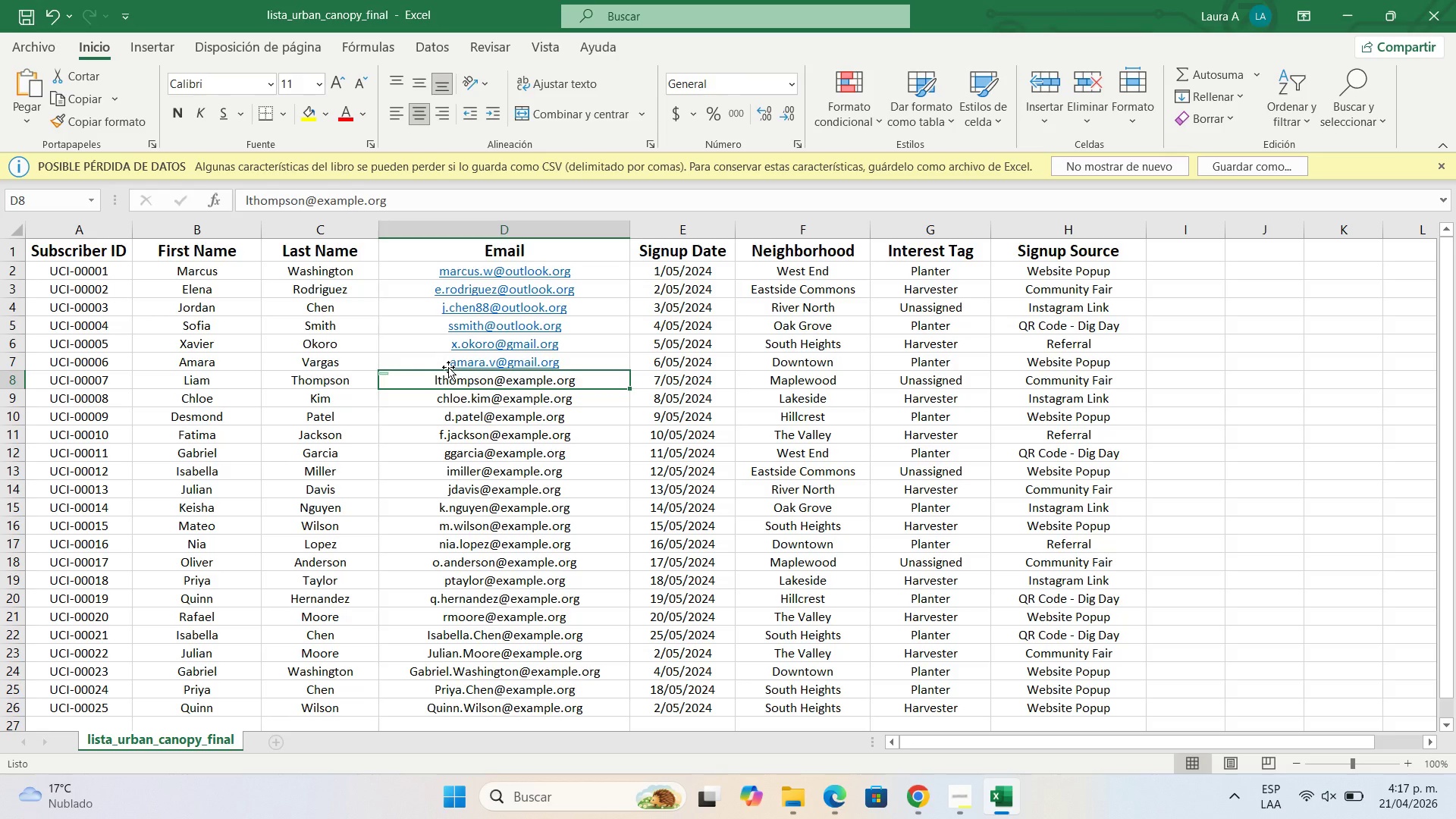 
scroll: coordinate [448, 367], scroll_direction: up, amount: 1.0
 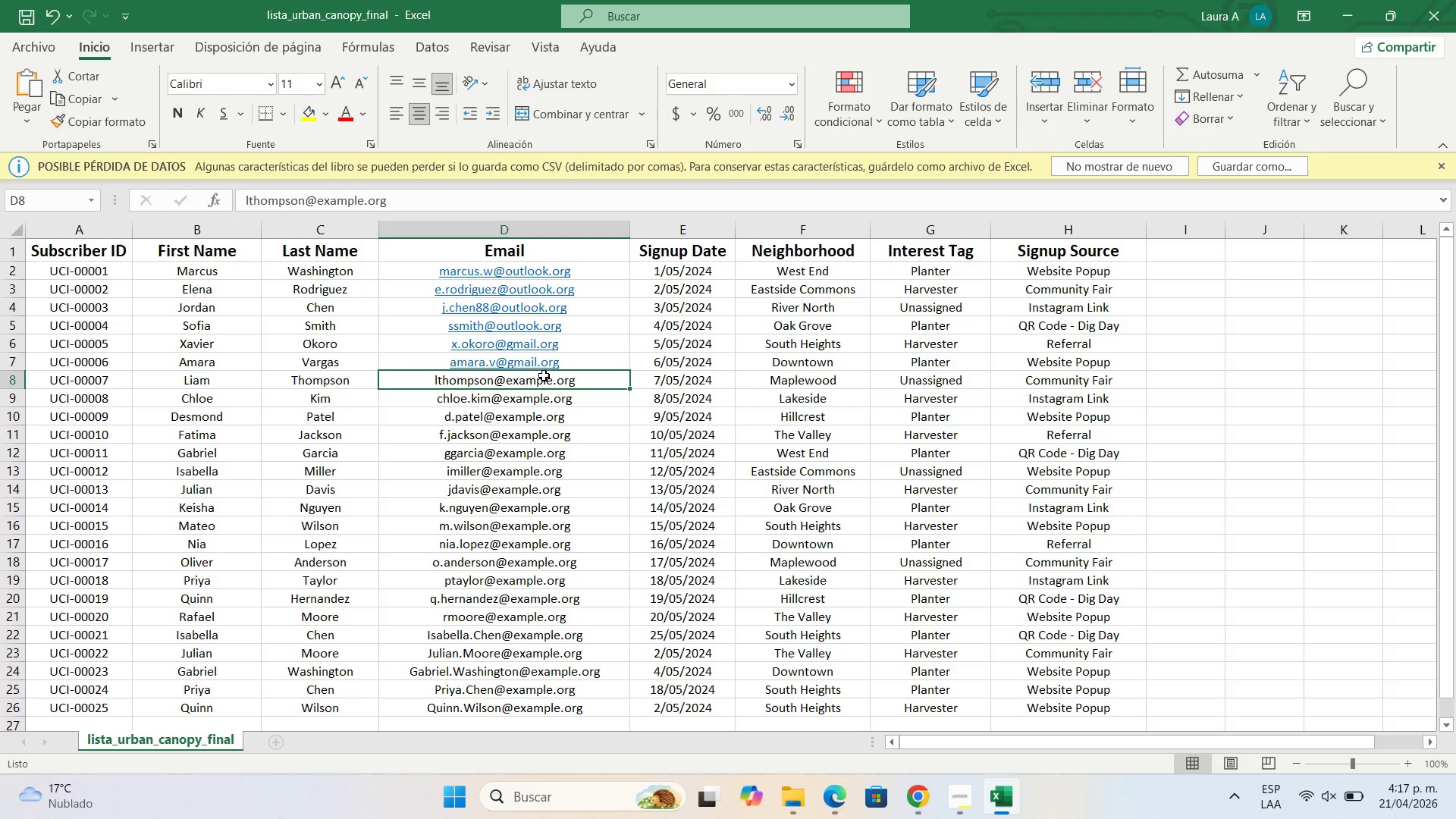 
double_click([544, 375])
 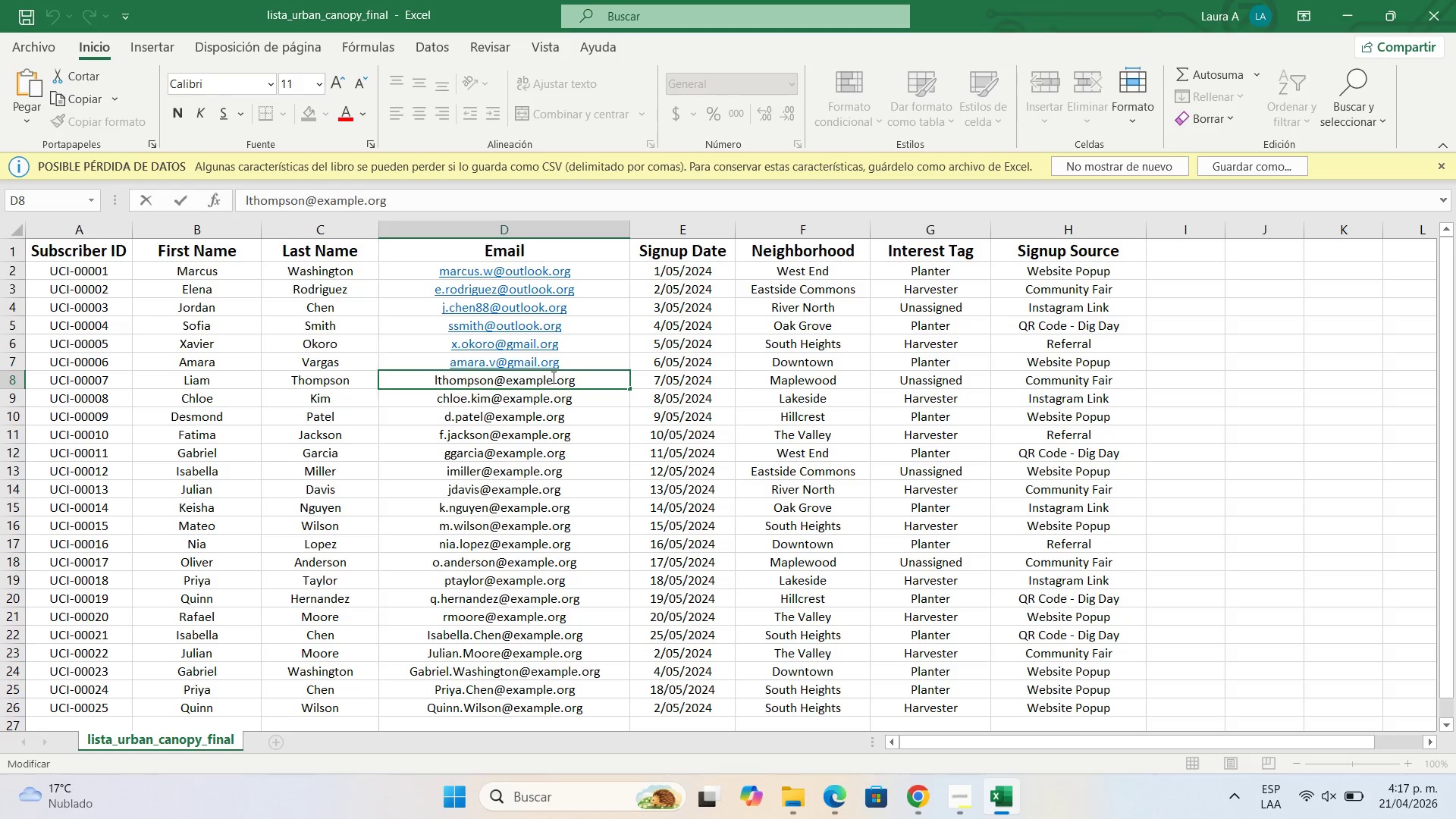 
left_click_drag(start_coordinate=[552, 377], to_coordinate=[509, 384])
 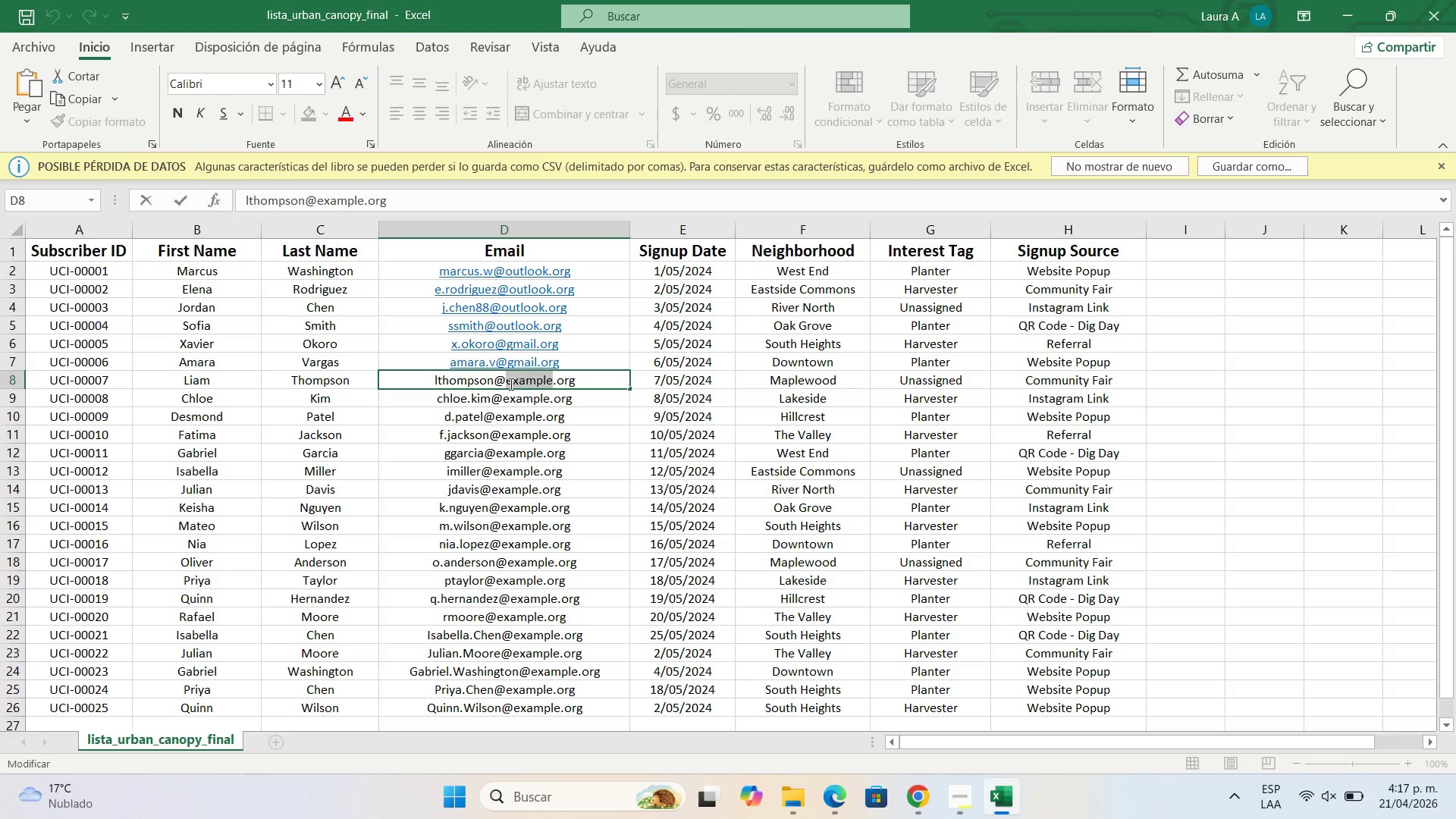 
type(gmail)
 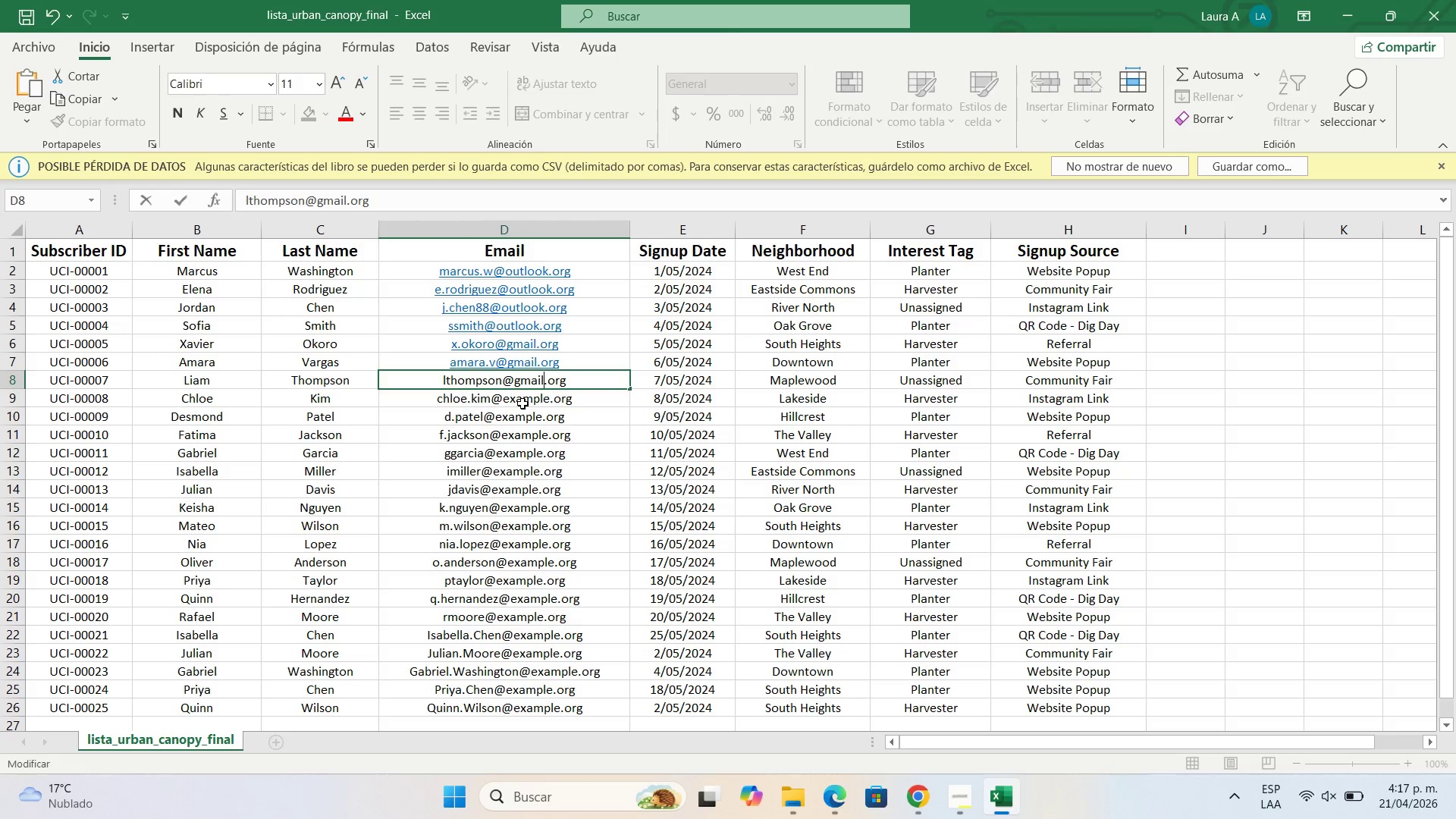 
double_click([522, 403])
 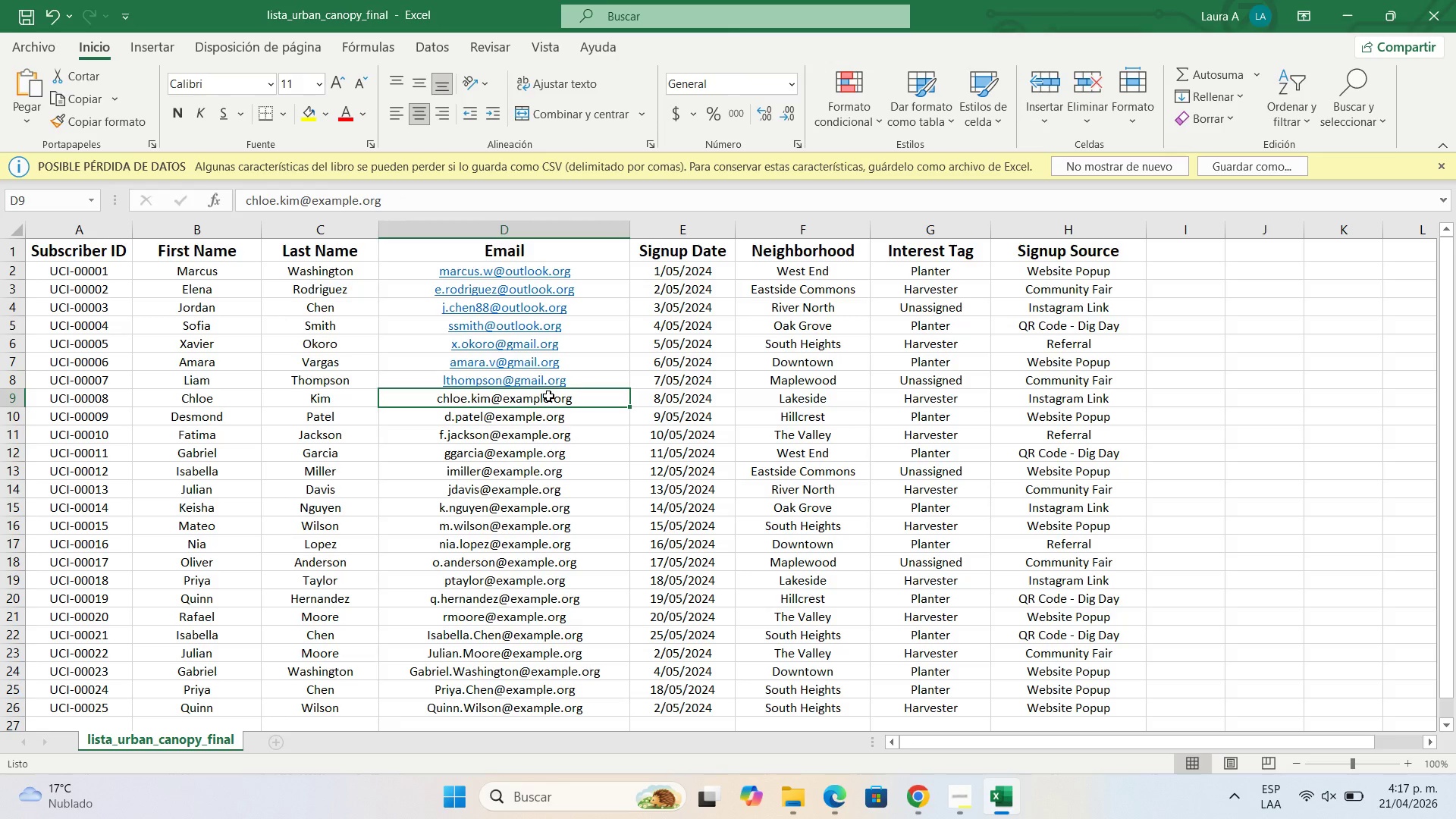 
double_click([548, 396])
 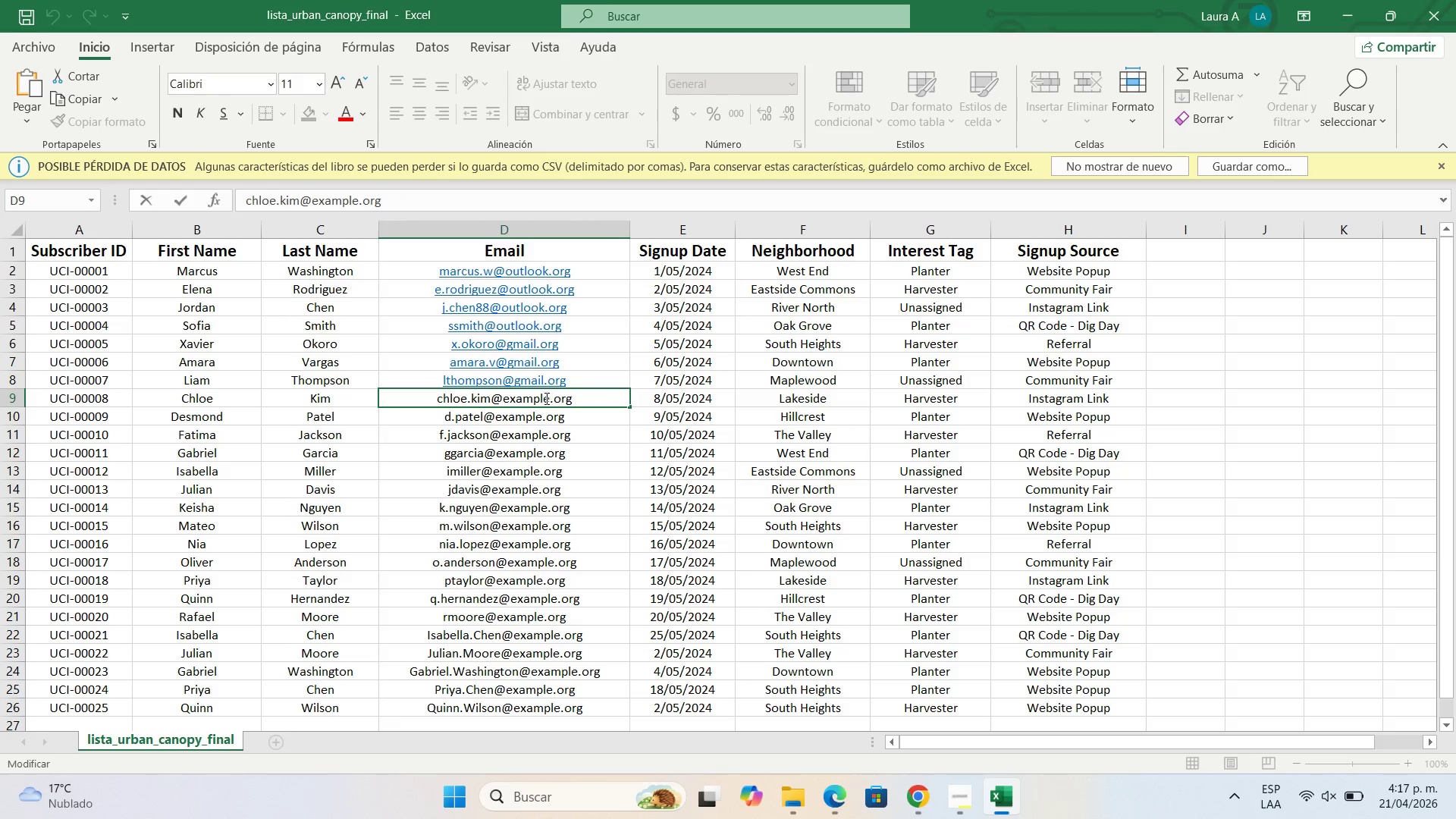 
left_click_drag(start_coordinate=[545, 398], to_coordinate=[506, 397])
 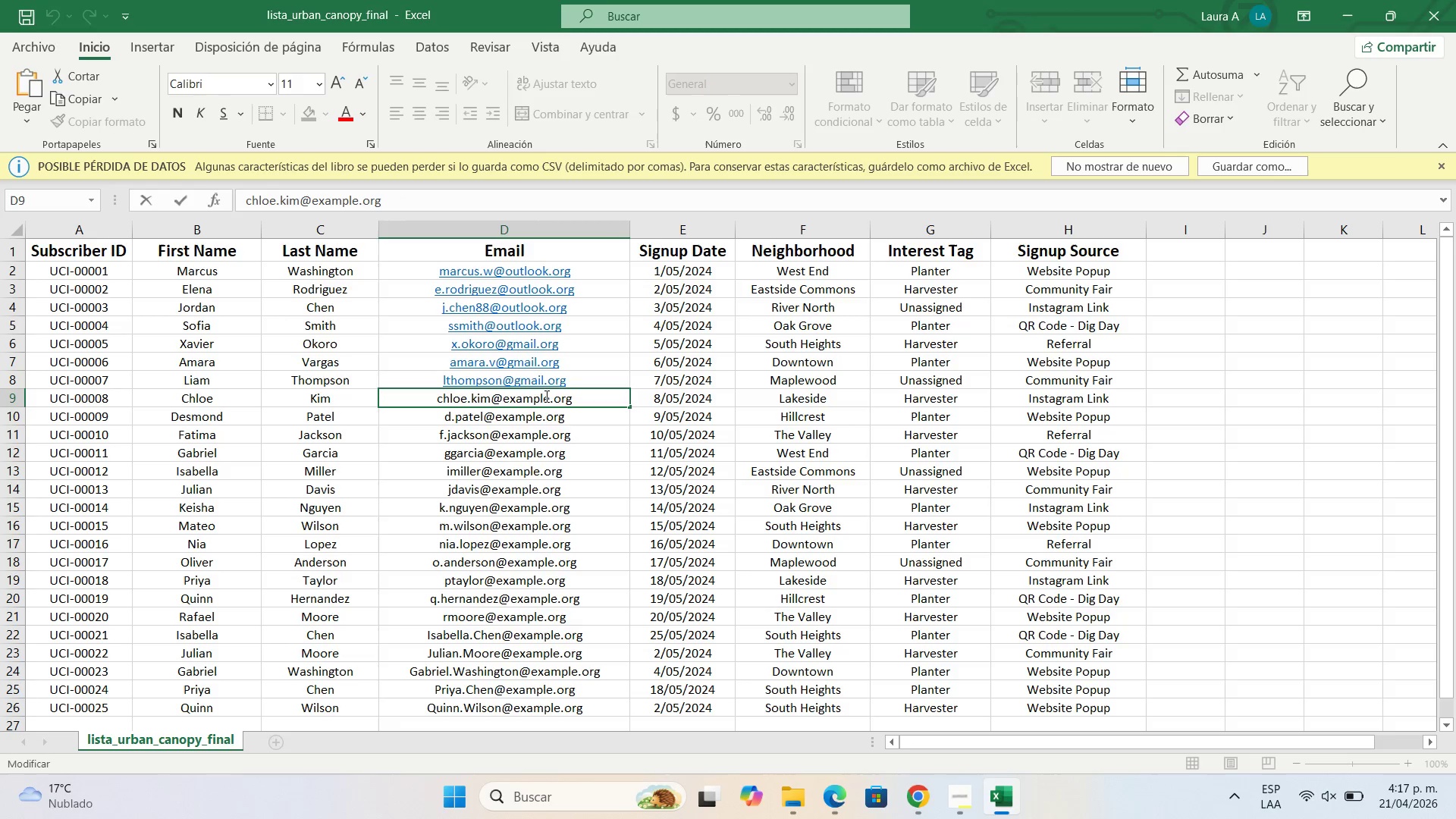 
left_click([545, 396])
 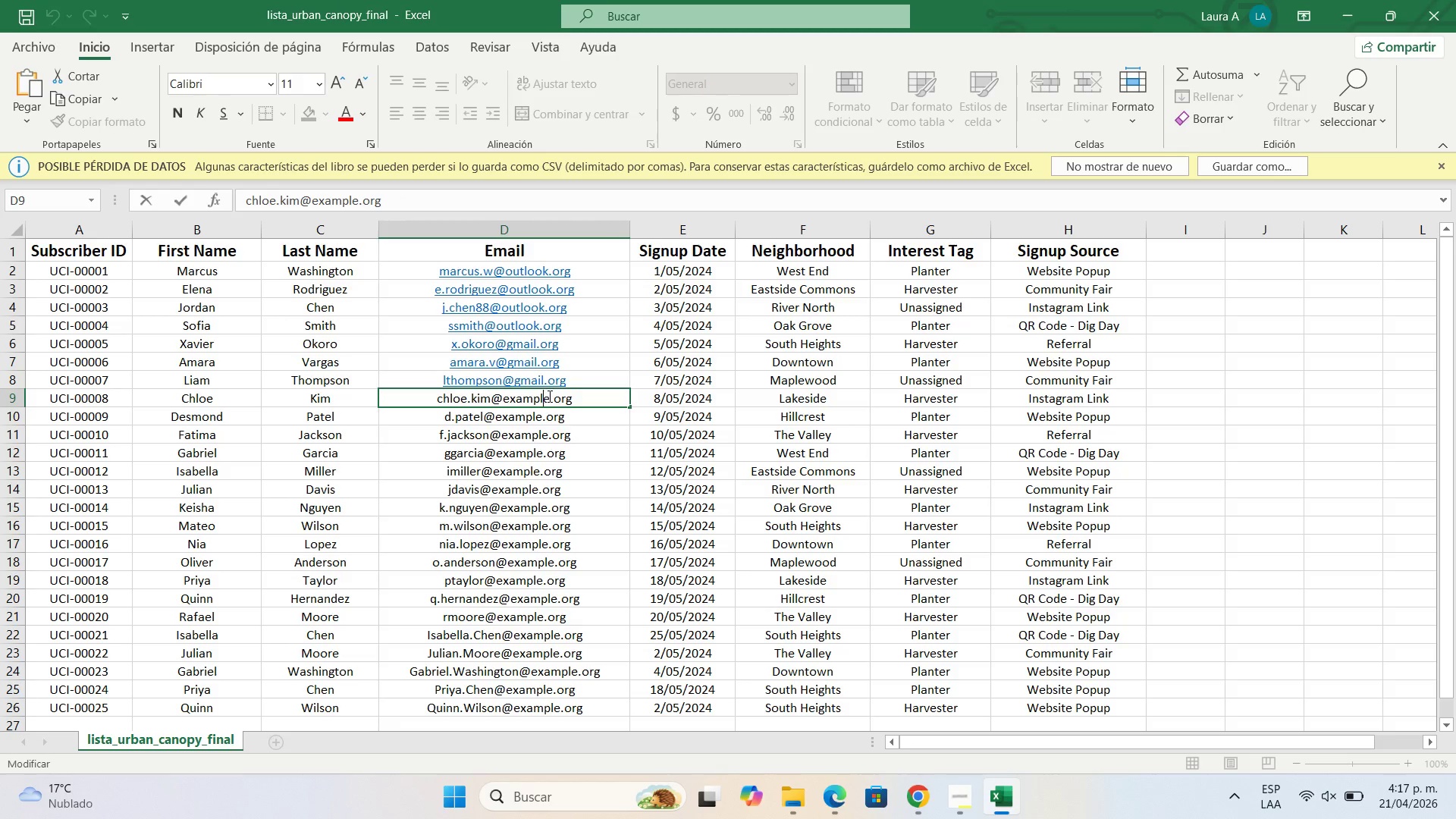 
left_click_drag(start_coordinate=[548, 396], to_coordinate=[504, 404])
 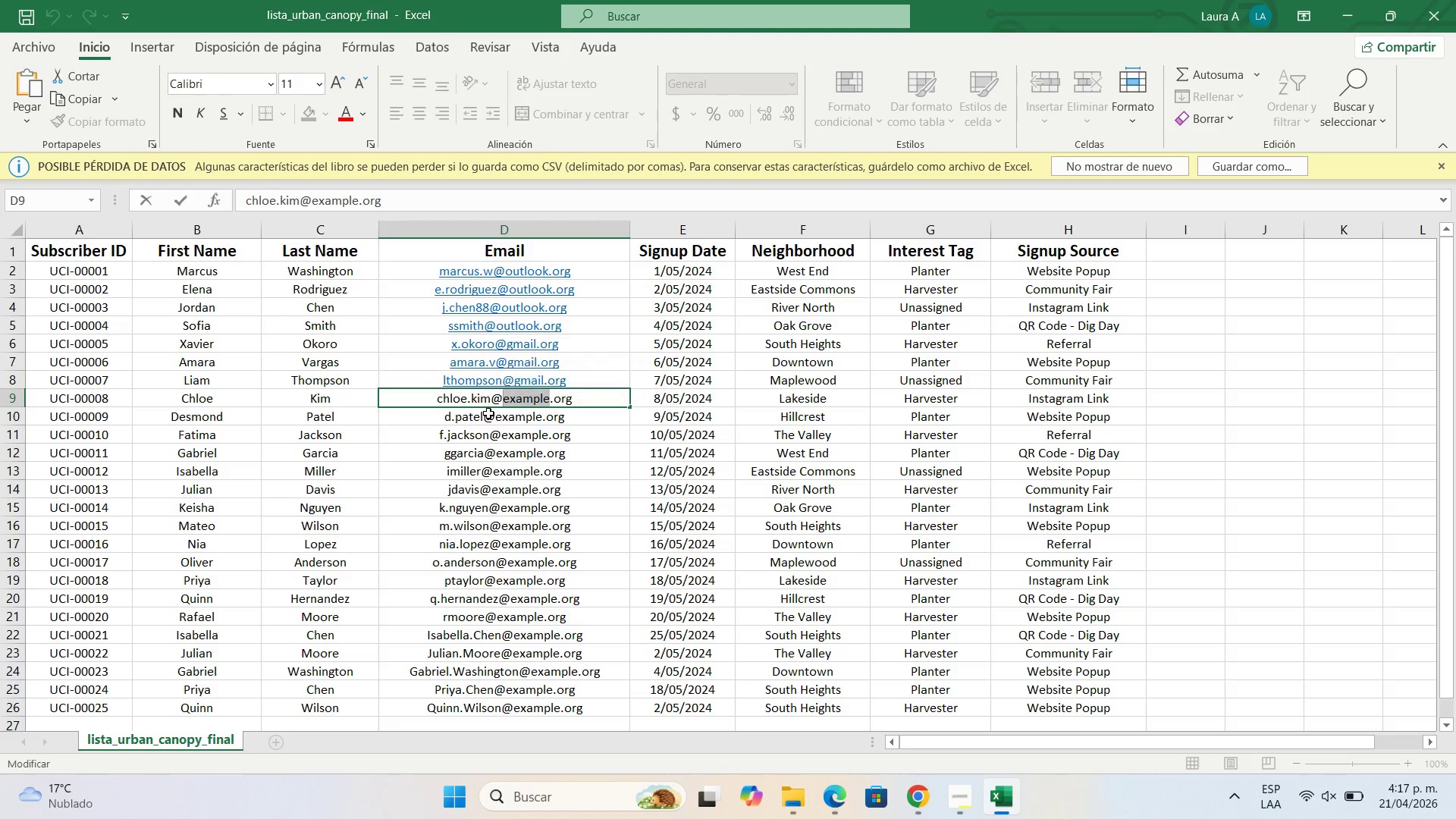 
type(Y)
key(Backspace)
type(yahoo)
 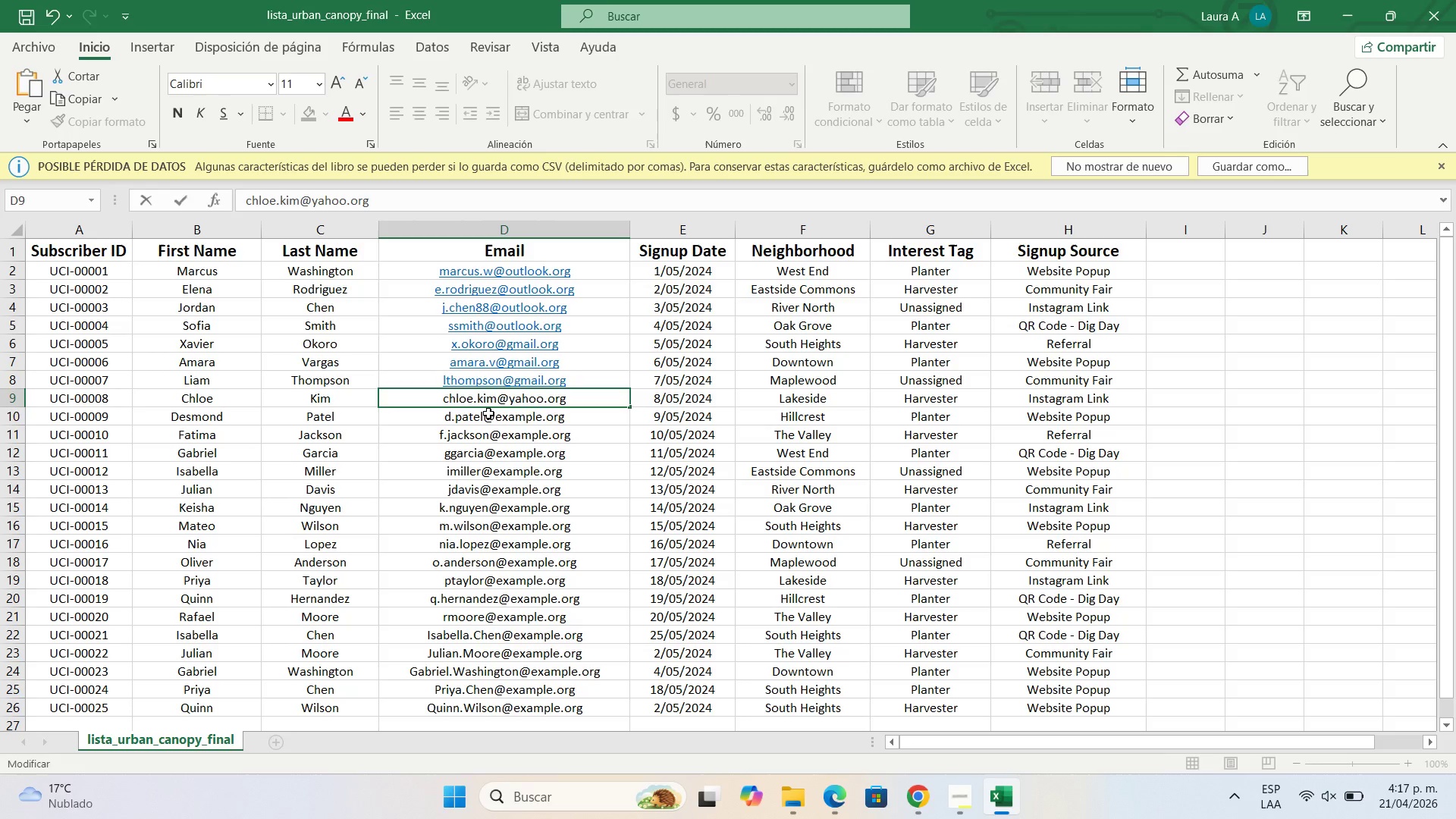 
key(Enter)
 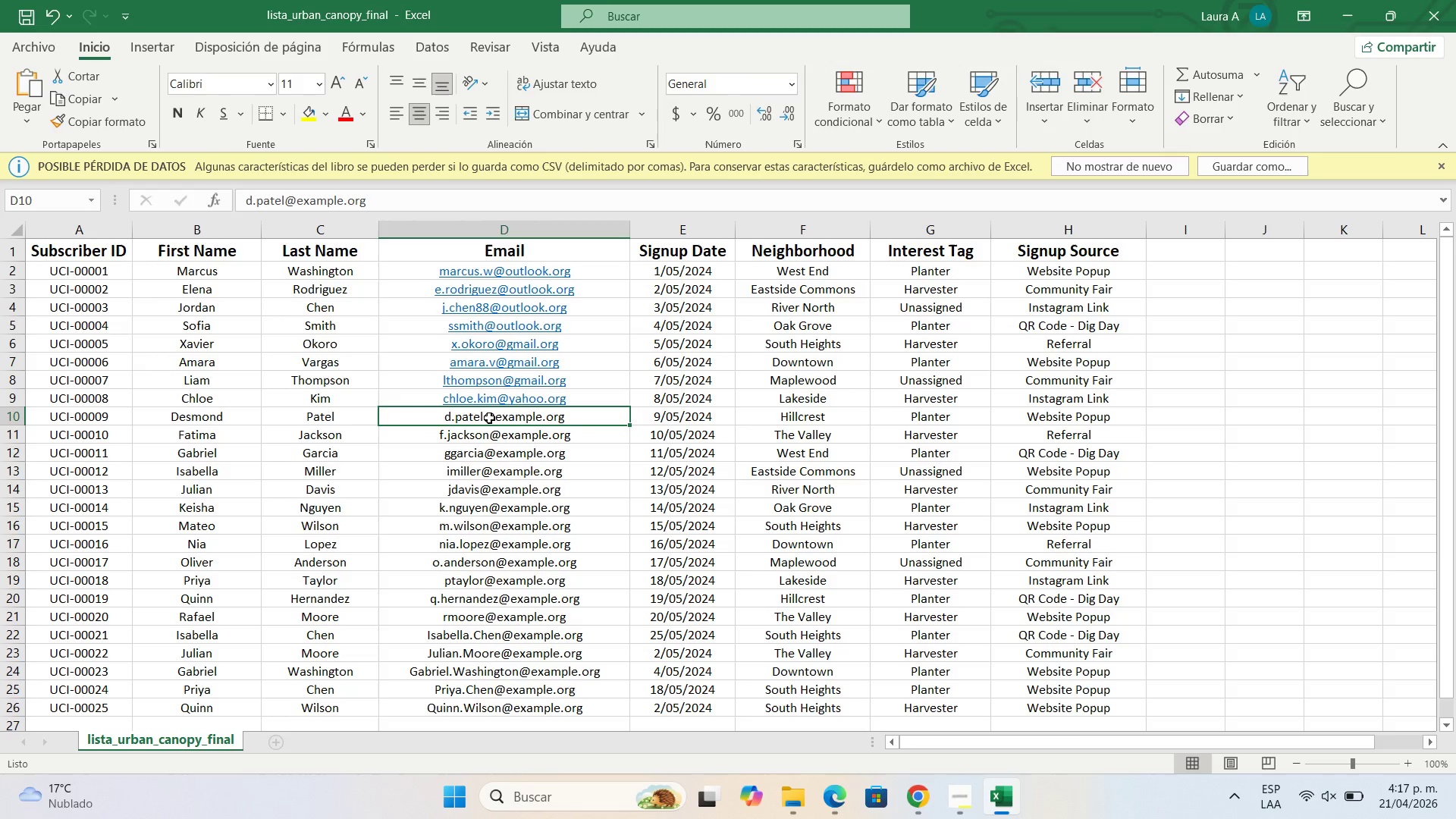 
double_click([489, 418])
 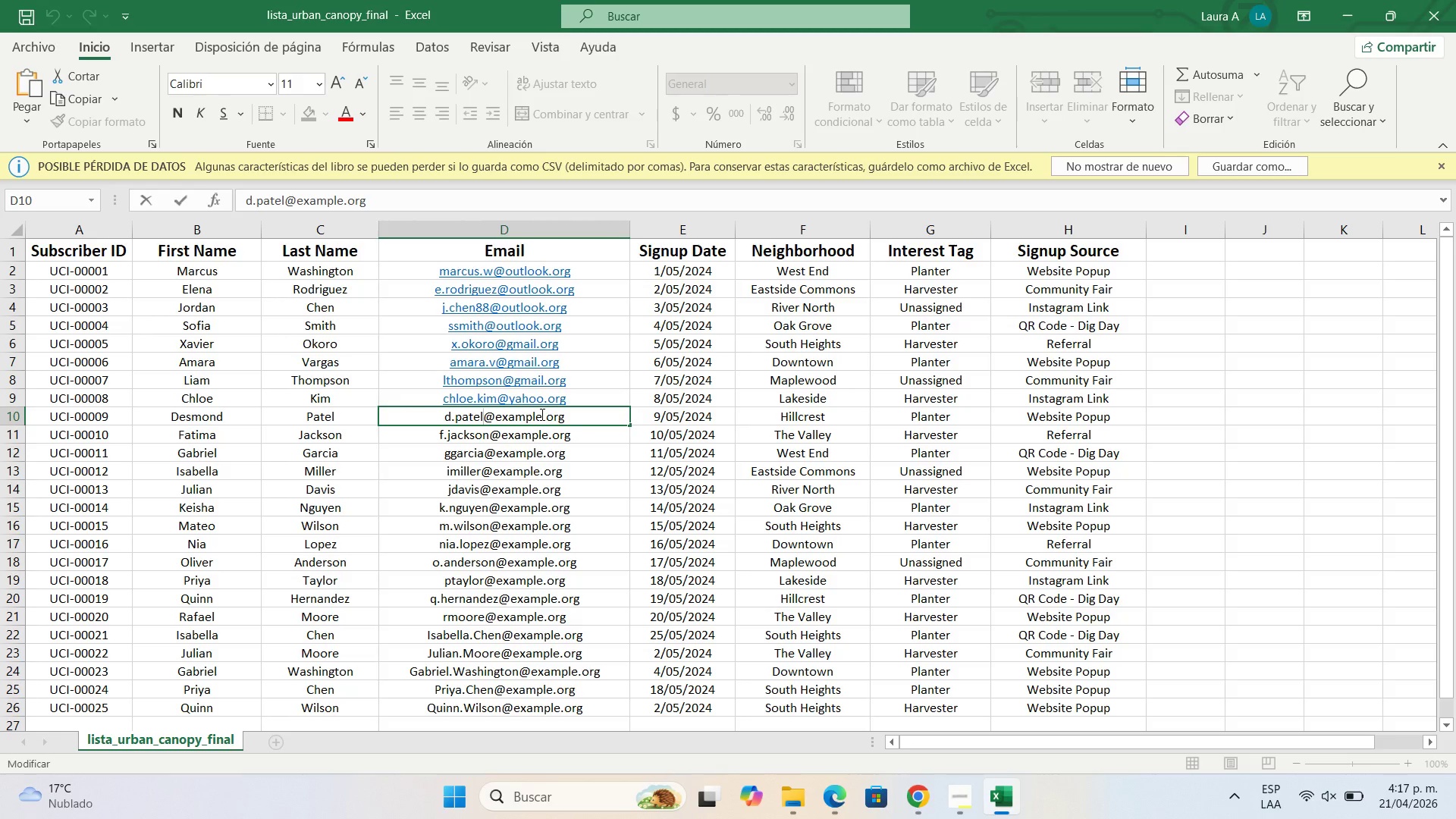 
left_click_drag(start_coordinate=[541, 414], to_coordinate=[497, 416])
 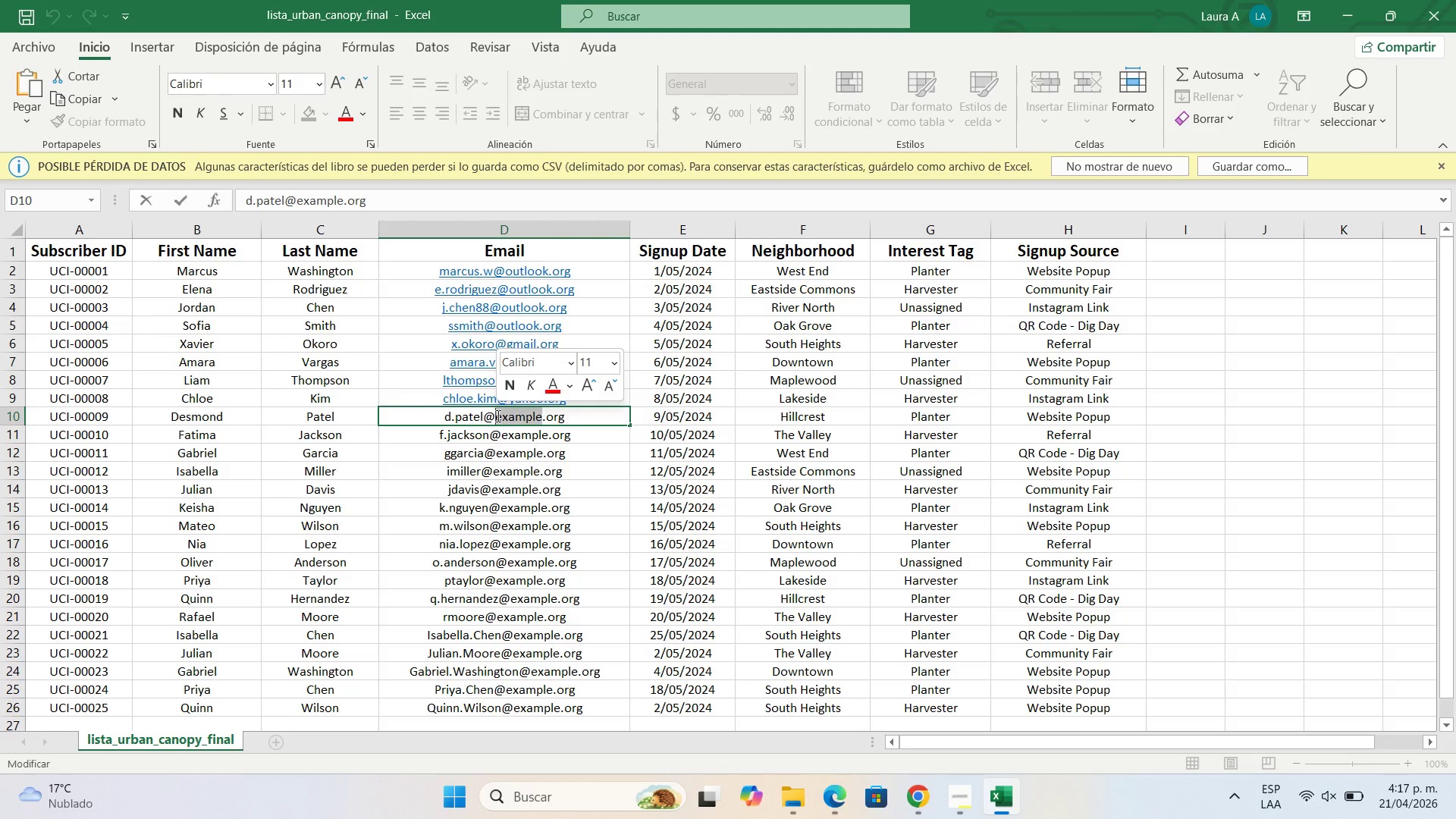 
wait(6.98)
 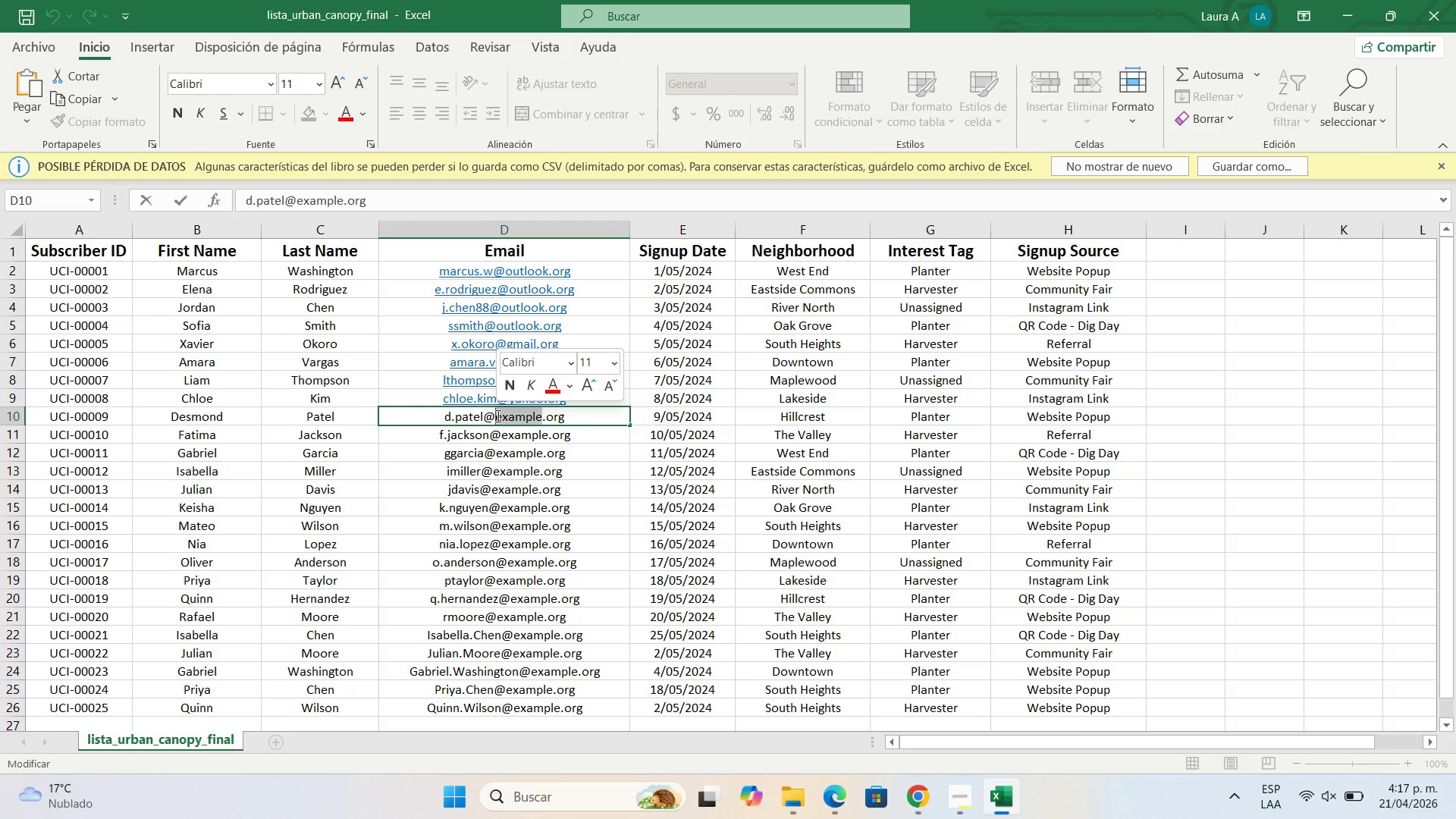 
type(gmail)
 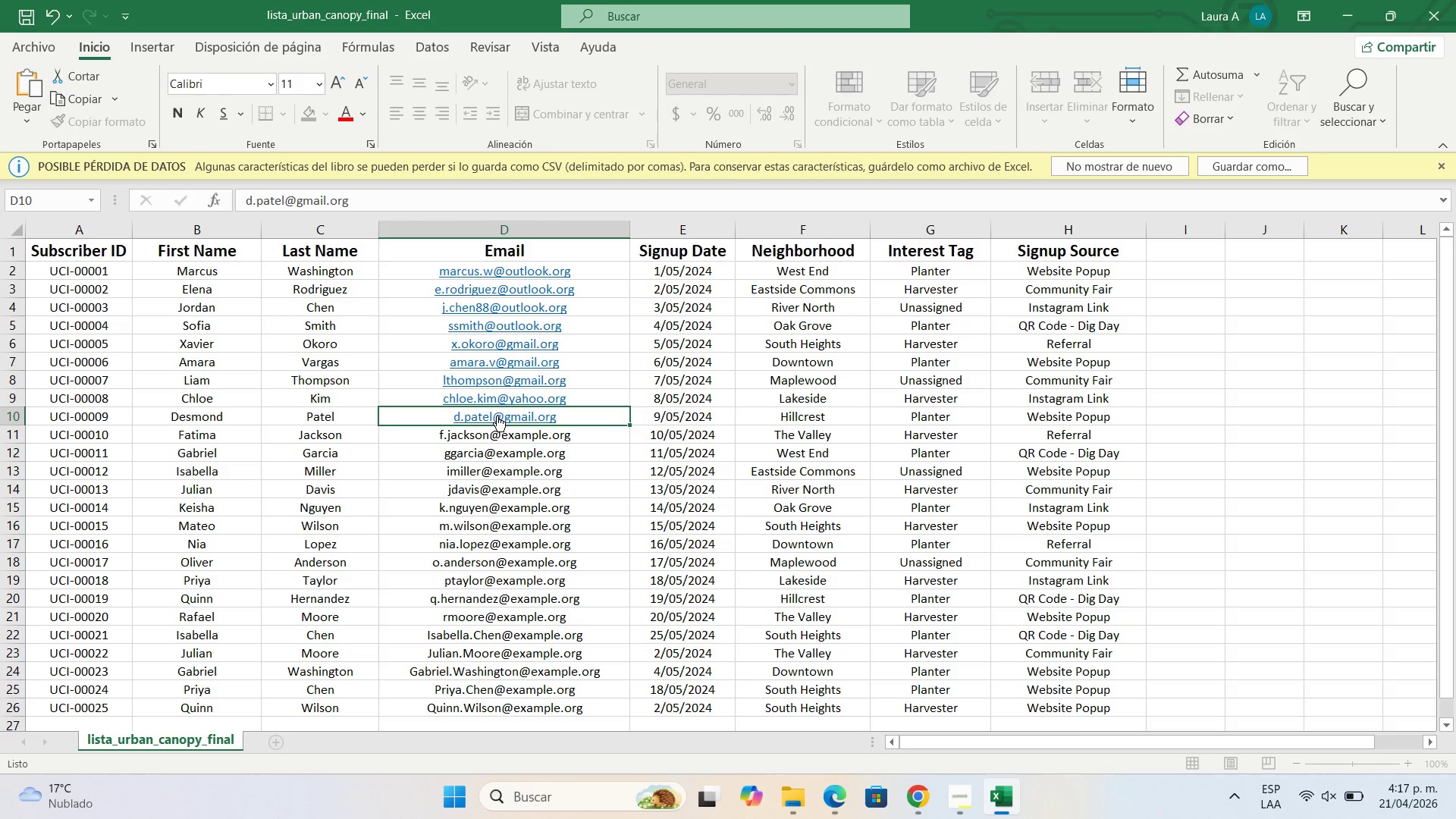 
key(Enter)
 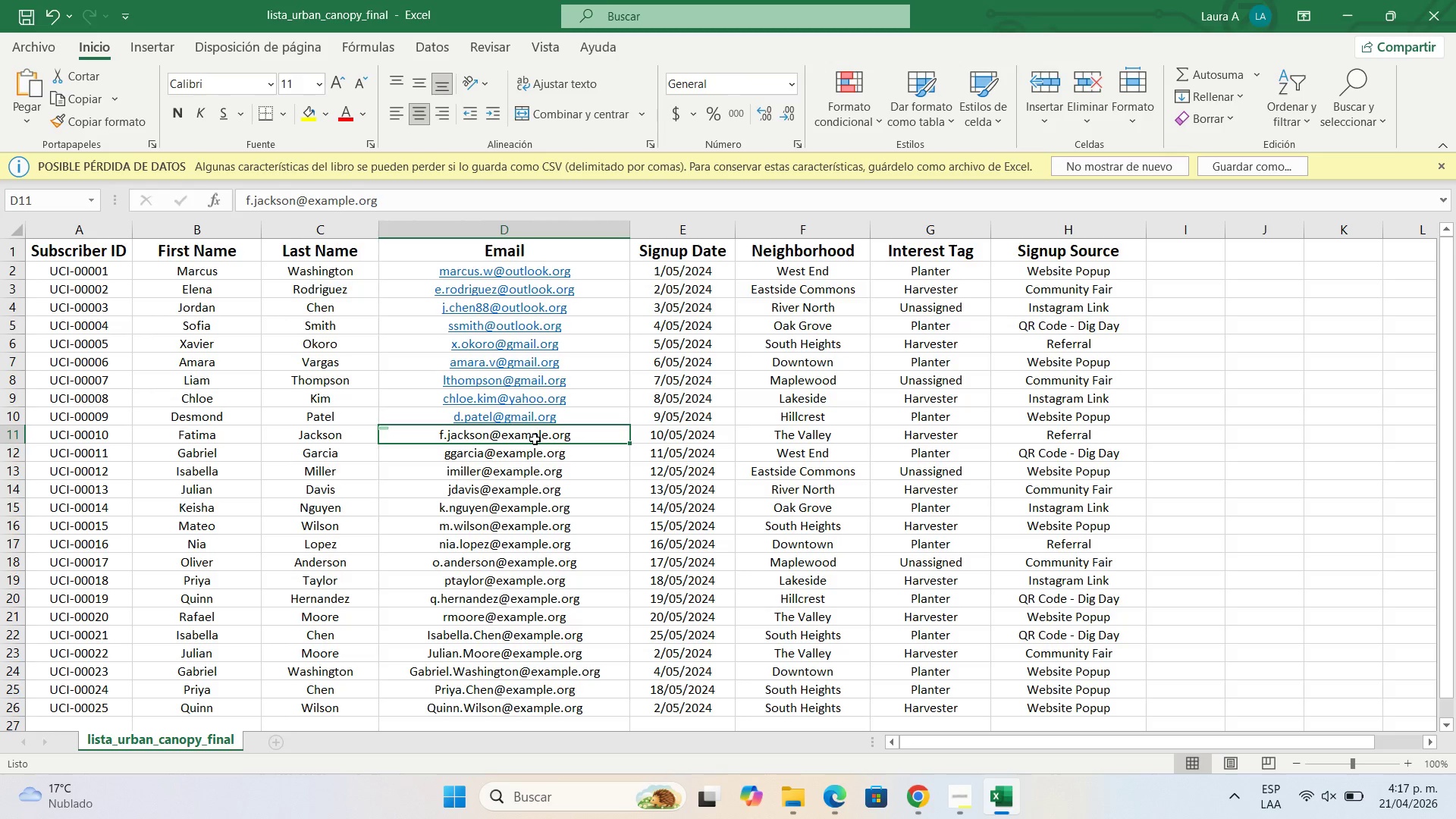 
double_click([535, 439])
 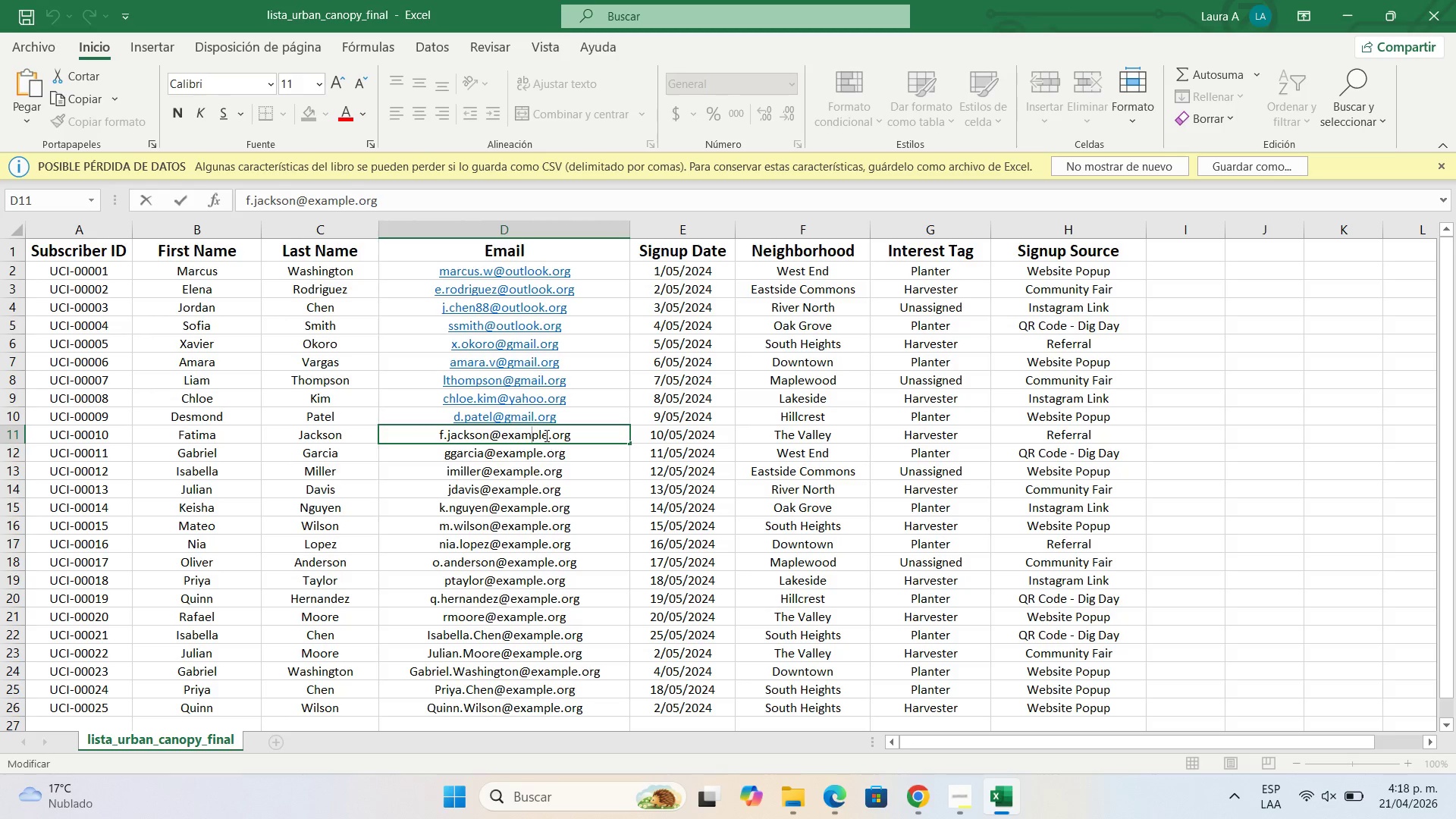 
left_click_drag(start_coordinate=[545, 435], to_coordinate=[500, 437])
 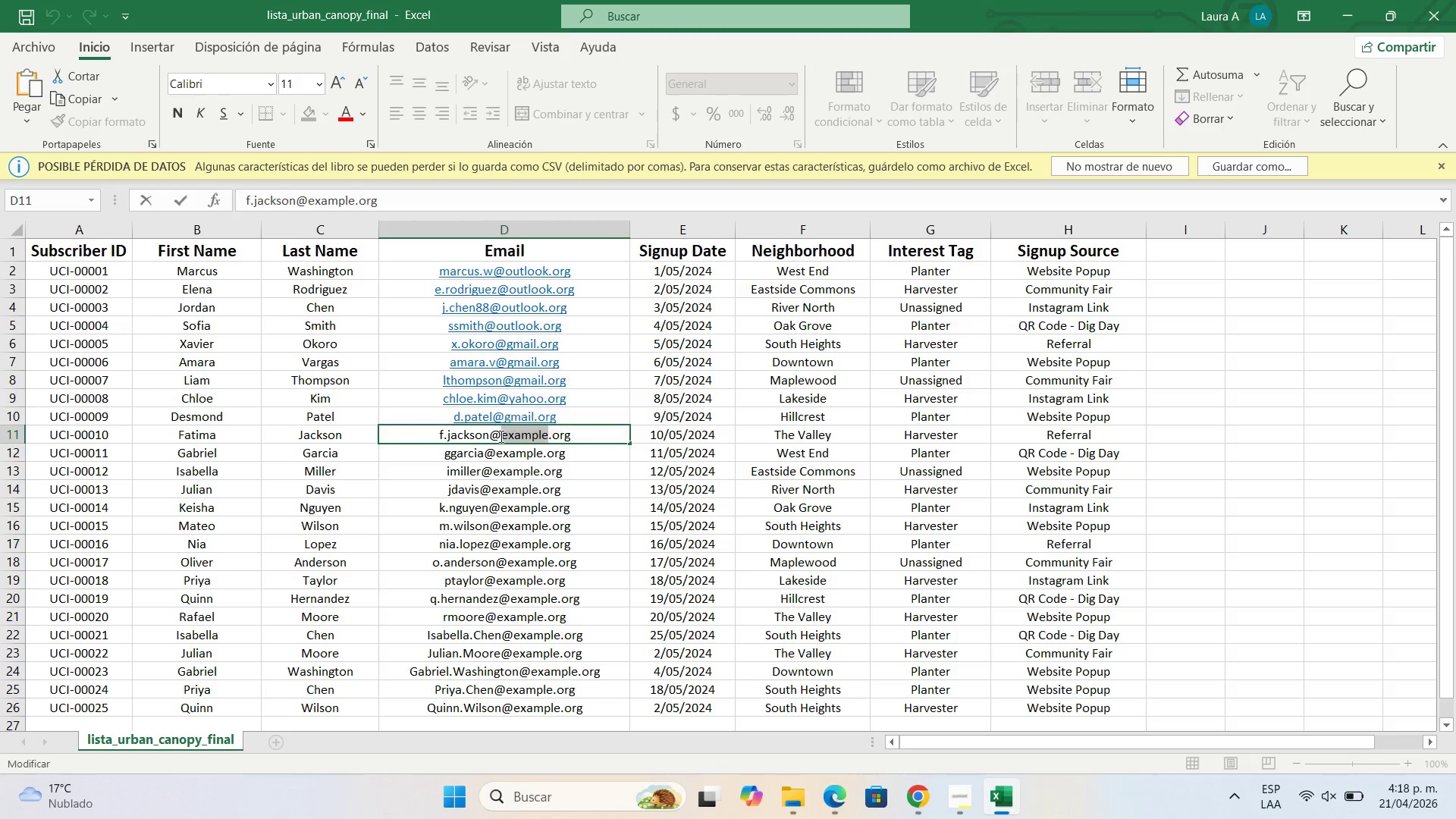 
type(yahoo)
 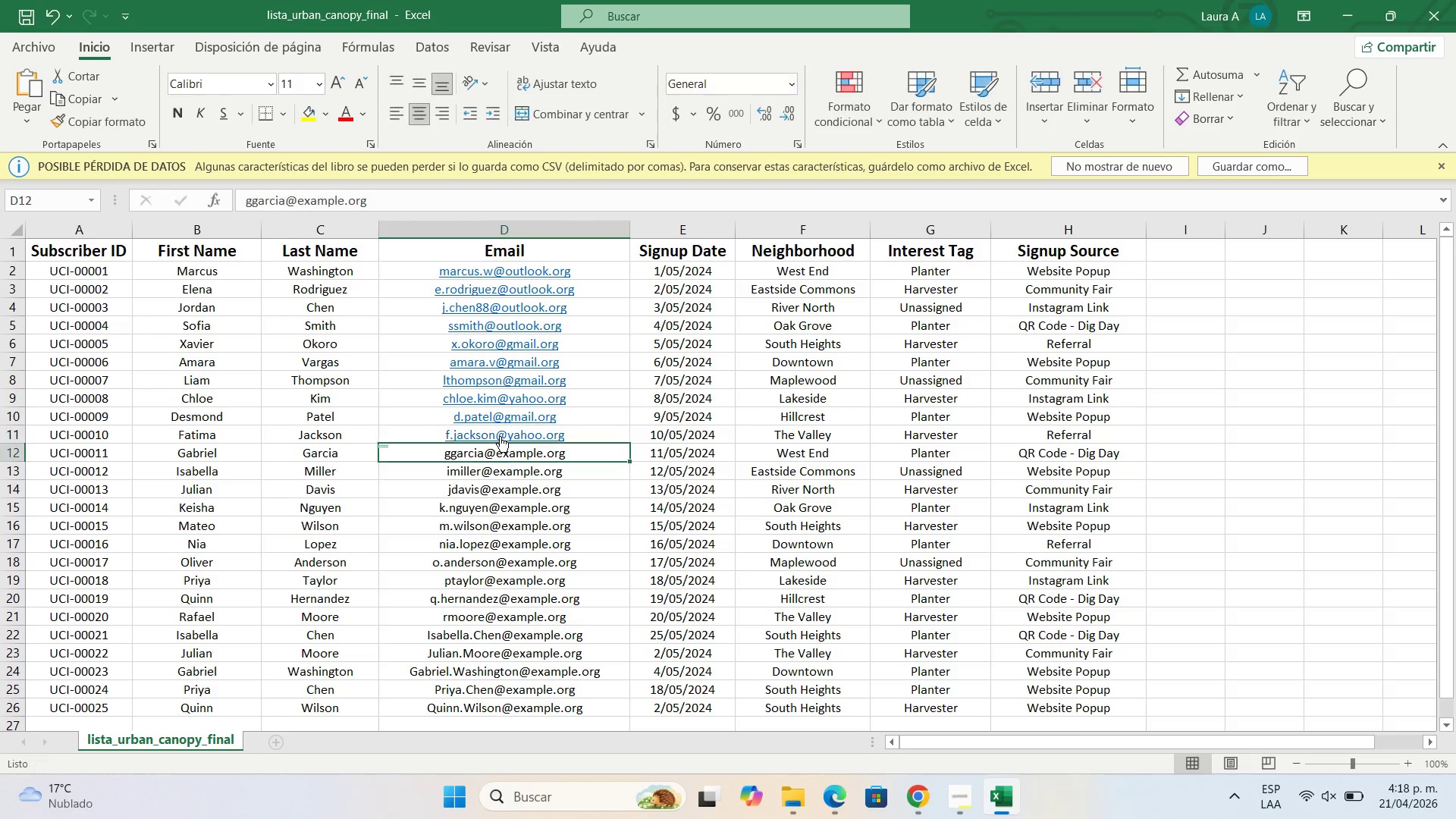 
key(Enter)
 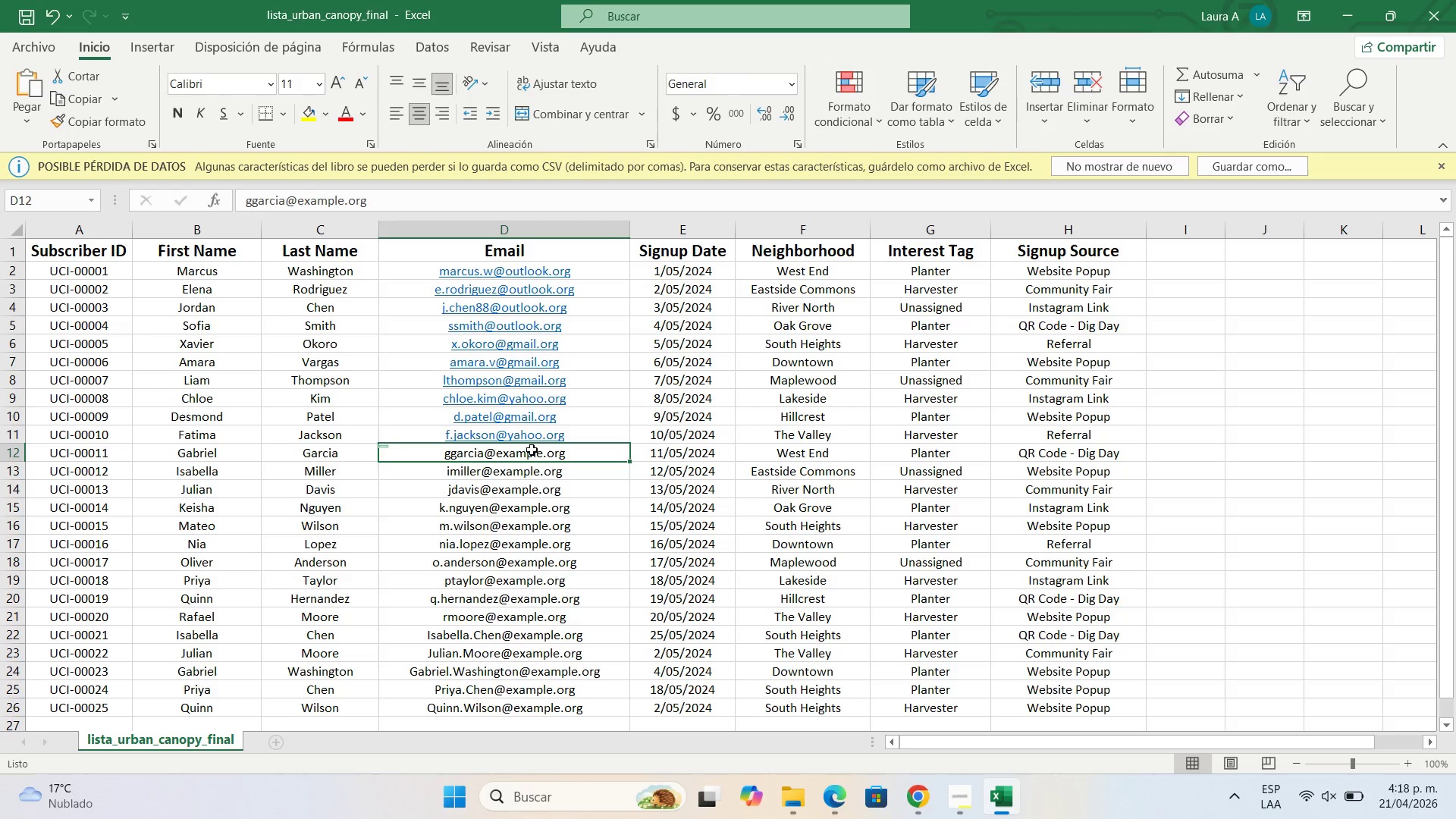 
double_click([532, 450])
 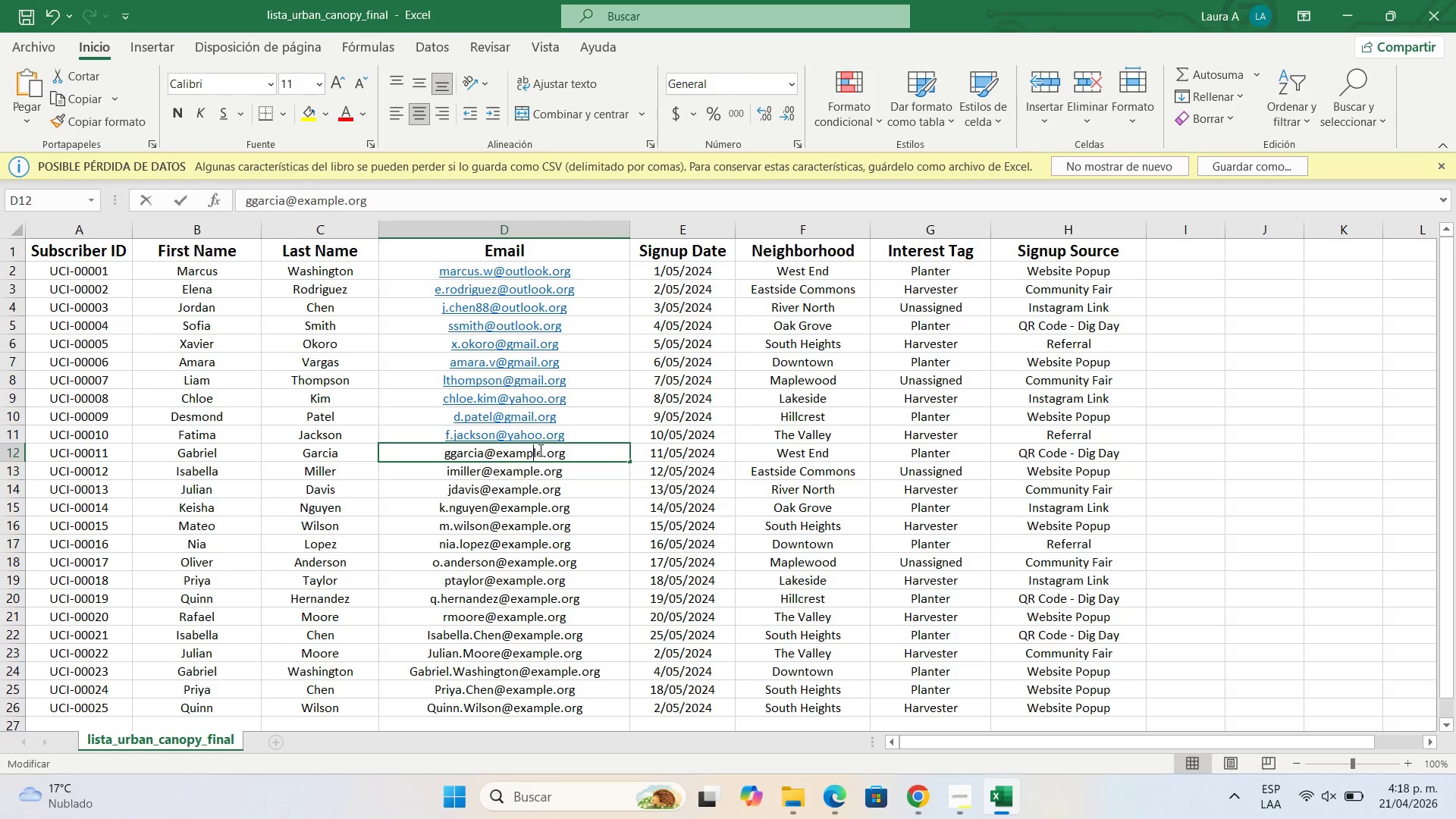 
triple_click([532, 450])
 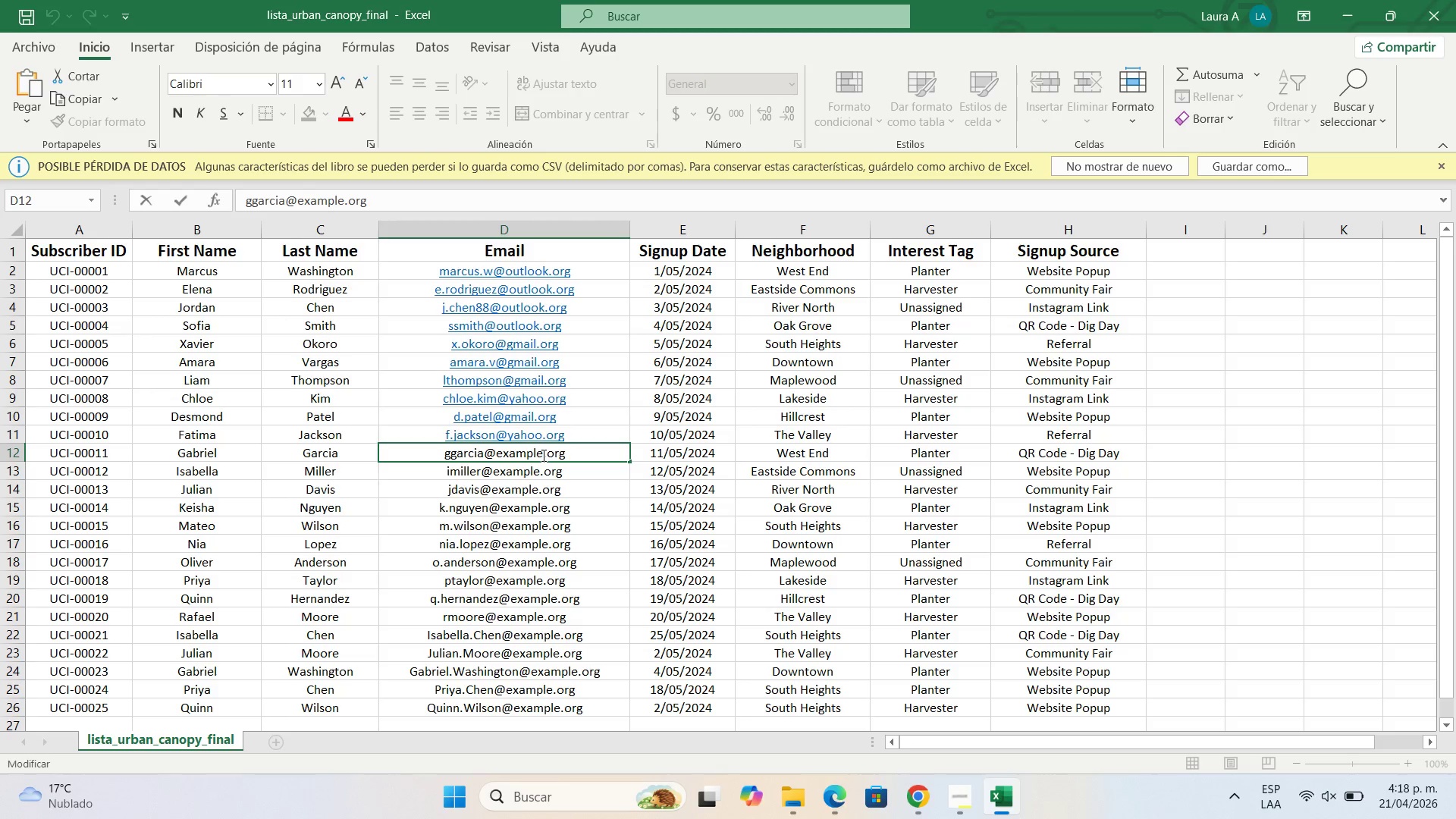 
left_click_drag(start_coordinate=[542, 455], to_coordinate=[497, 451])
 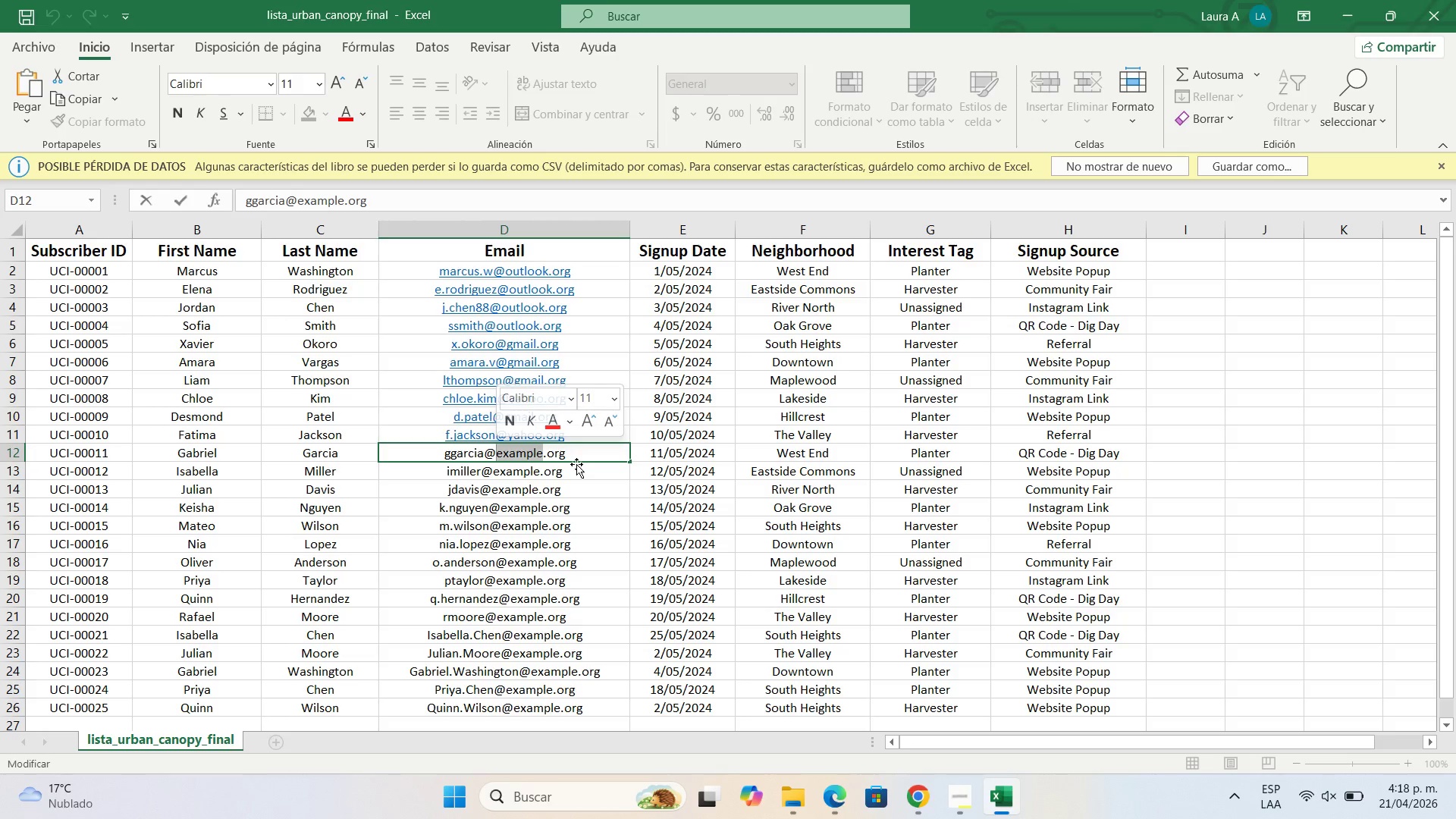 
wait(28.3)
 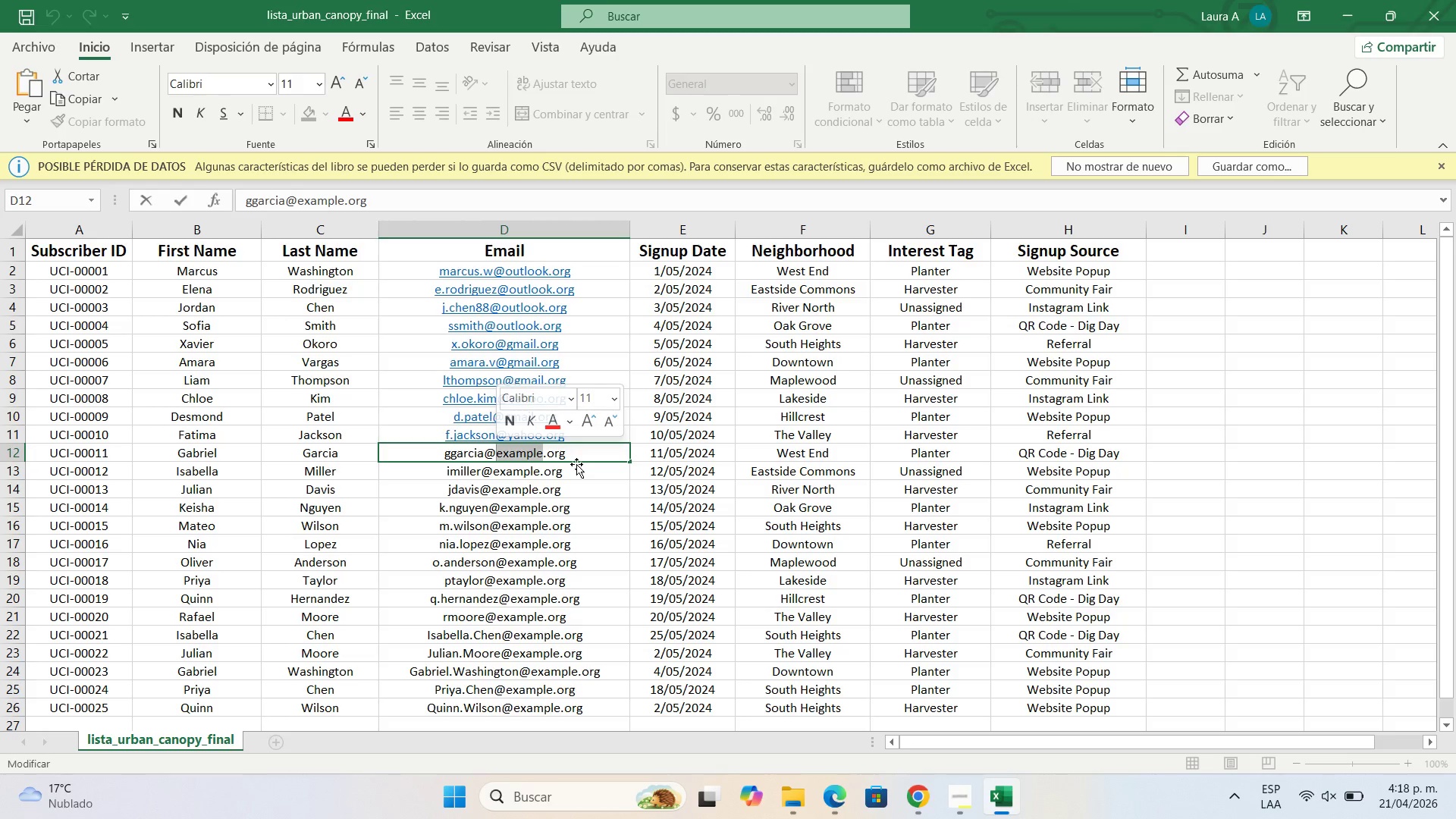 
type(gmail)
 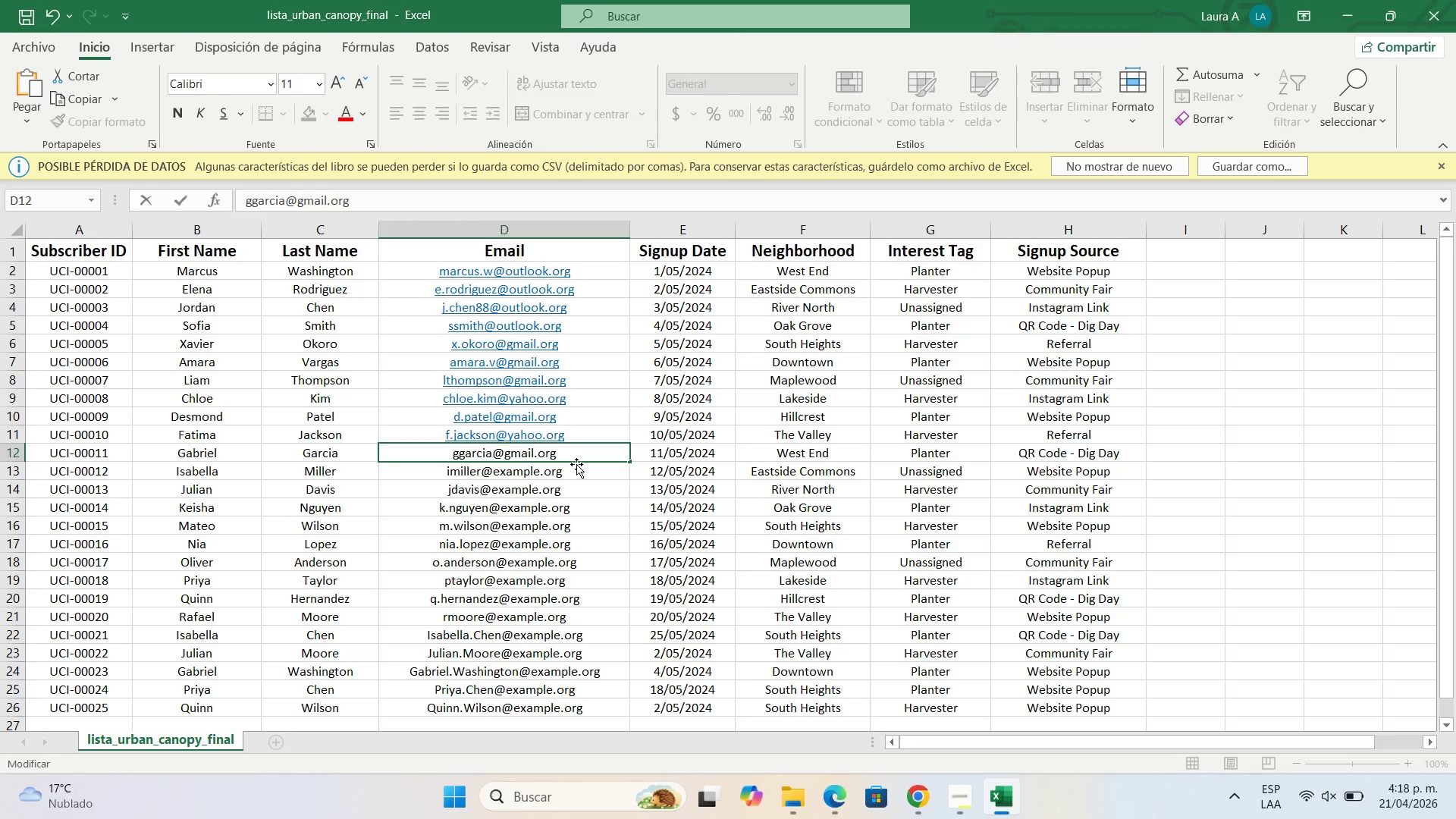 
key(Enter)
 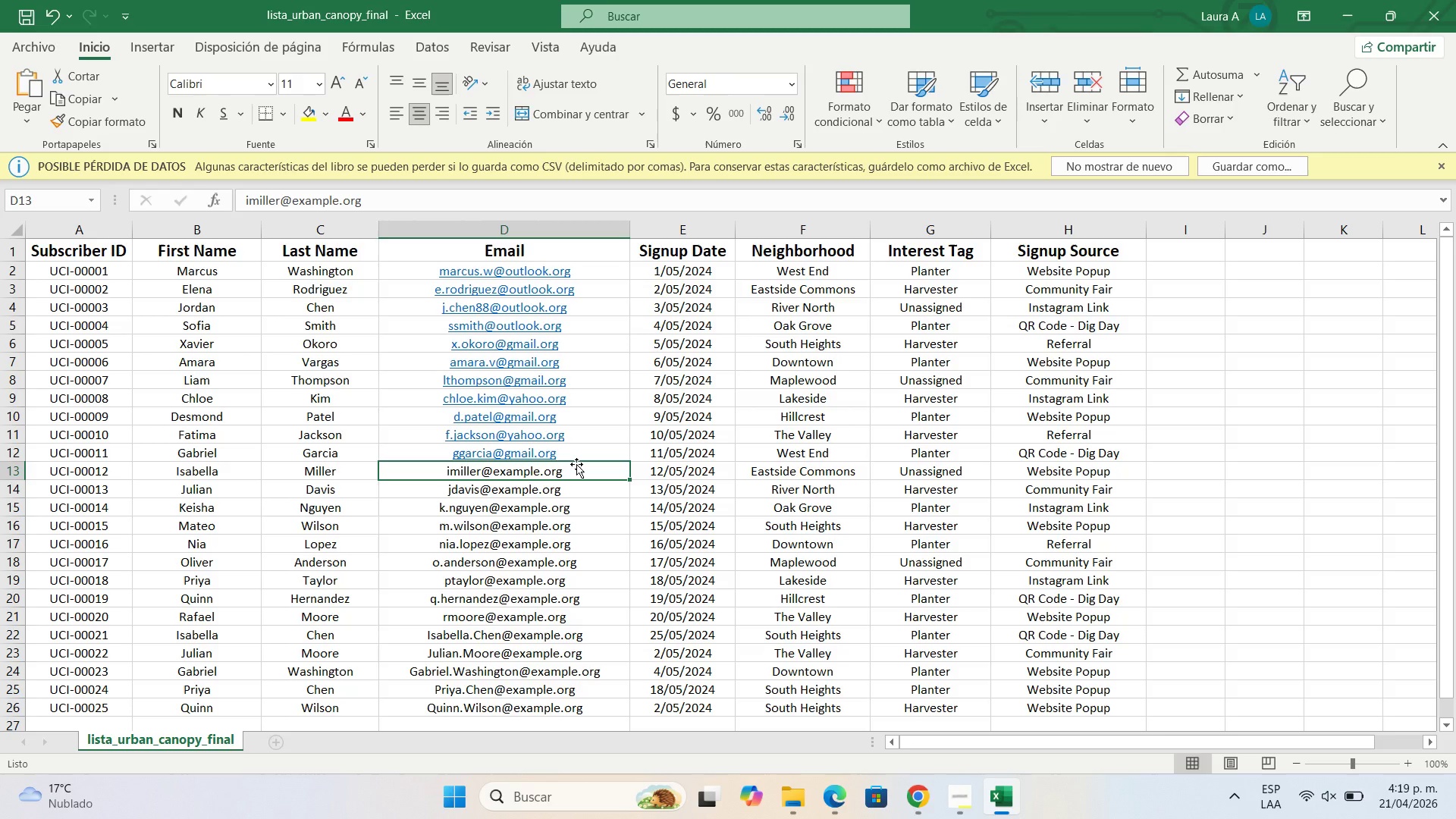 
wait(82.09)
 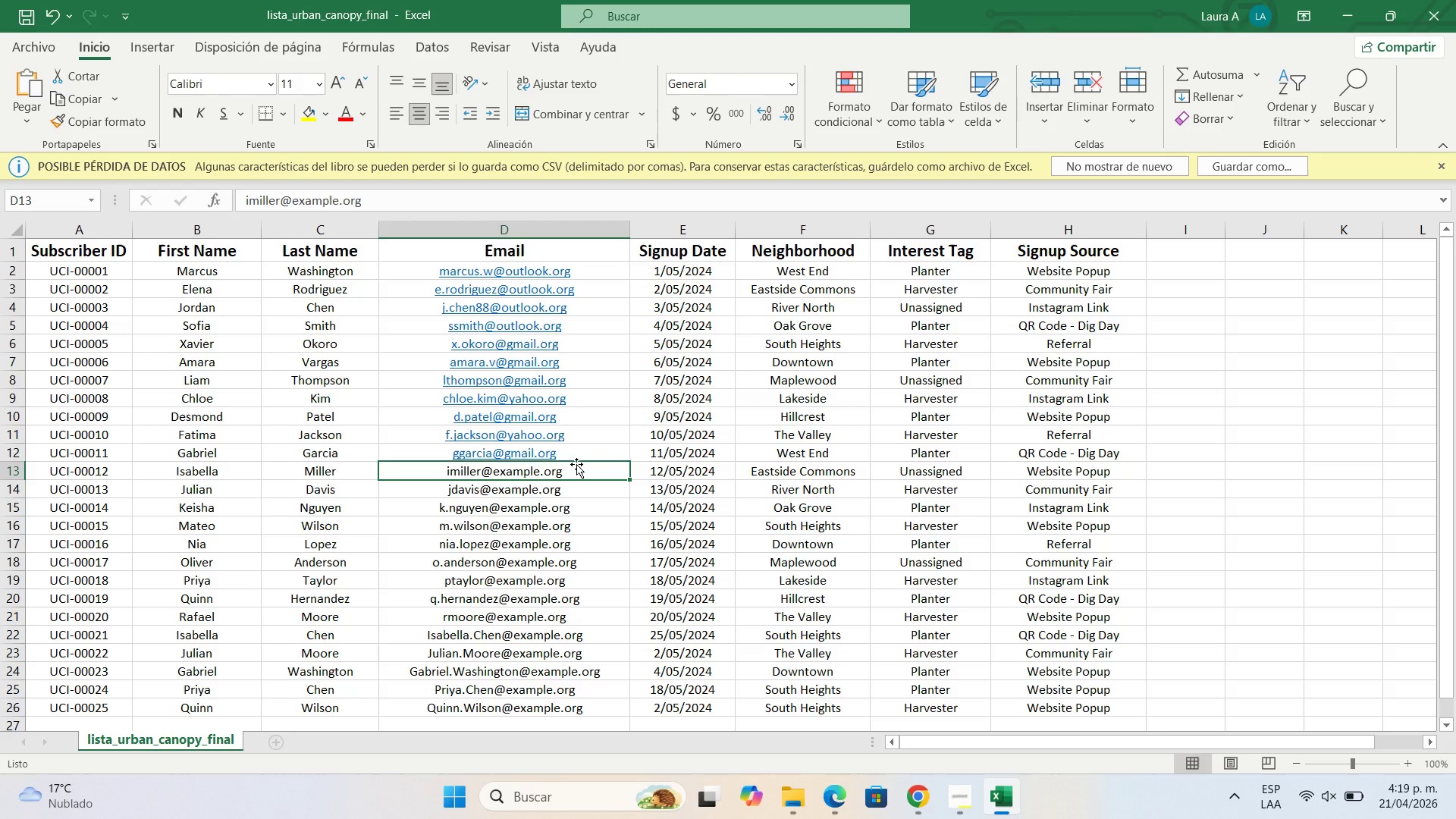 
double_click([538, 474])
 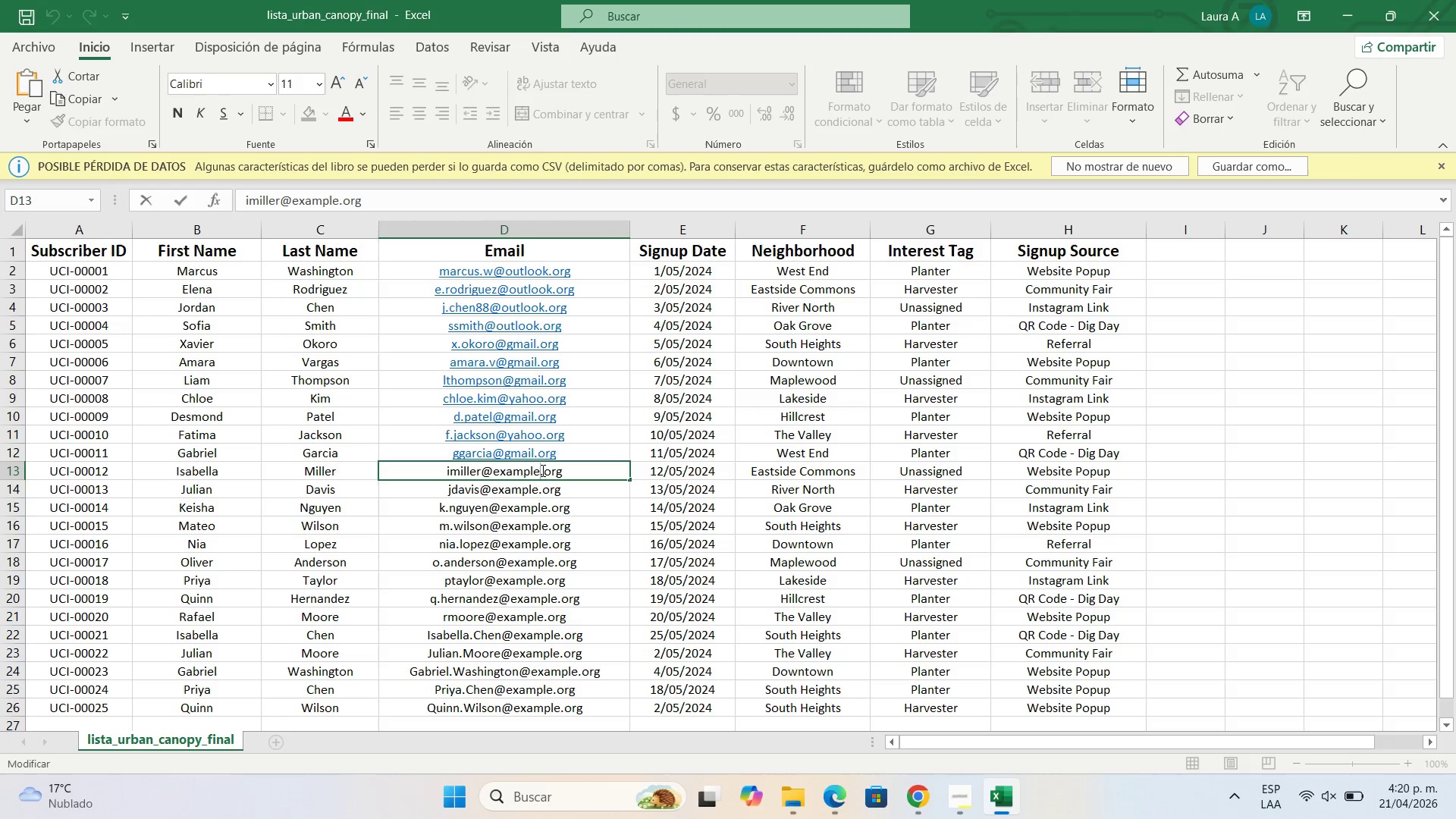 
left_click_drag(start_coordinate=[541, 470], to_coordinate=[490, 474])
 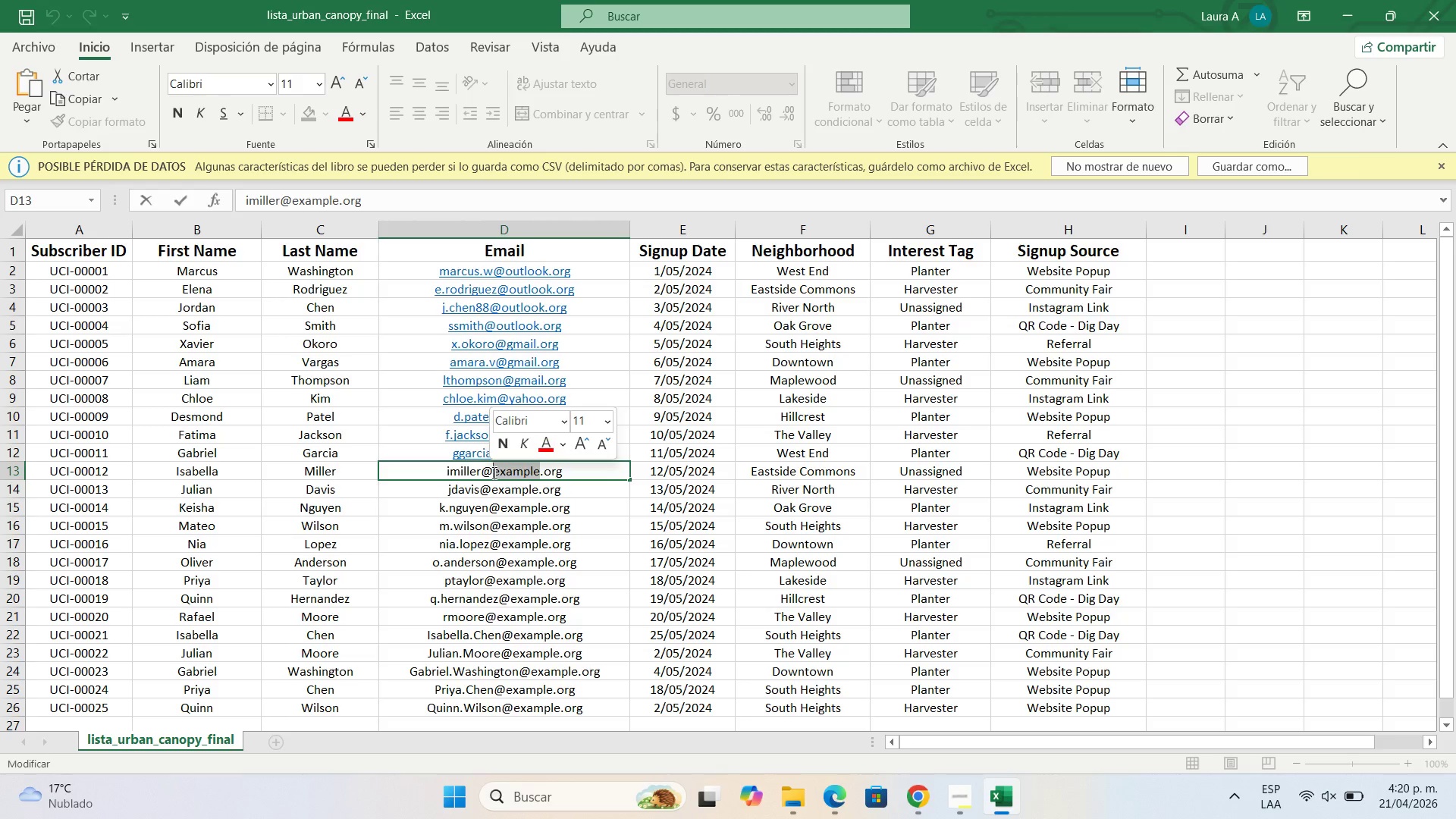 
type(outlook)
 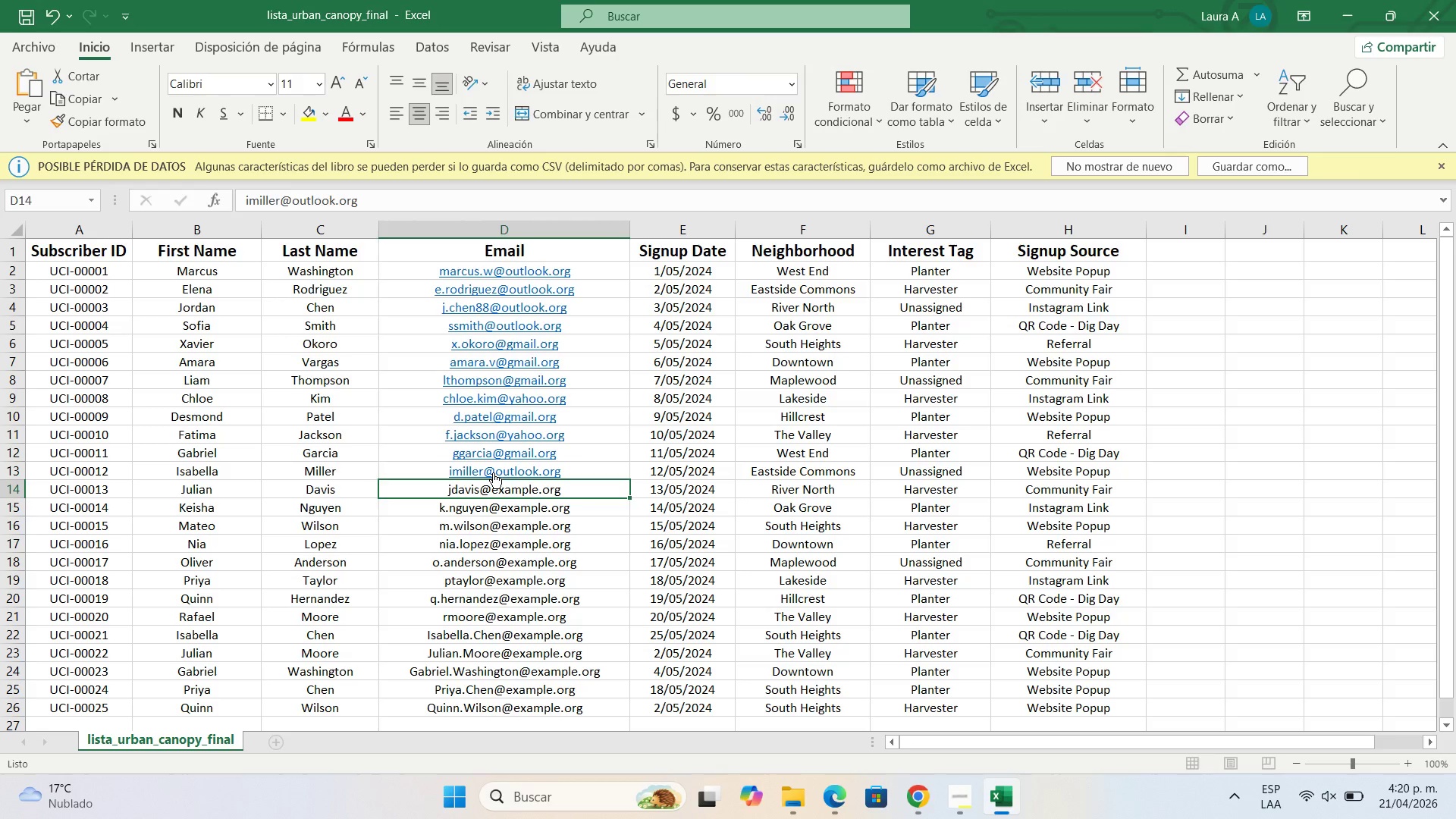 
key(Enter)
 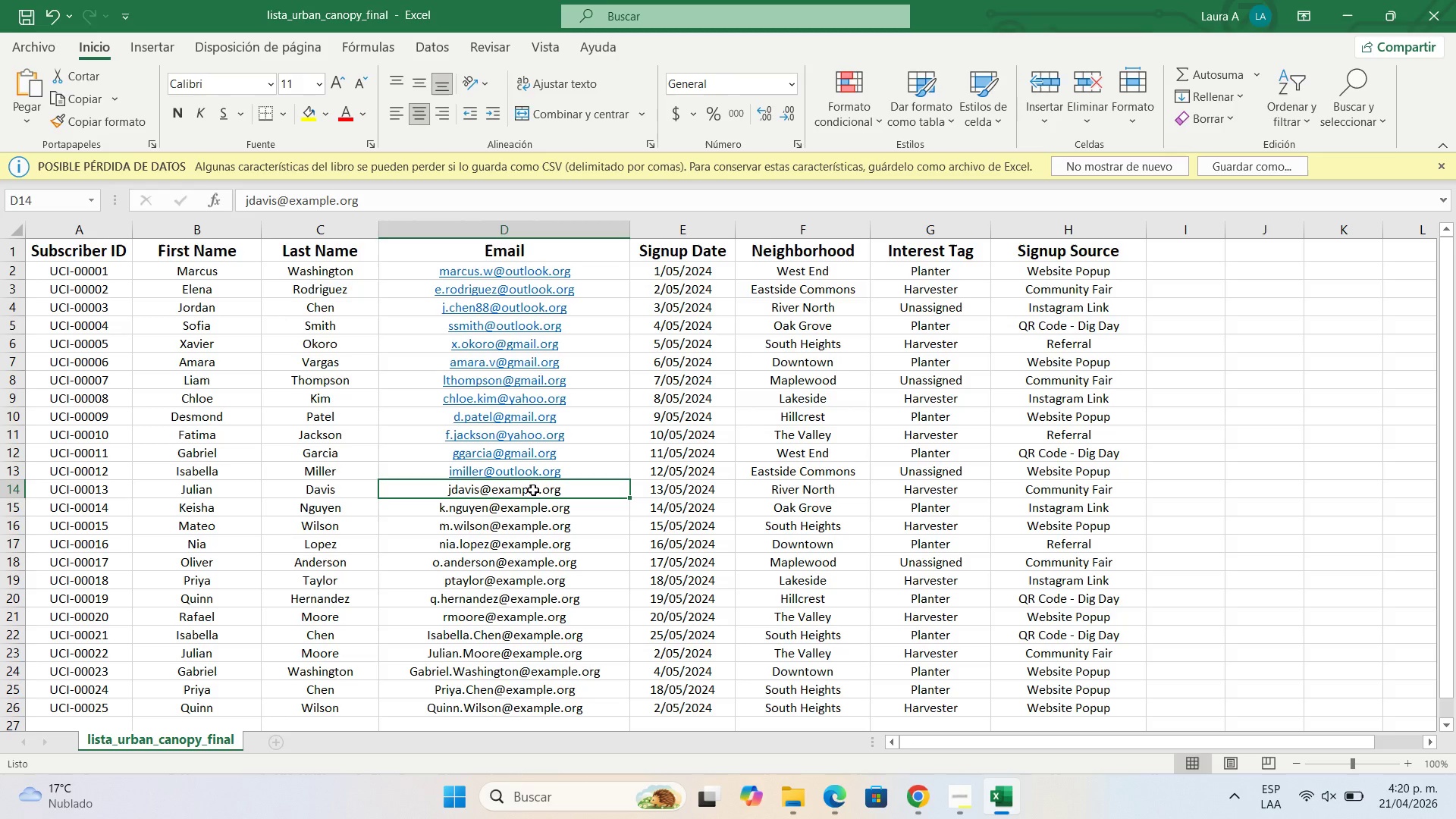 
double_click([535, 491])
 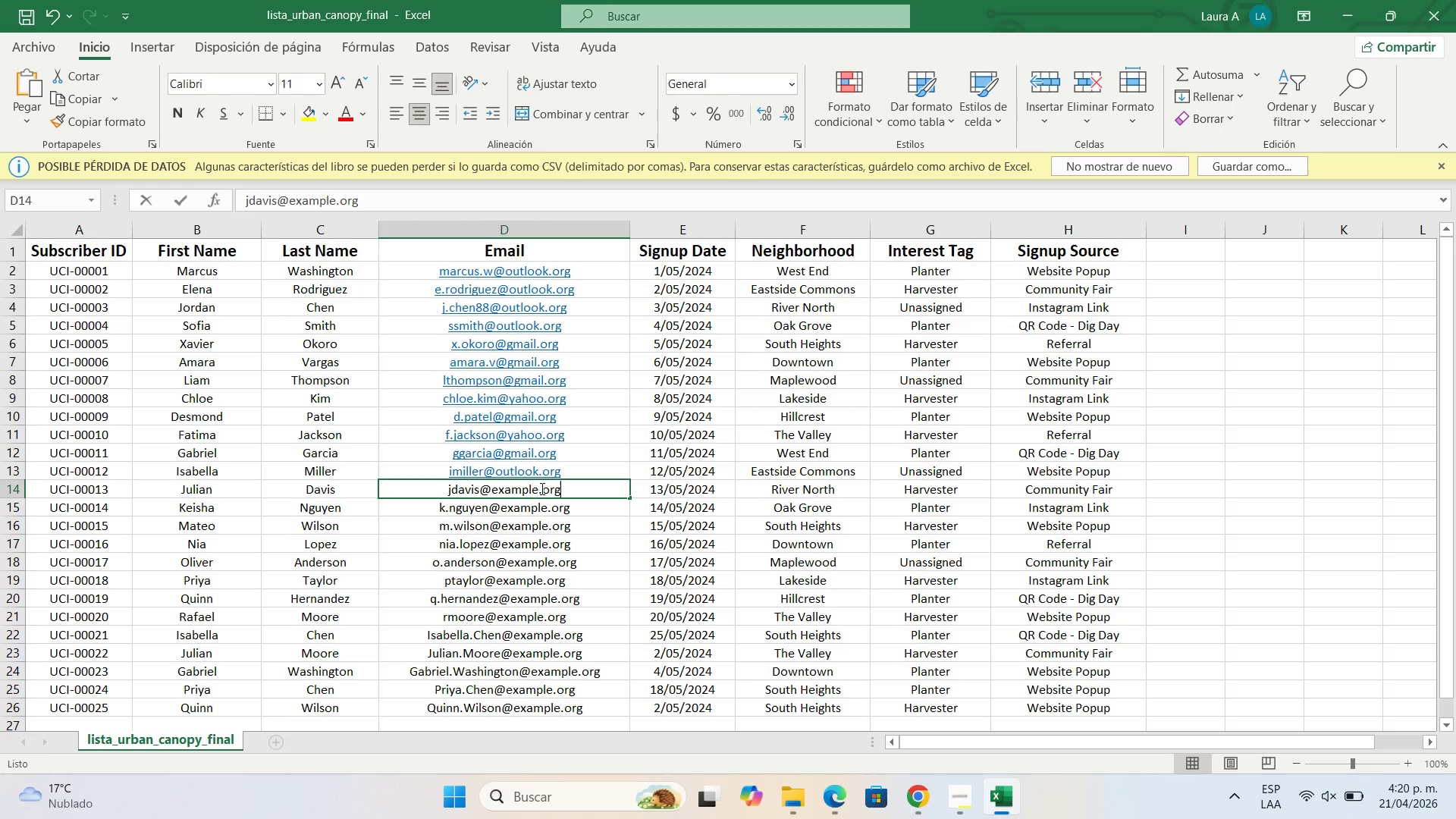 
double_click([541, 488])
 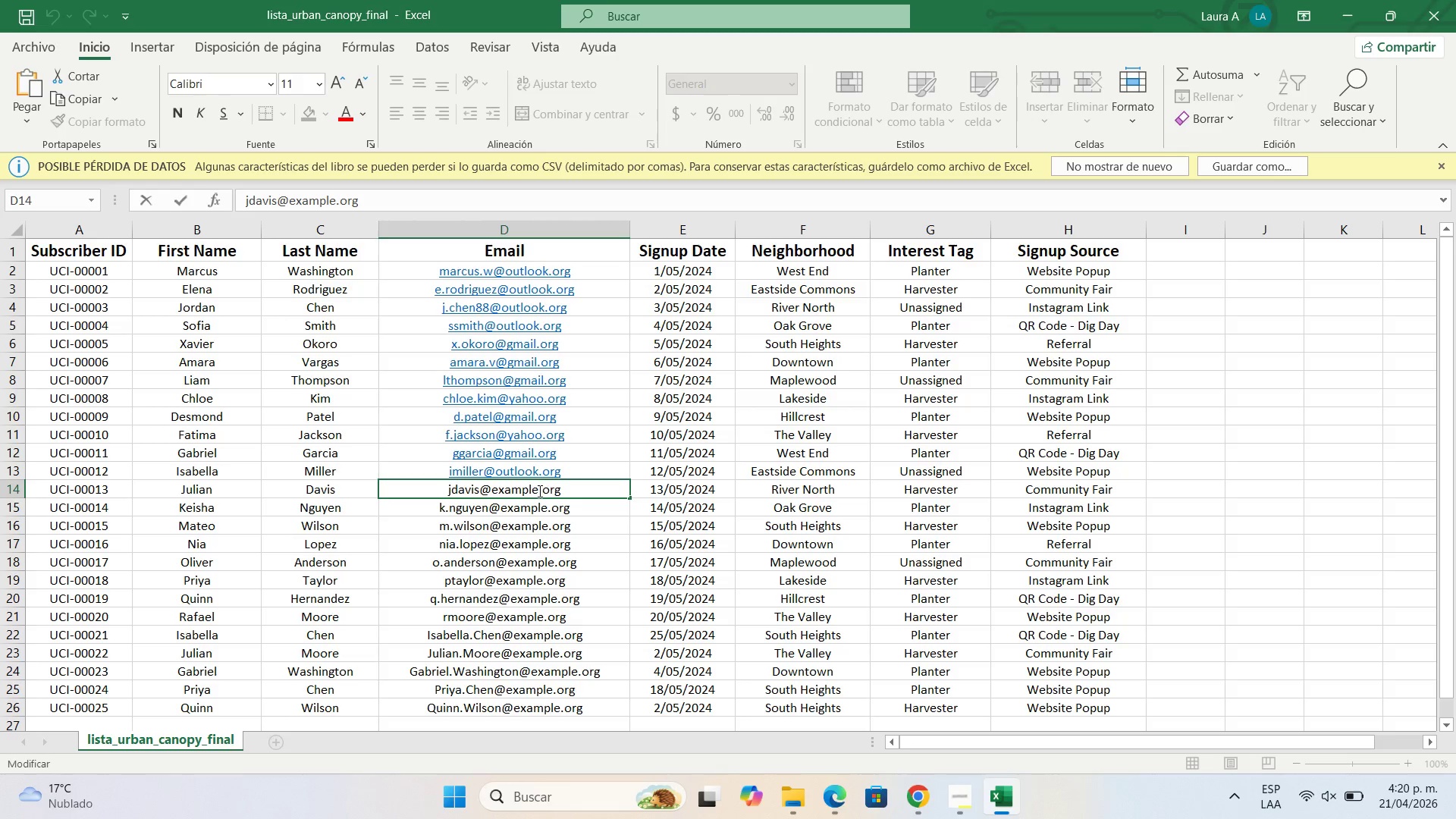 
wait(55.31)
 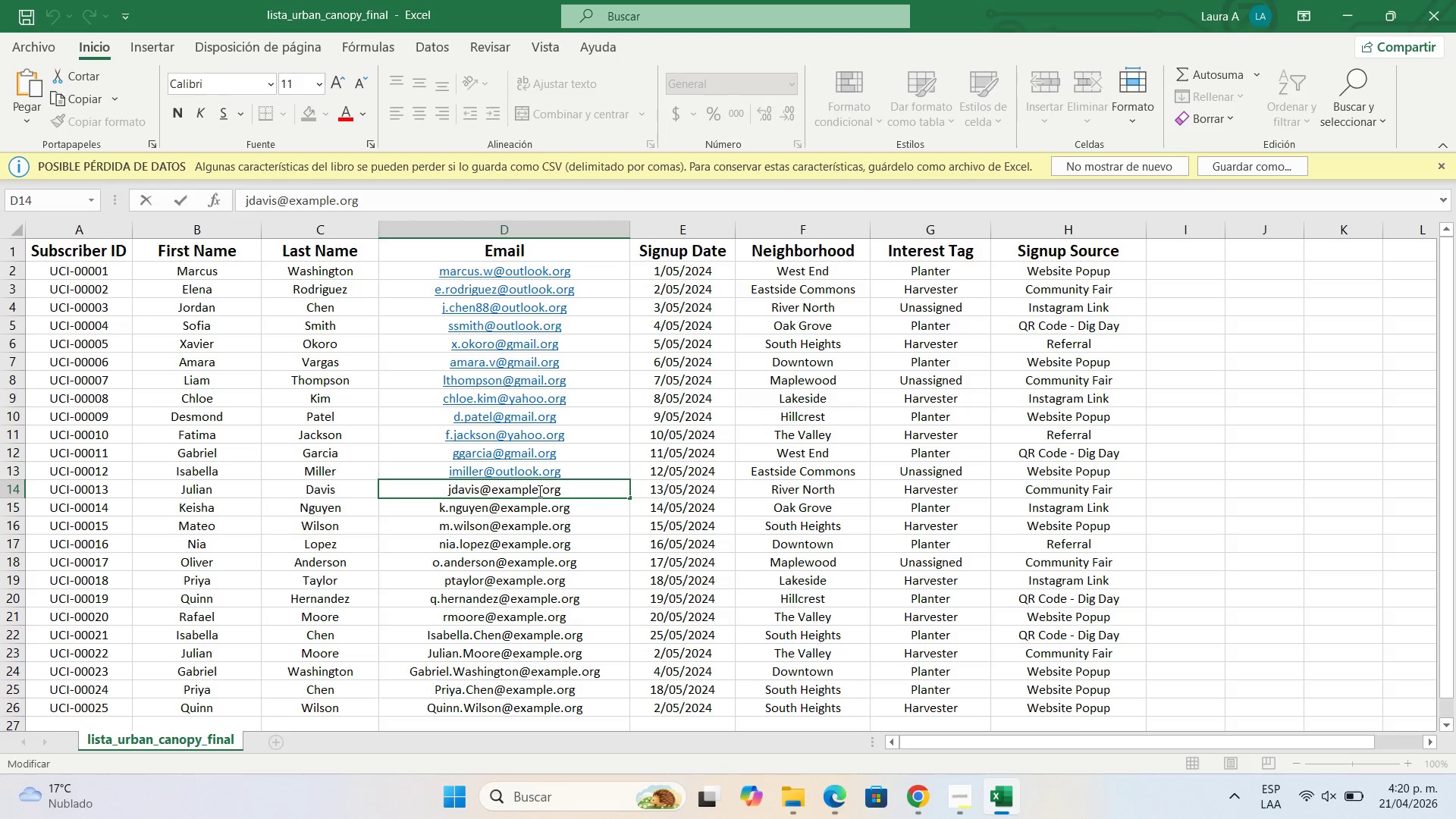 
left_click_drag(start_coordinate=[541, 488], to_coordinate=[491, 494])
 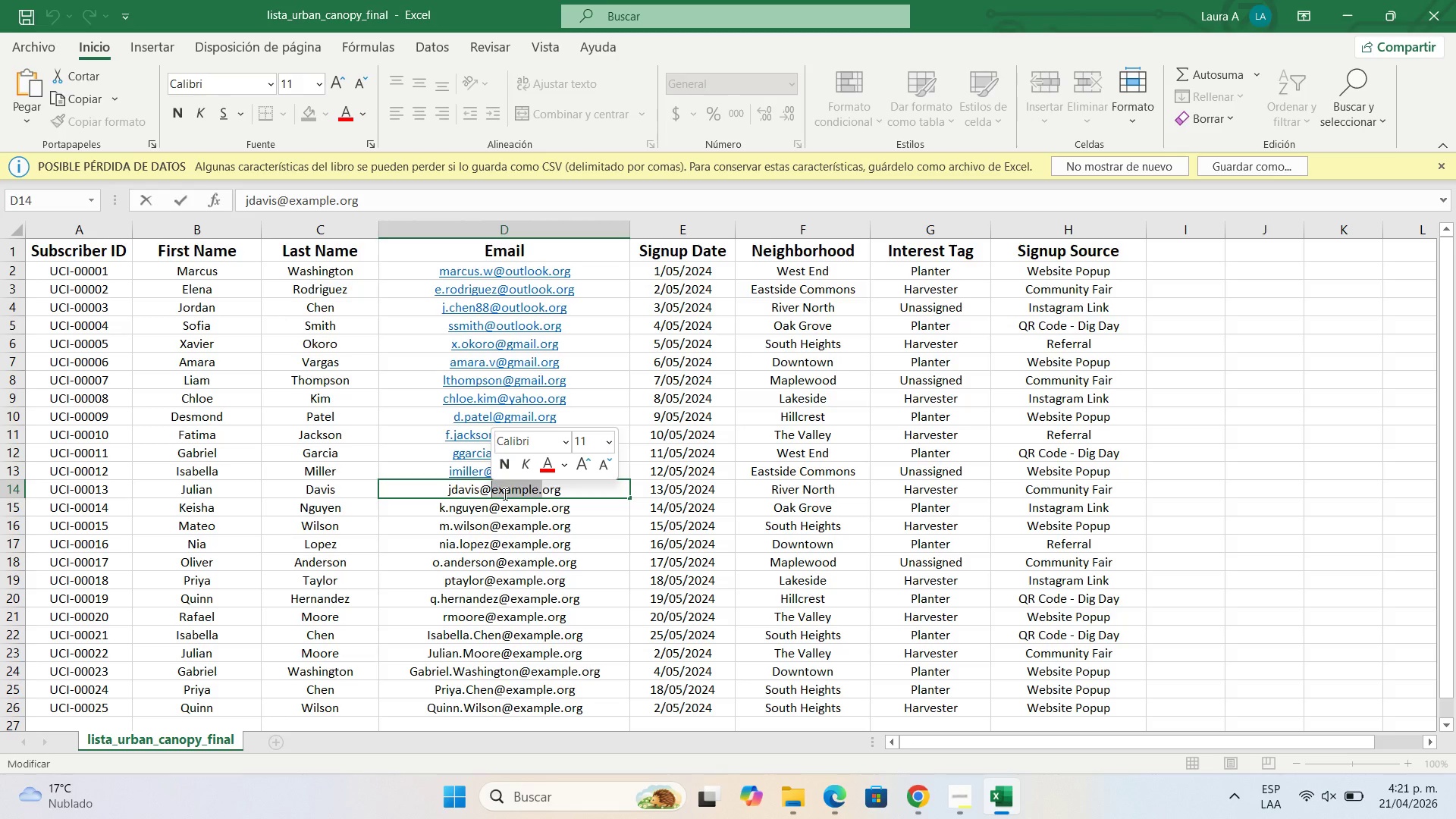 
type(yahoo)
 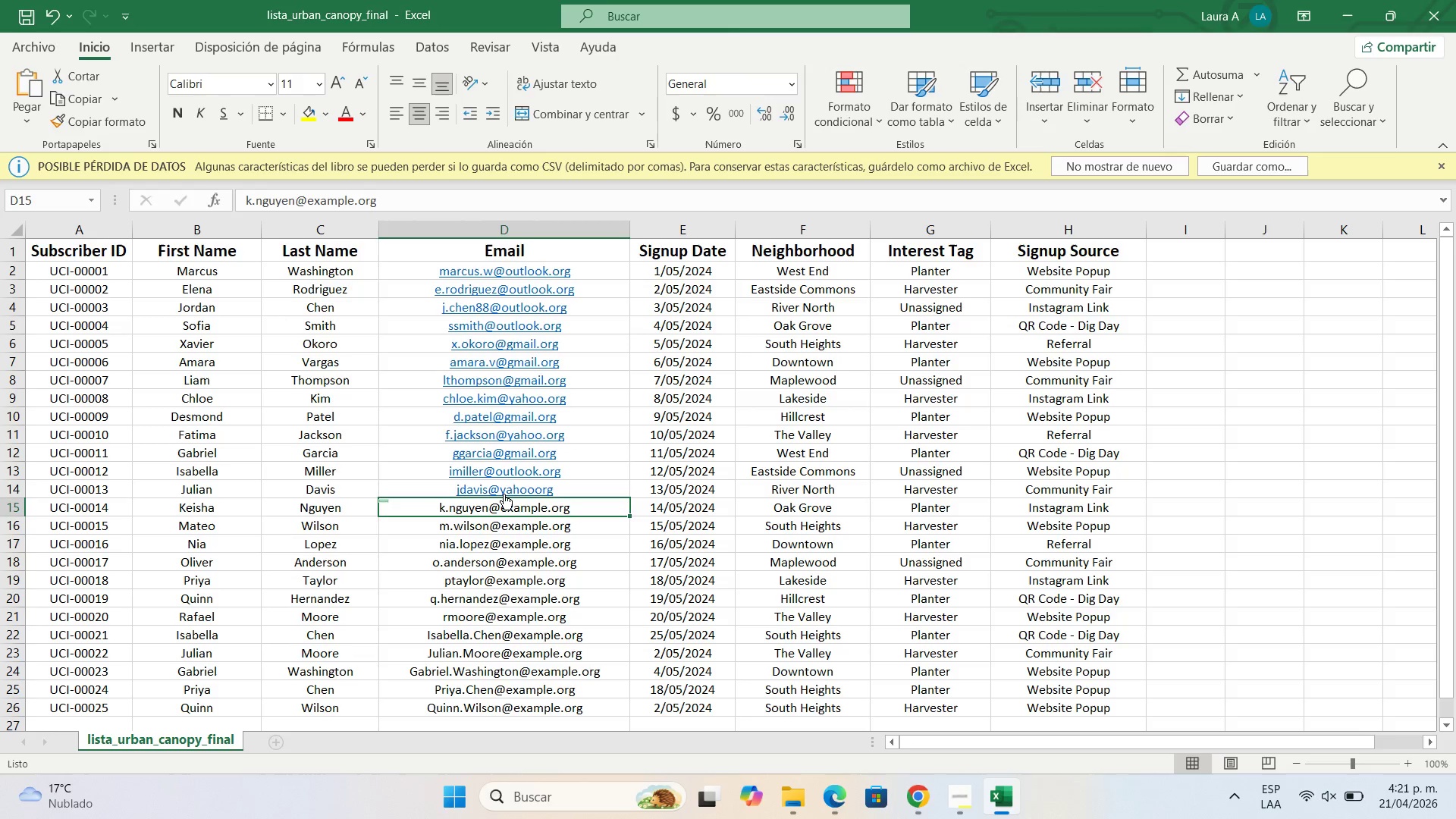 
key(Enter)
 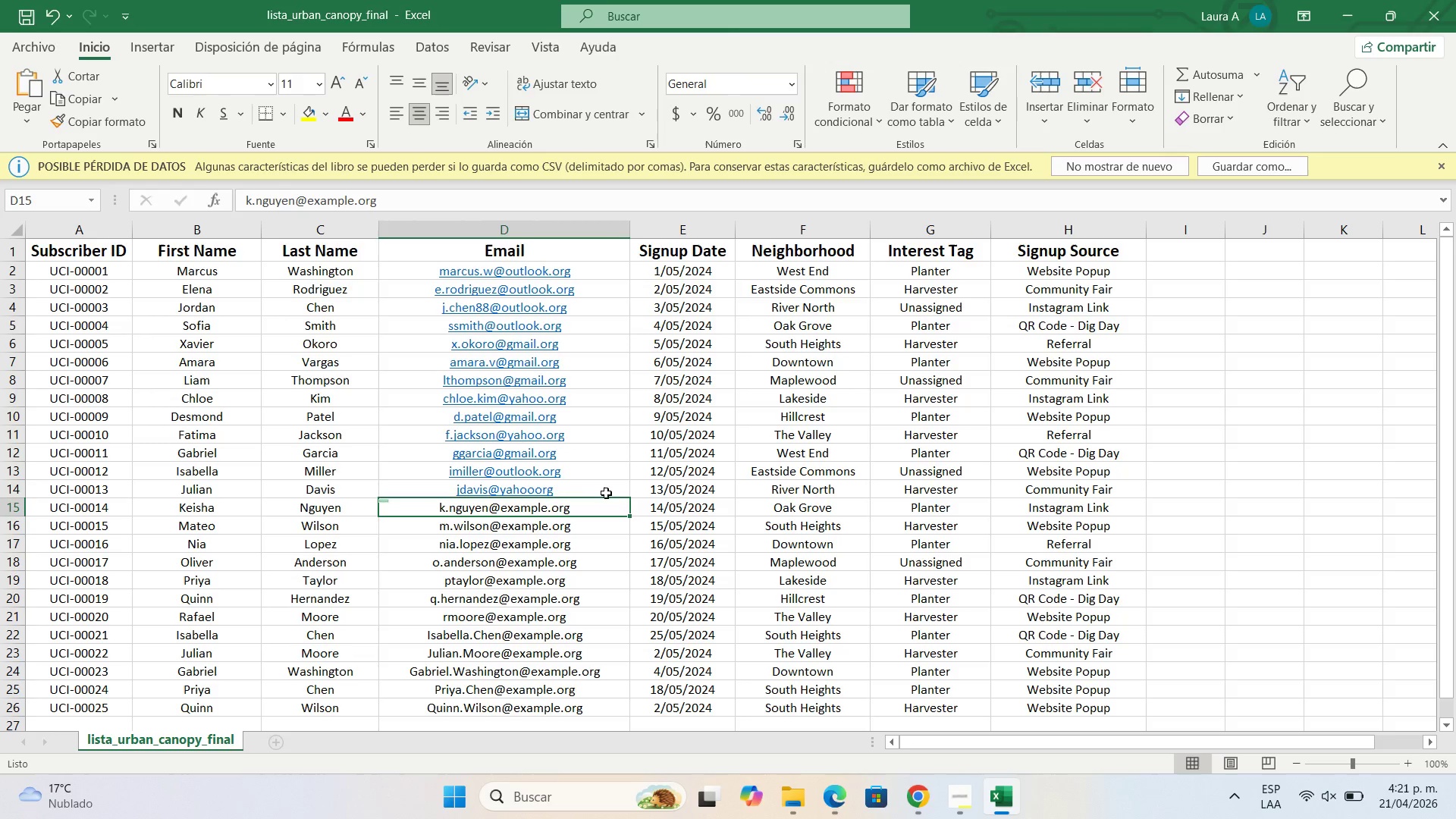 
double_click([610, 488])
 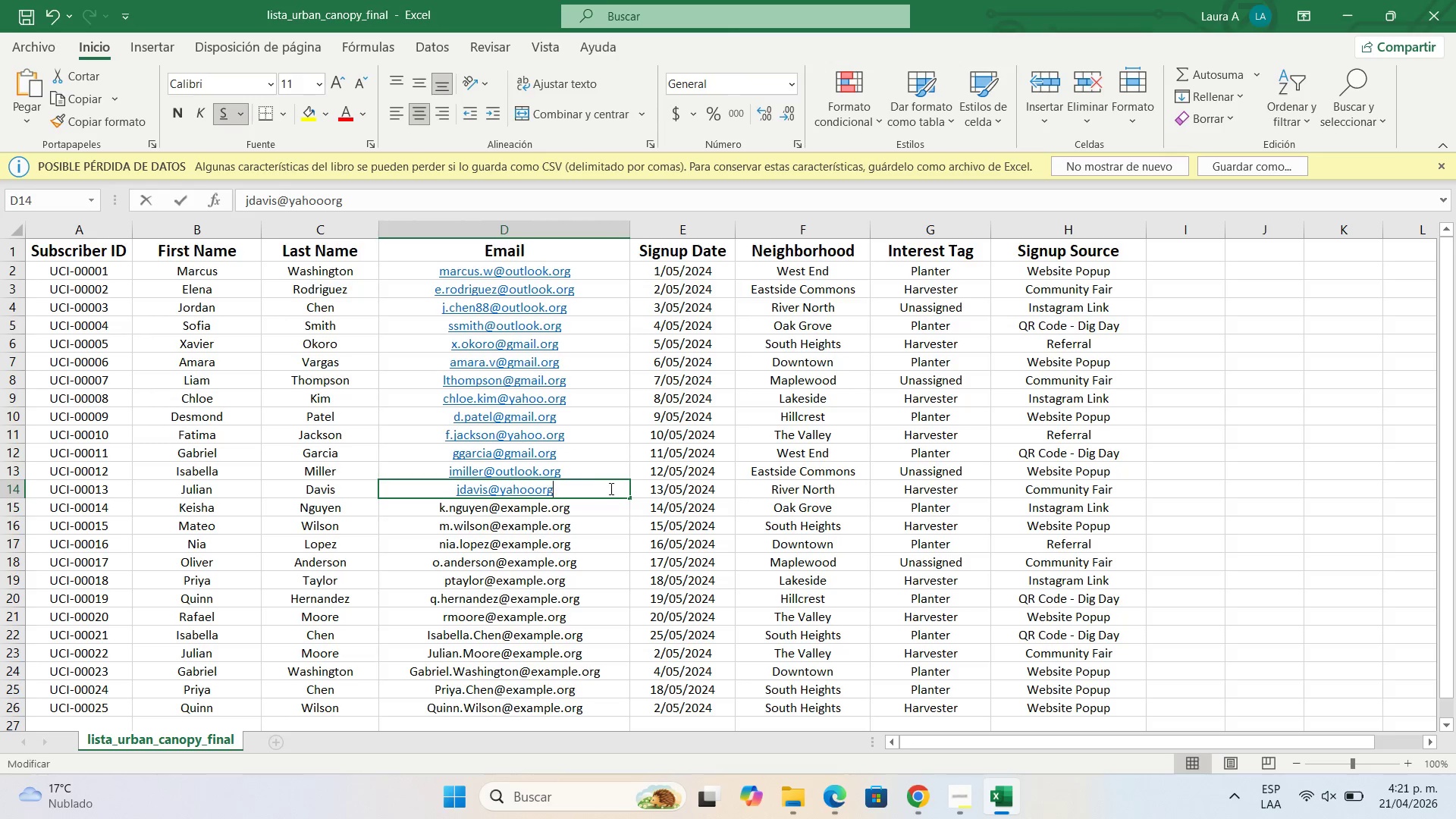 
triple_click([610, 488])
 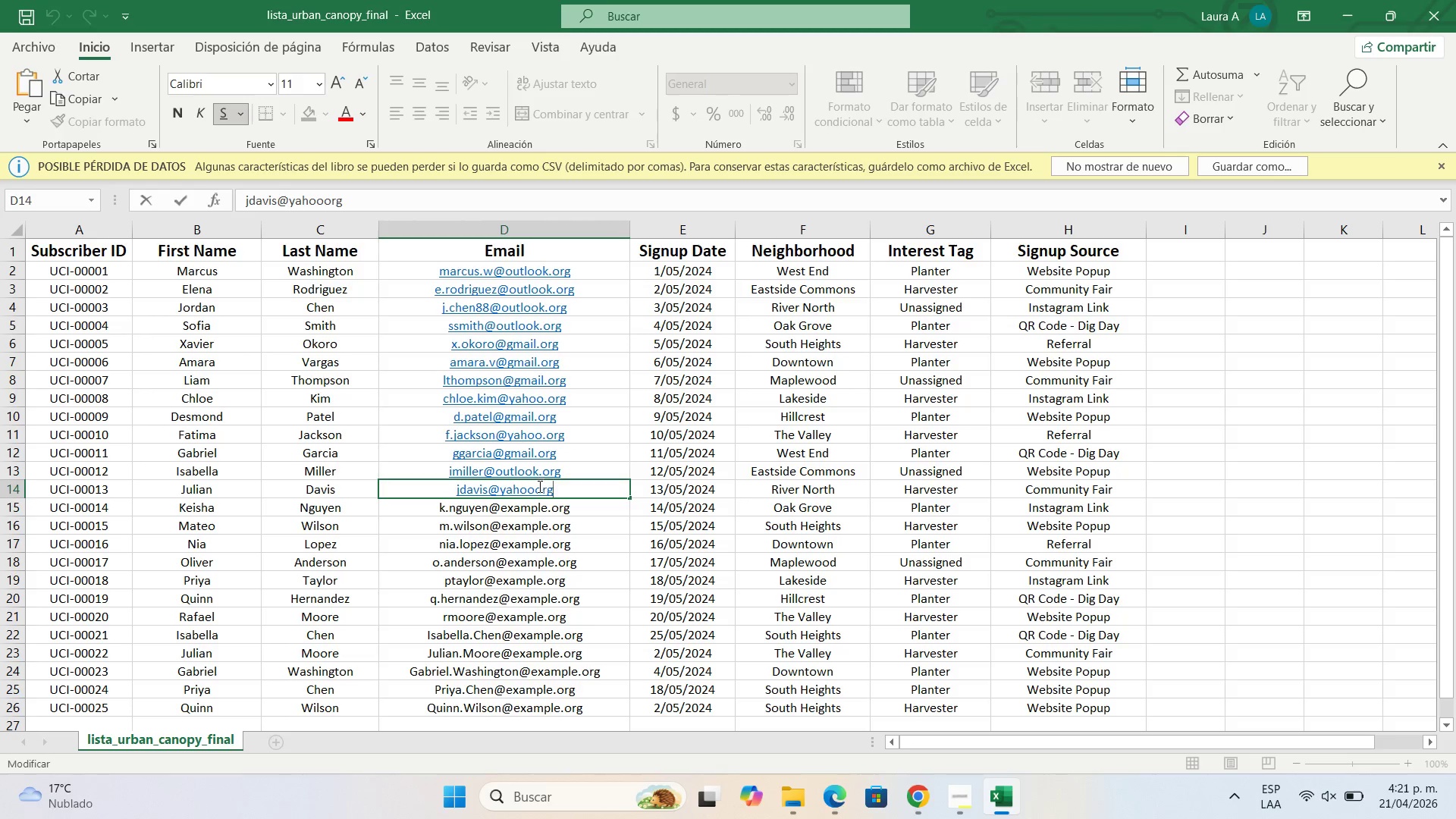 
left_click([538, 486])
 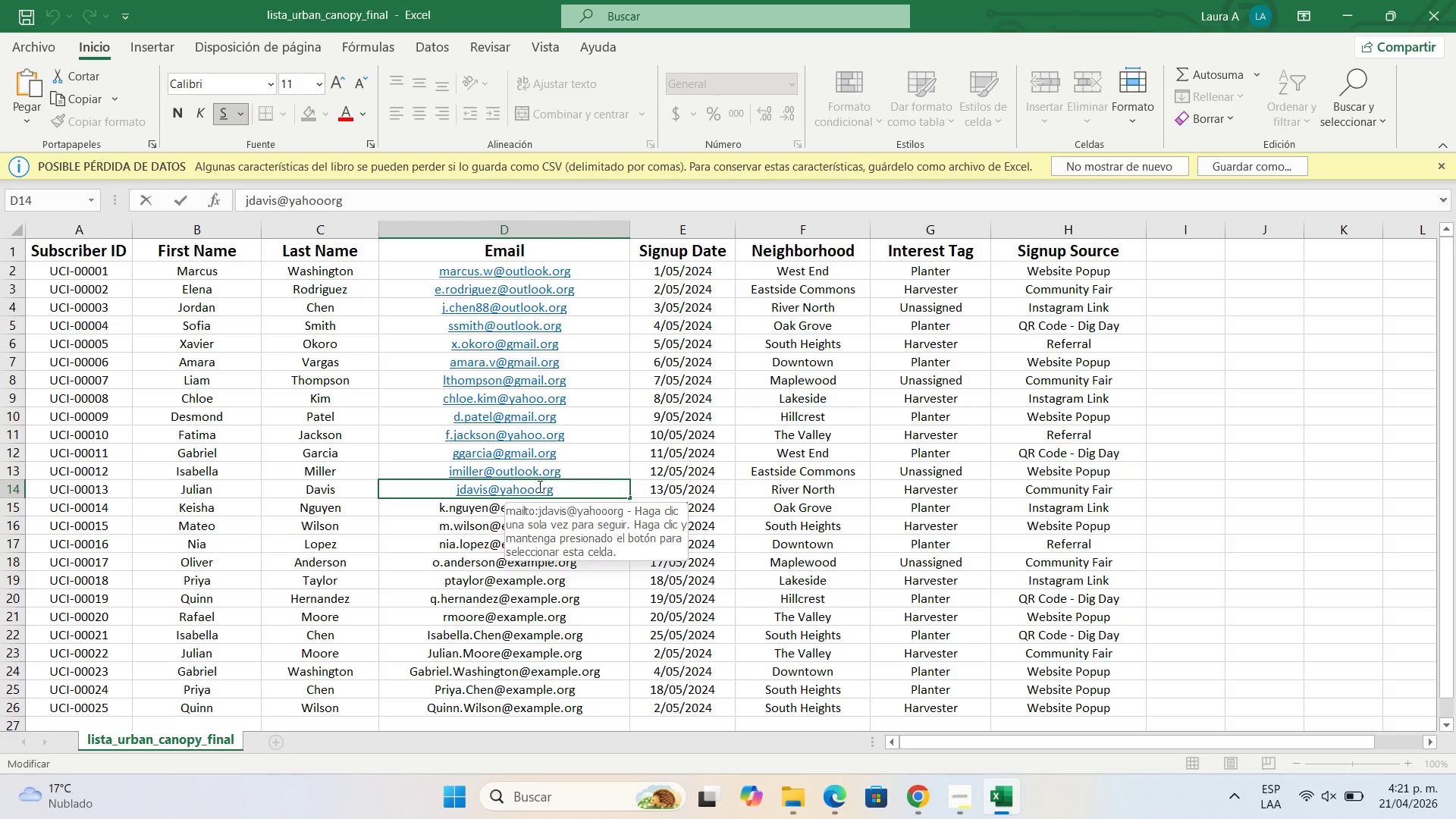 
key(Period)
 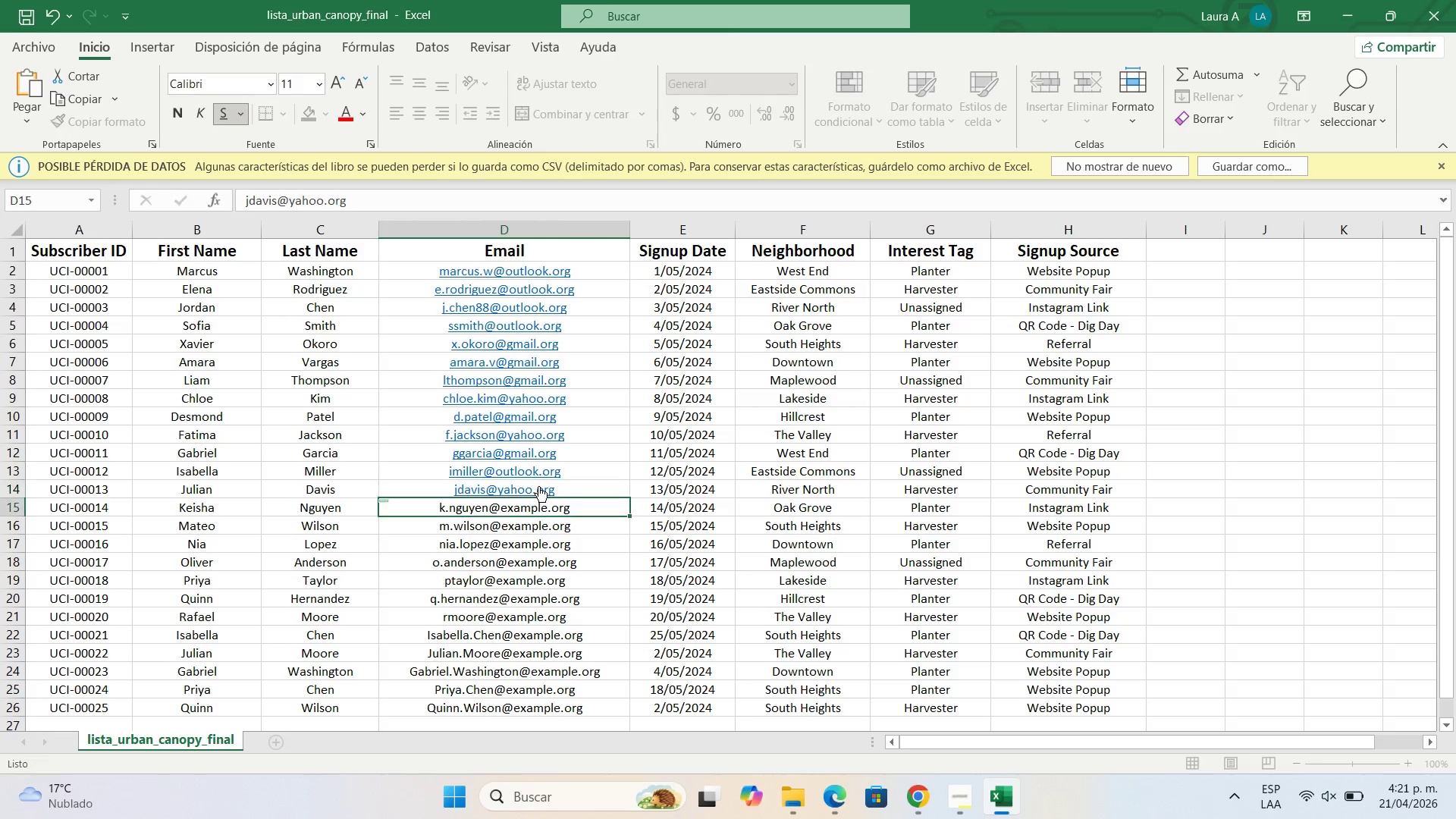 
key(Enter)
 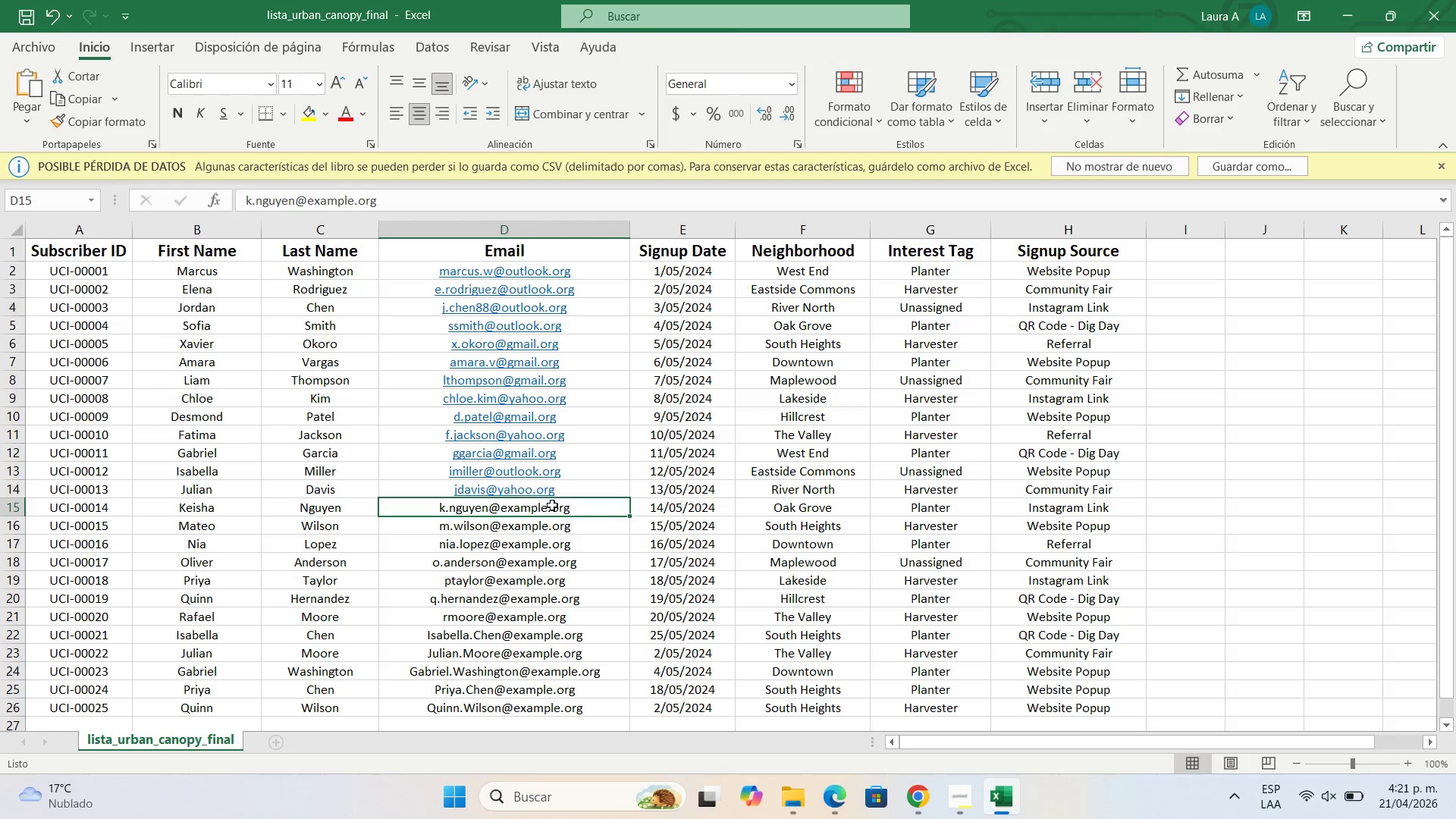 
double_click([552, 505])
 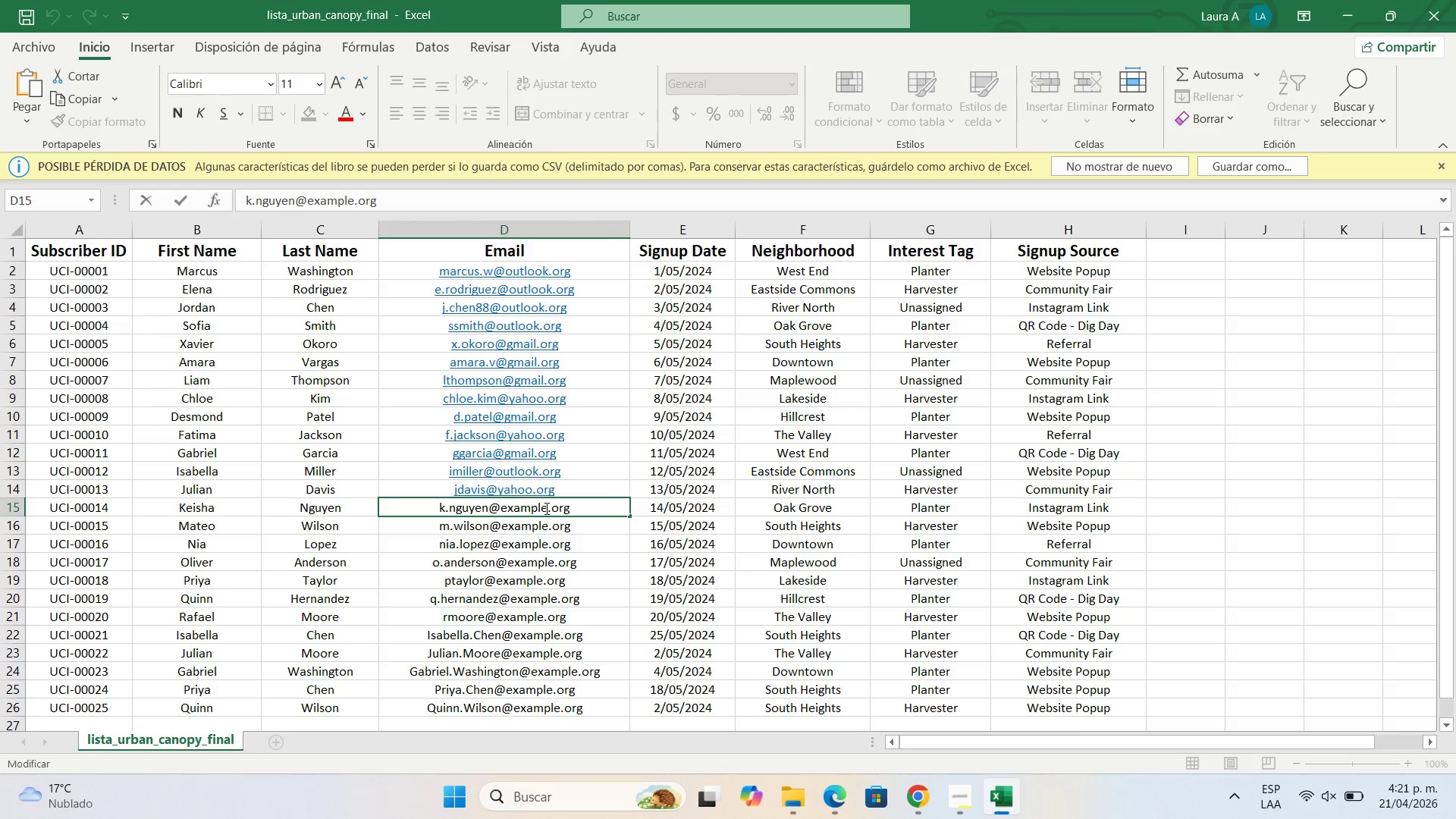 
left_click_drag(start_coordinate=[545, 508], to_coordinate=[501, 513])
 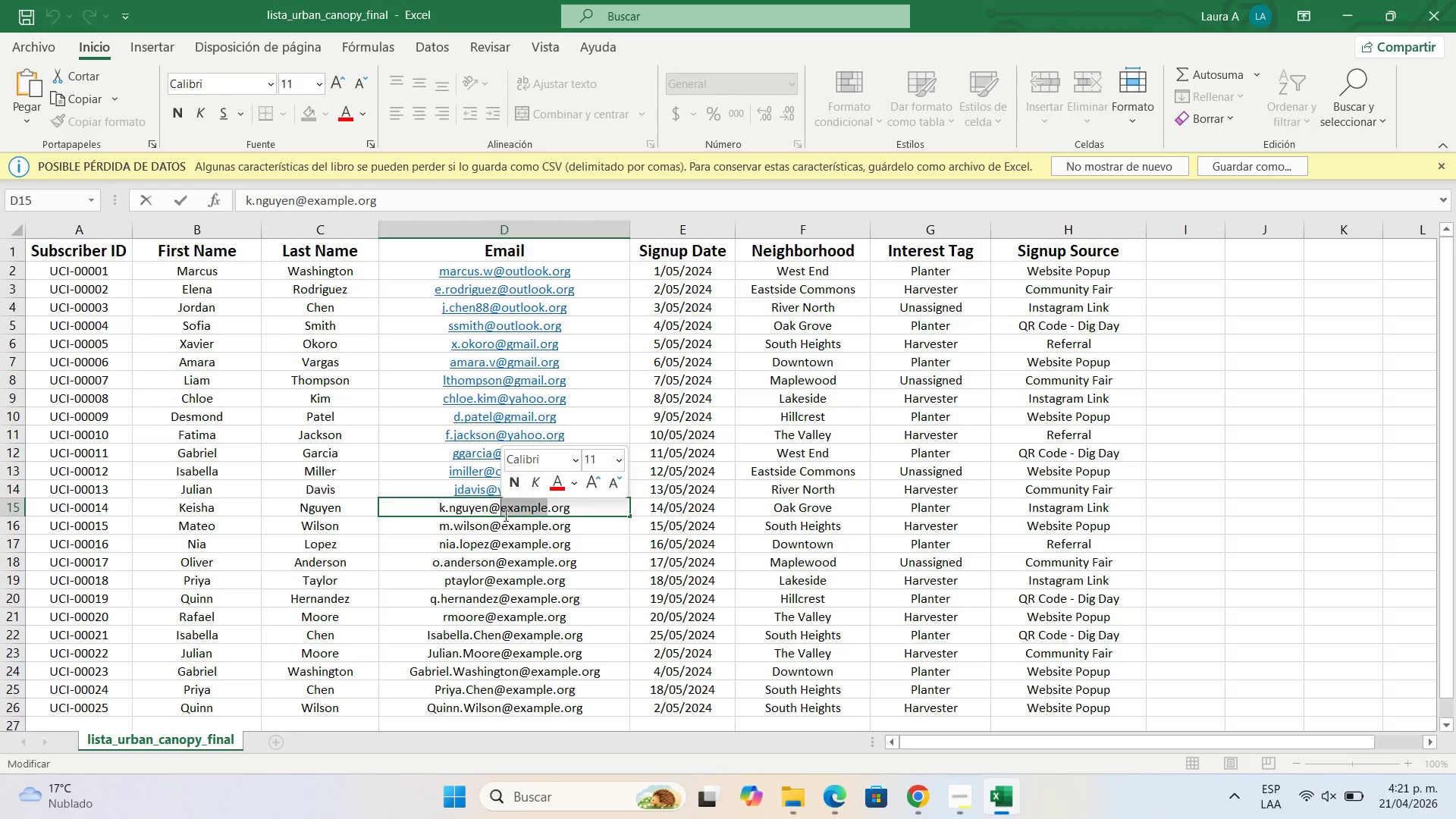 
type(outo)
key(Backspace)
type(look)
 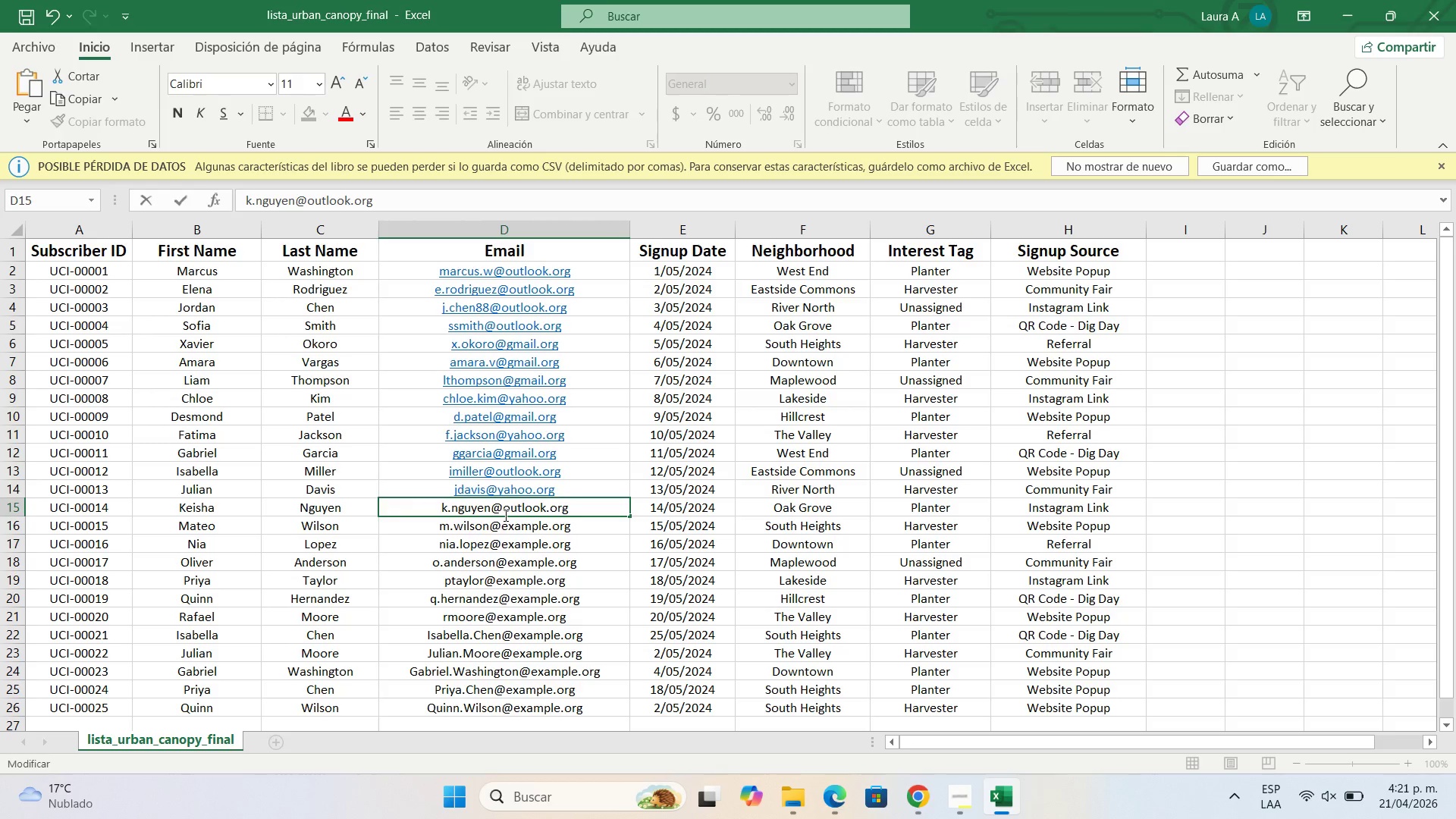 
key(Enter)
 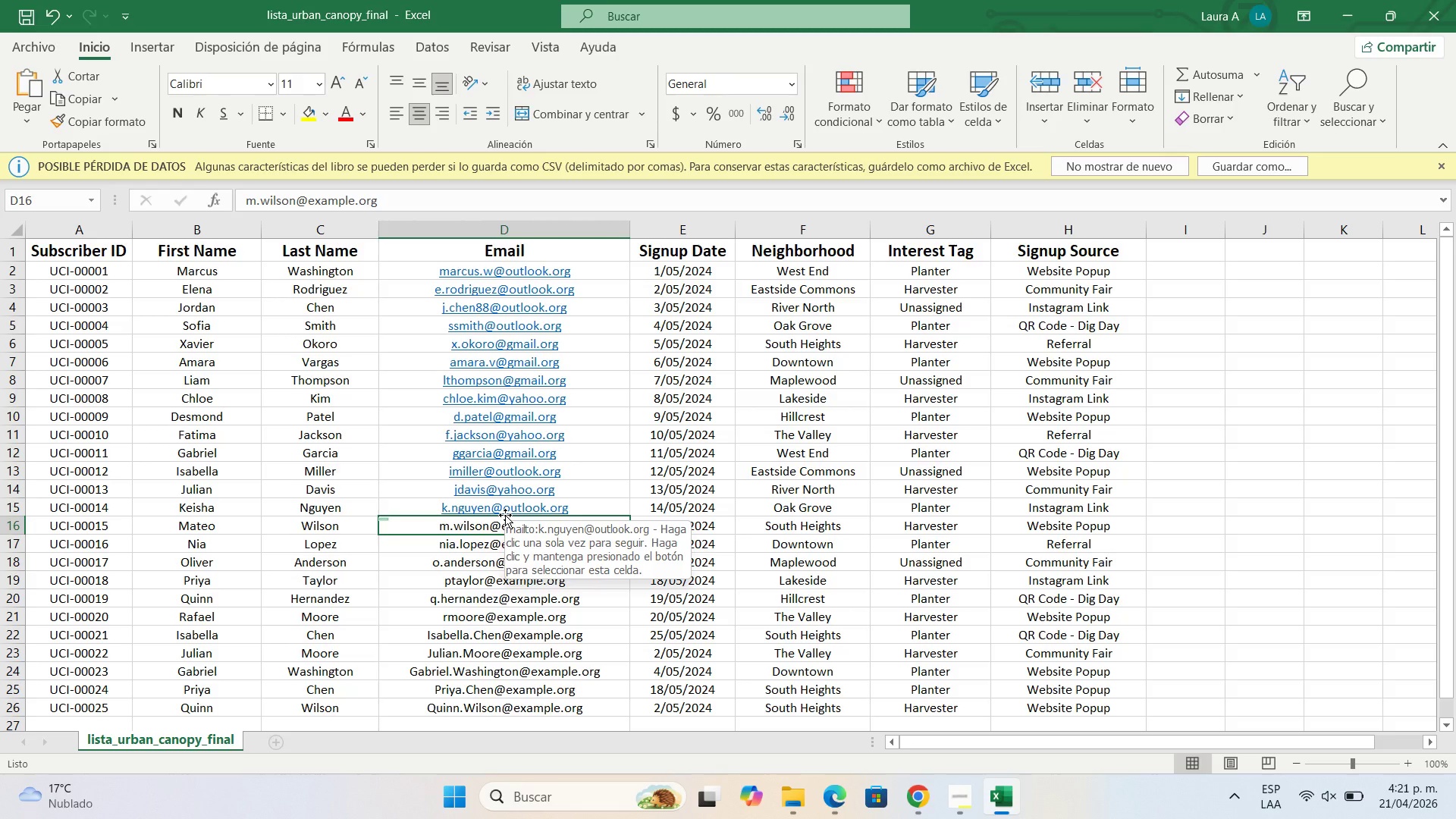 
wait(11.95)
 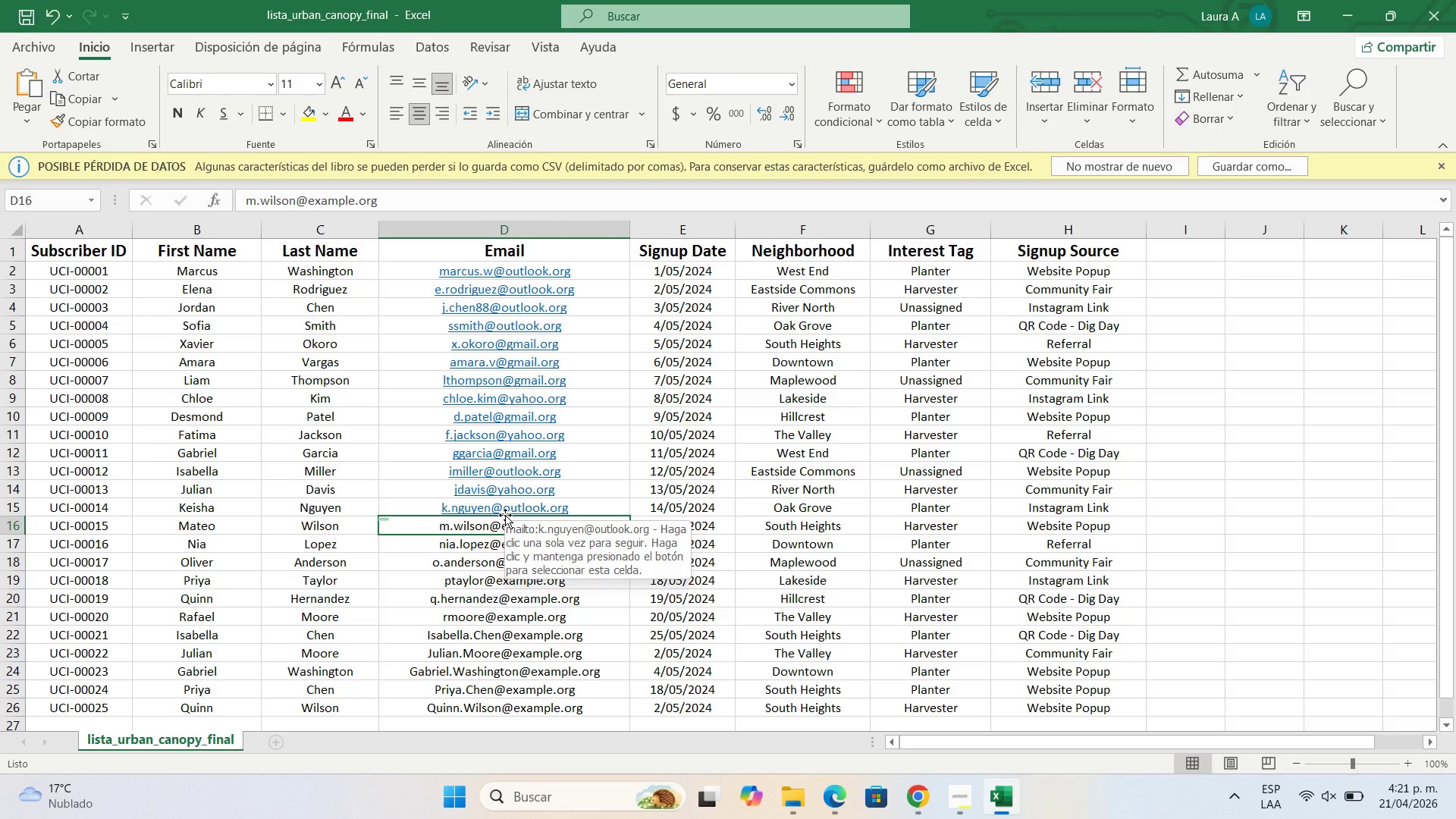 
double_click([490, 527])
 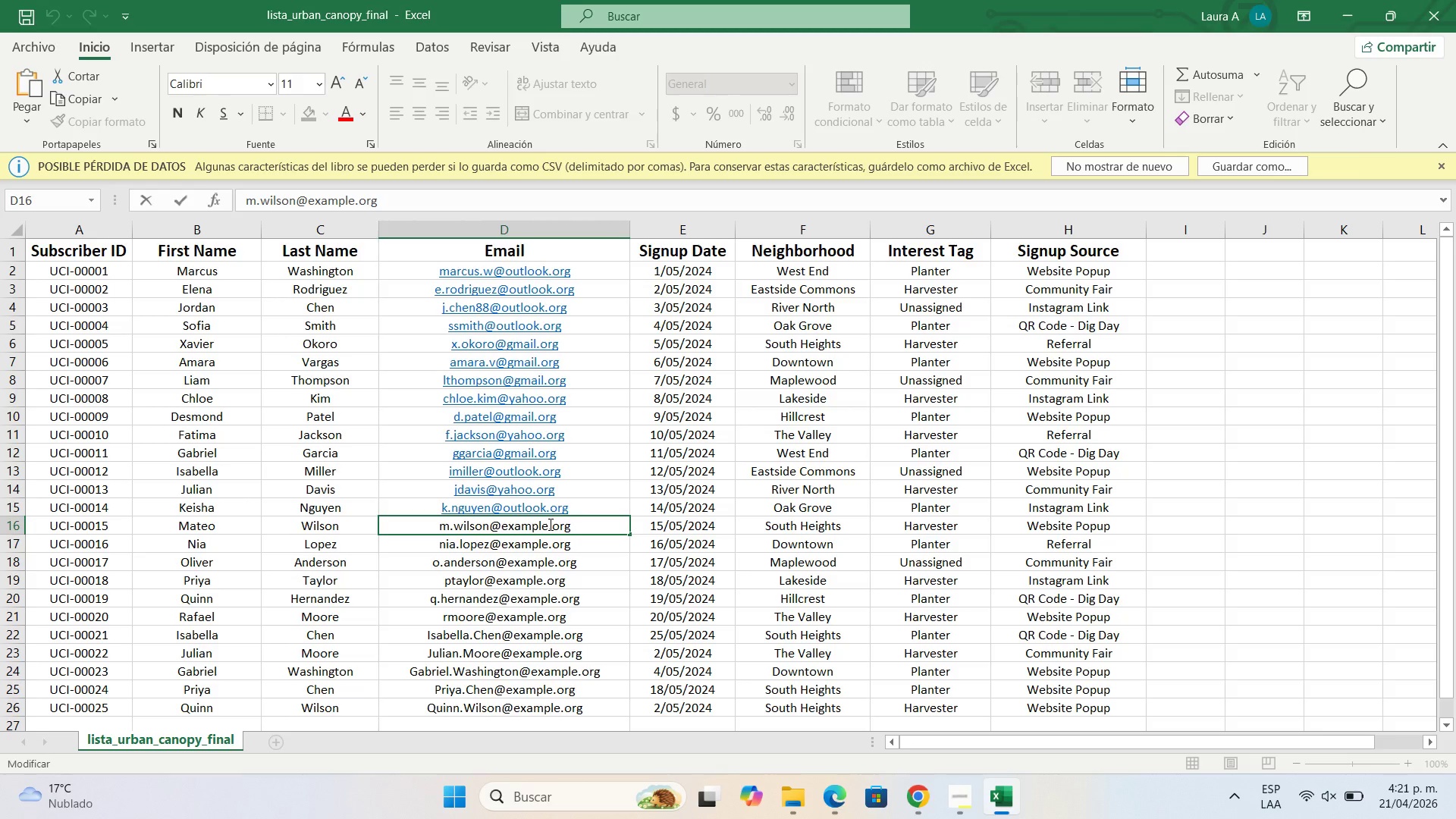 
left_click_drag(start_coordinate=[549, 524], to_coordinate=[504, 526])
 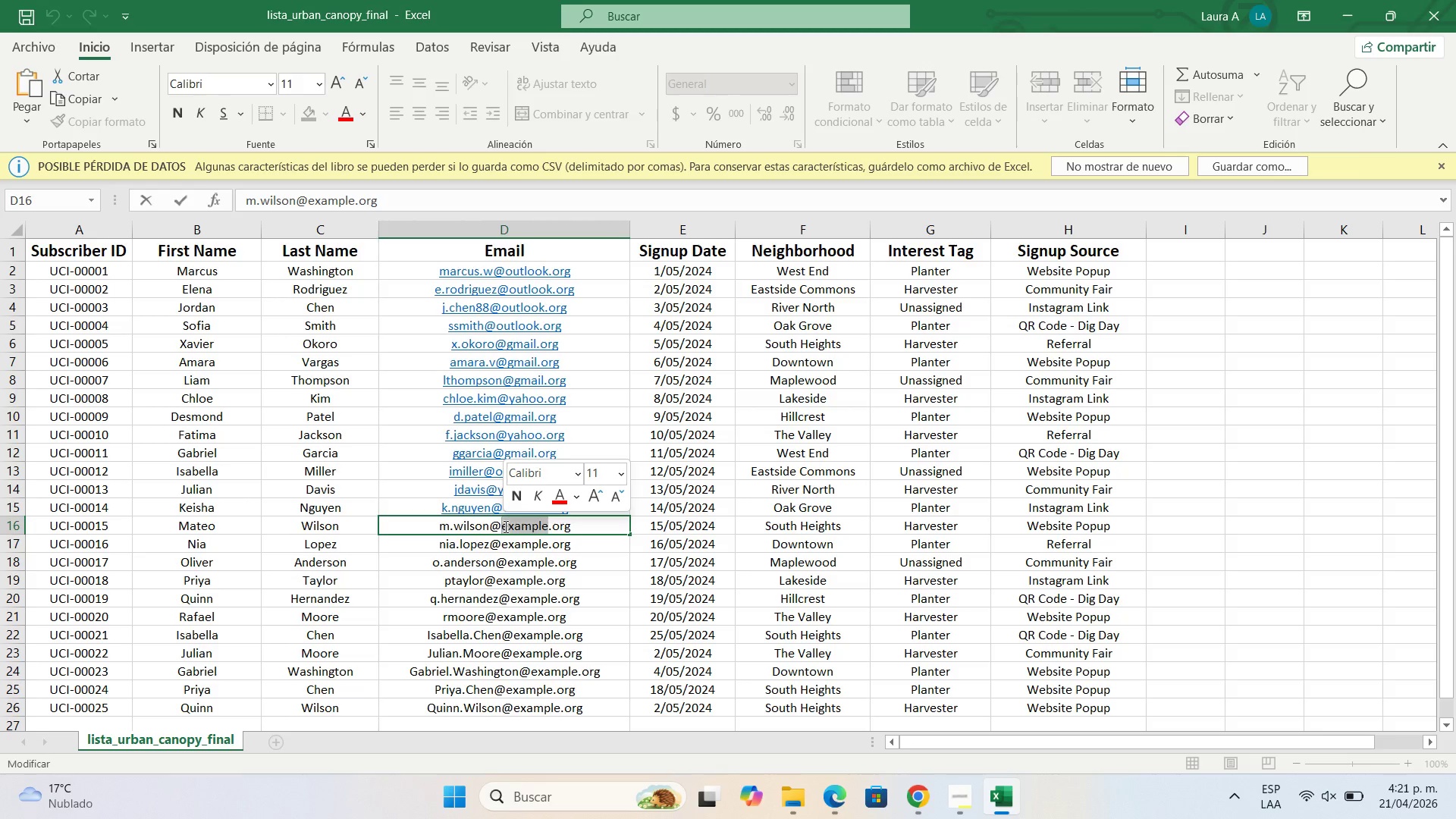 
type(gmail)
 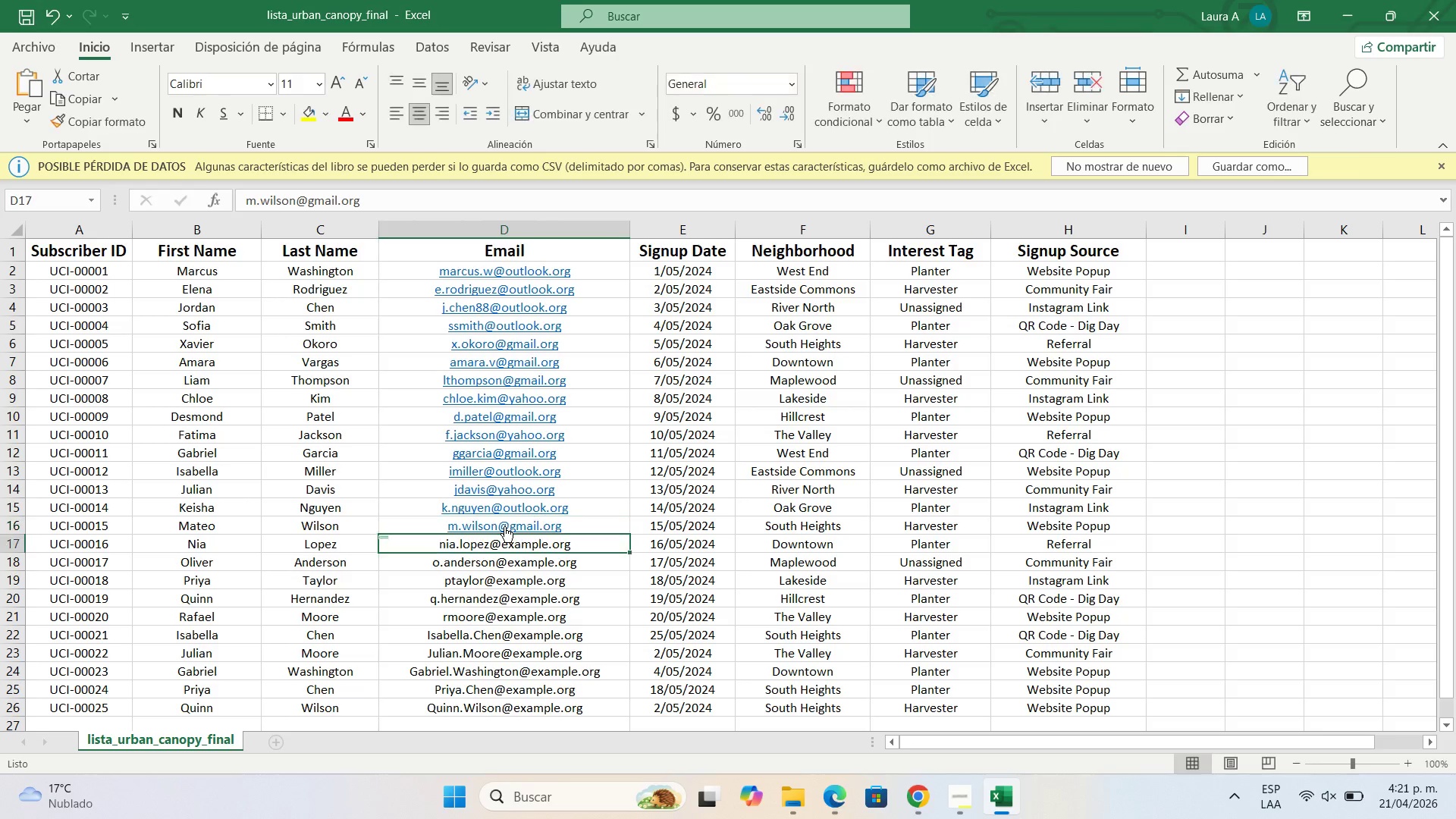 
key(Enter)
 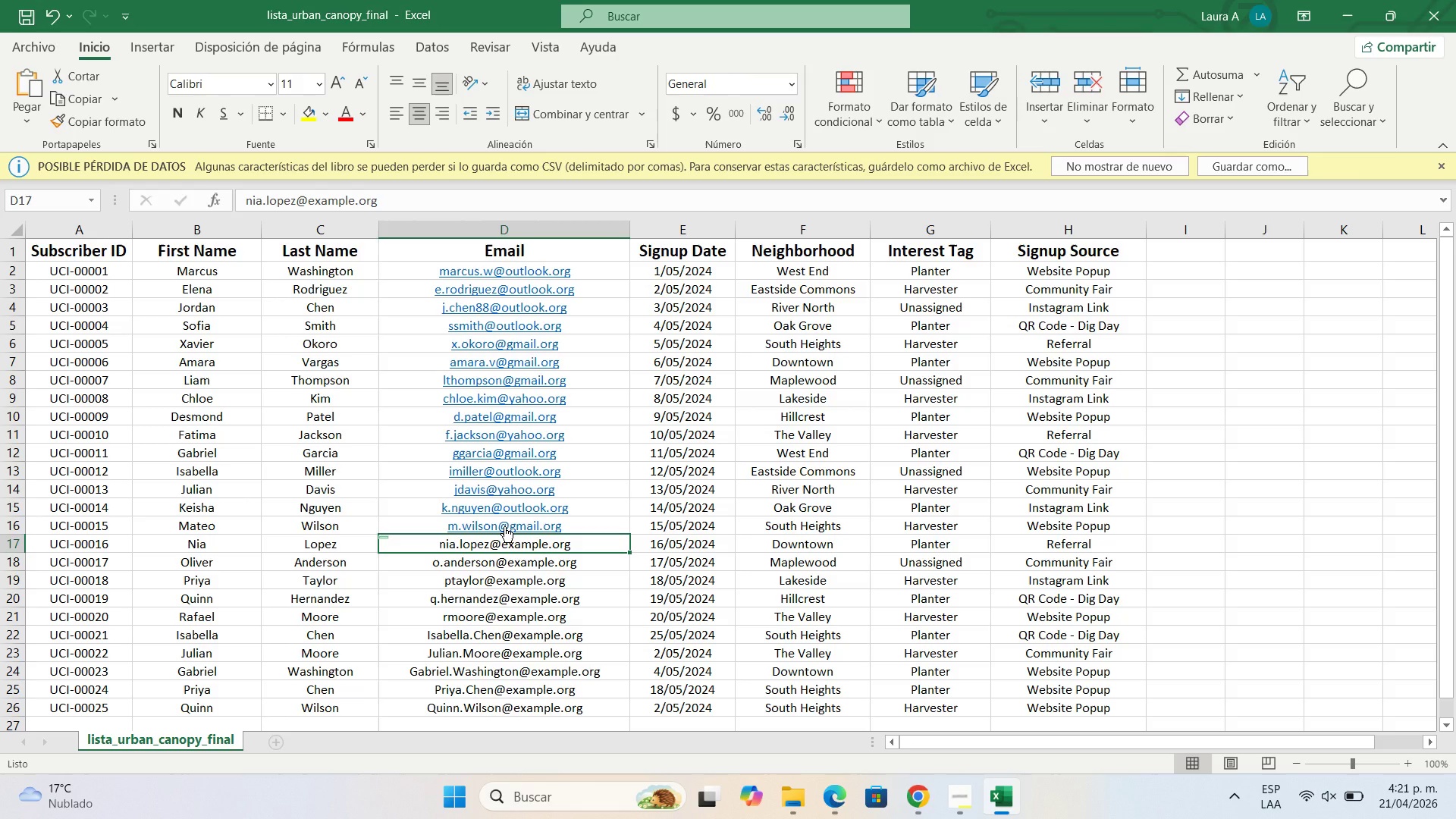 
wait(7.17)
 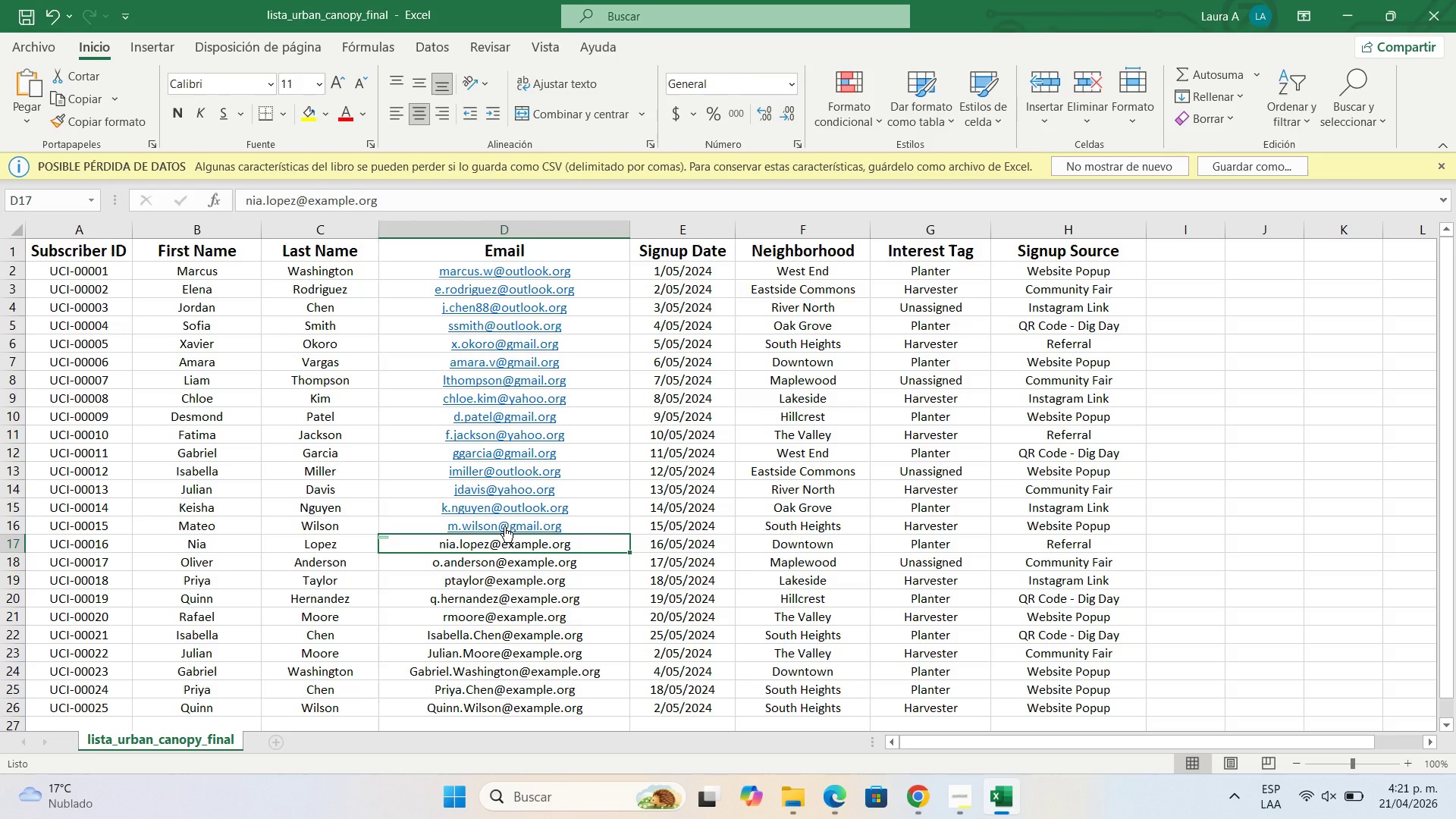 
double_click([566, 542])
 